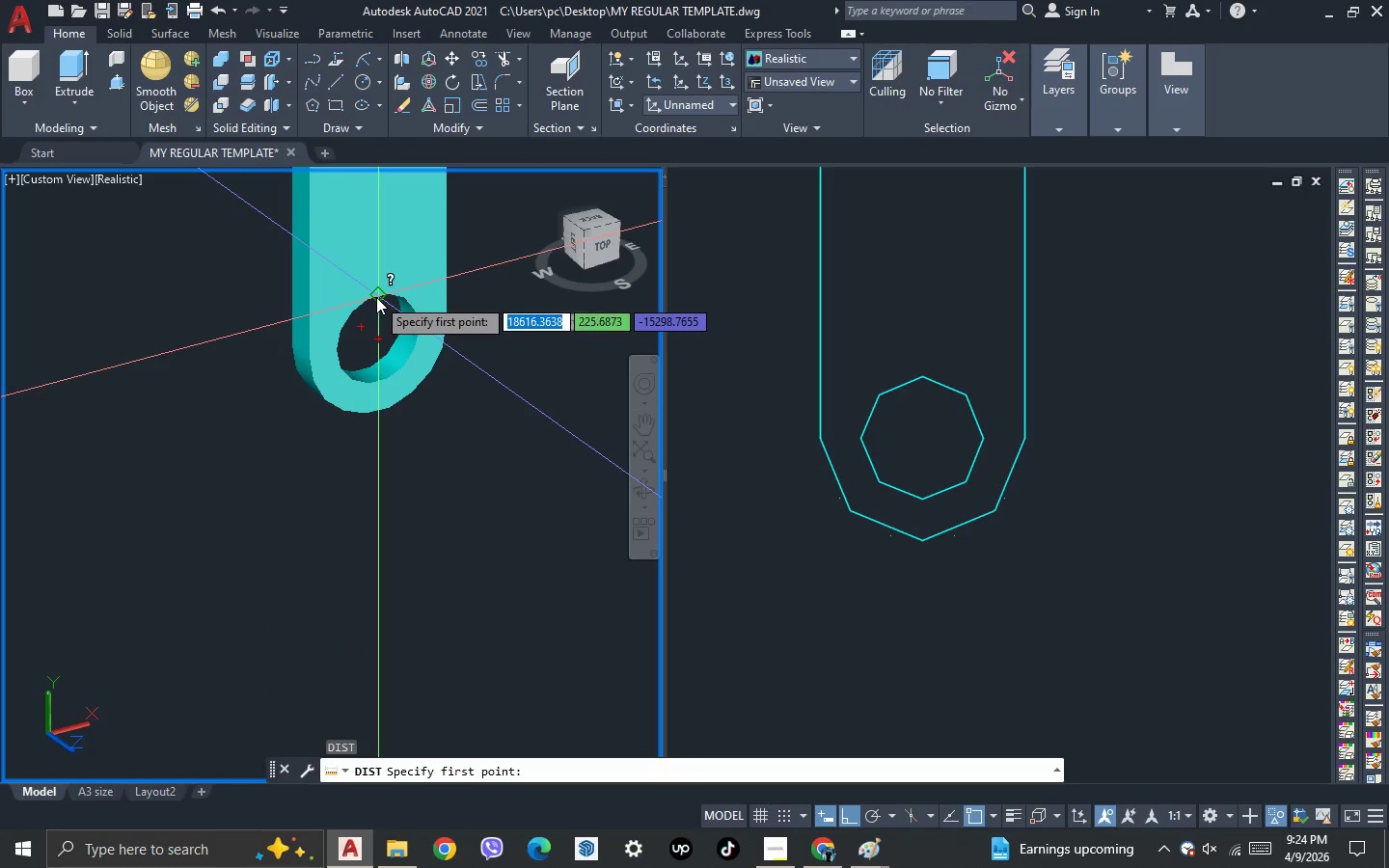 
left_click_drag(start_coordinate=[376, 297], to_coordinate=[376, 314])
 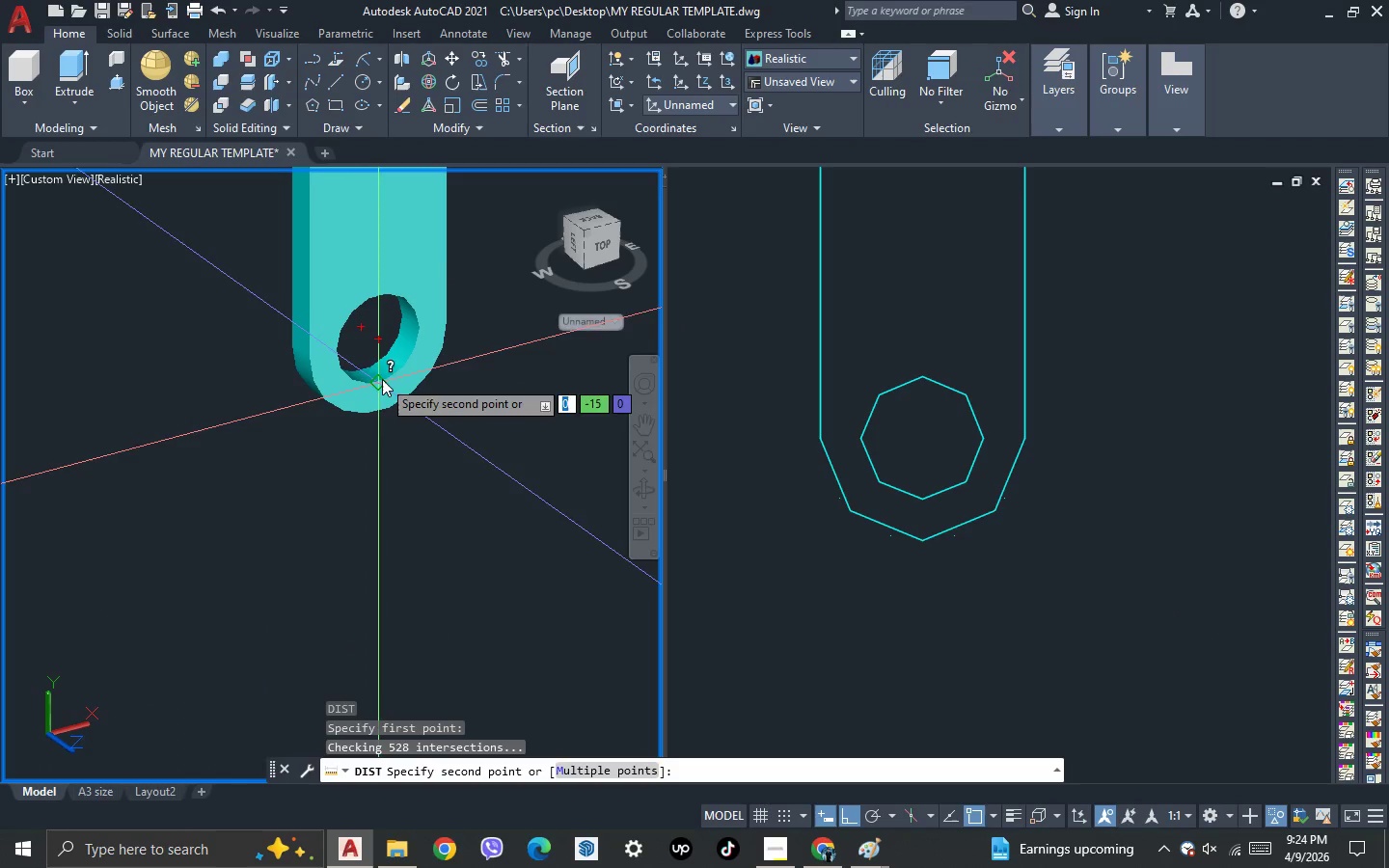 
left_click([382, 379])
 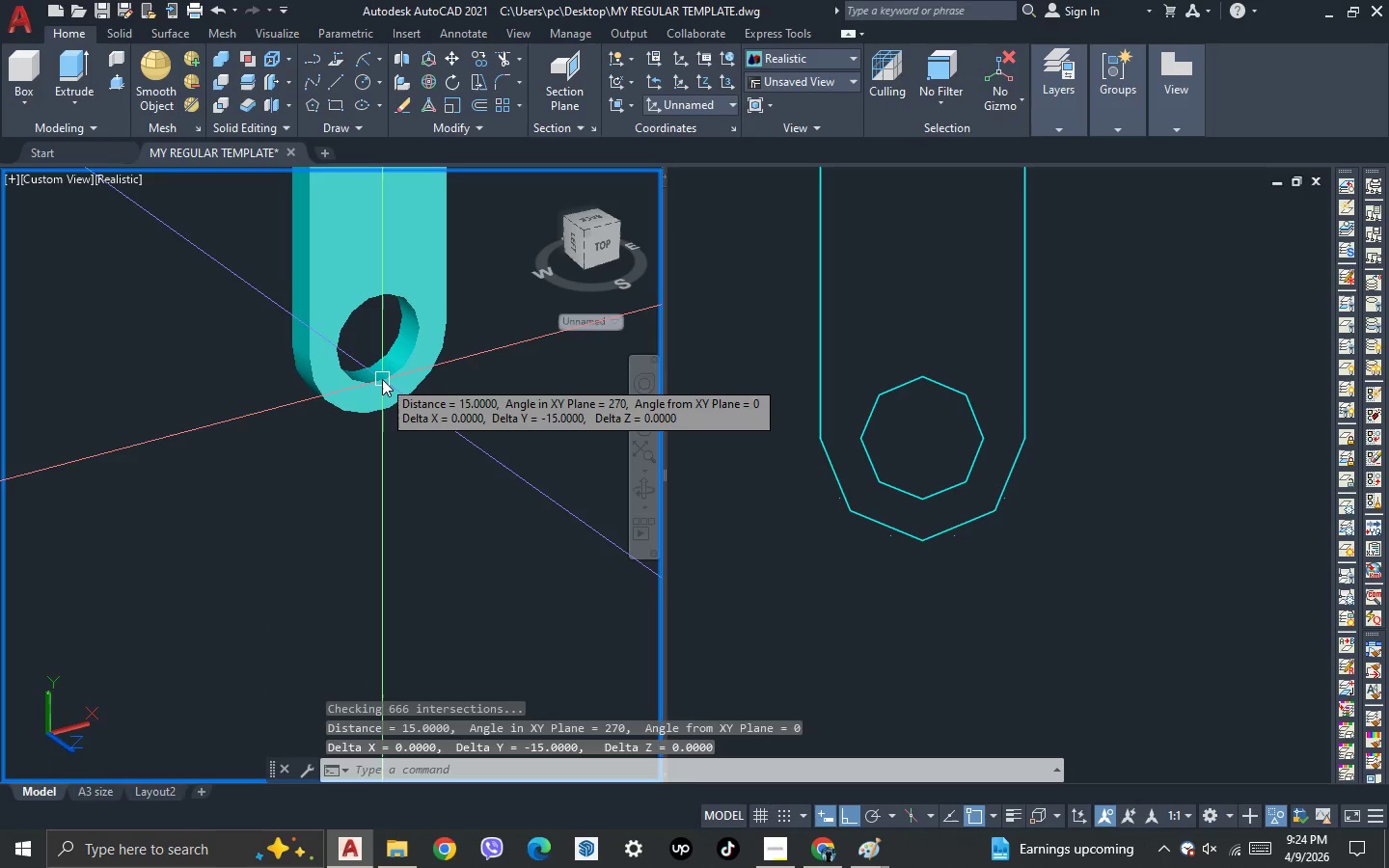 
key(Escape)
 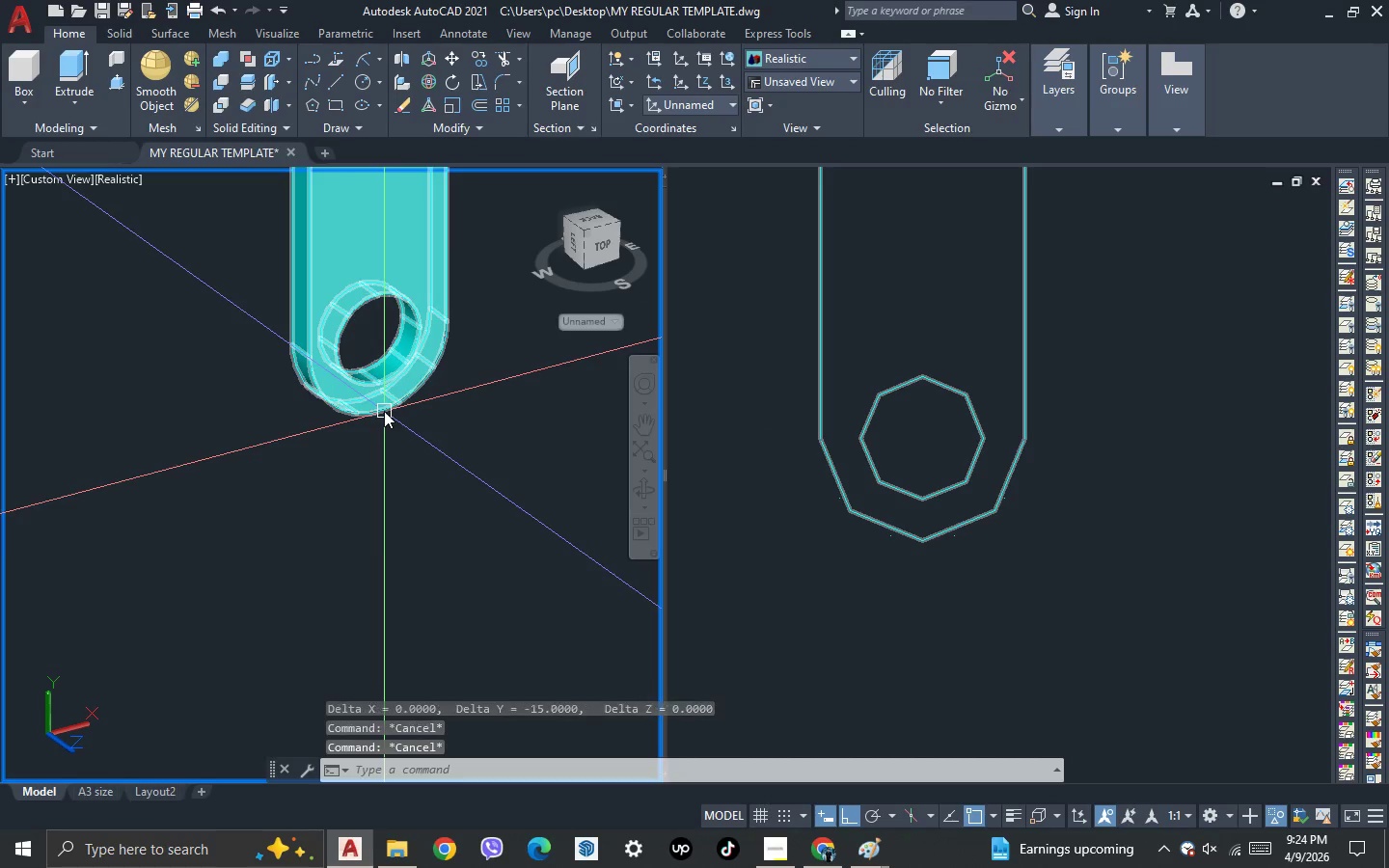 
key(Escape)
 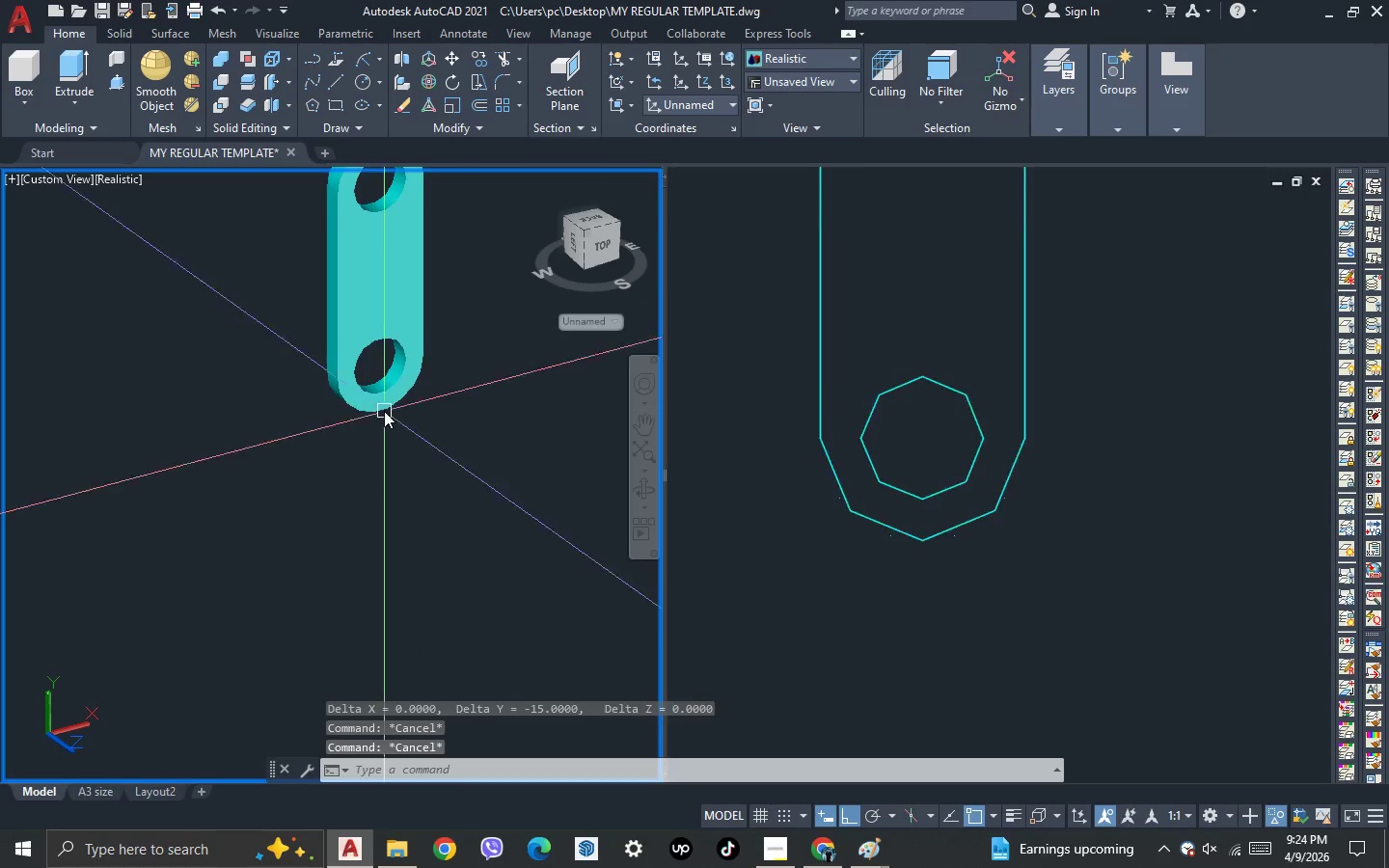 
scroll: coordinate [384, 411], scroll_direction: down, amount: 1.0
 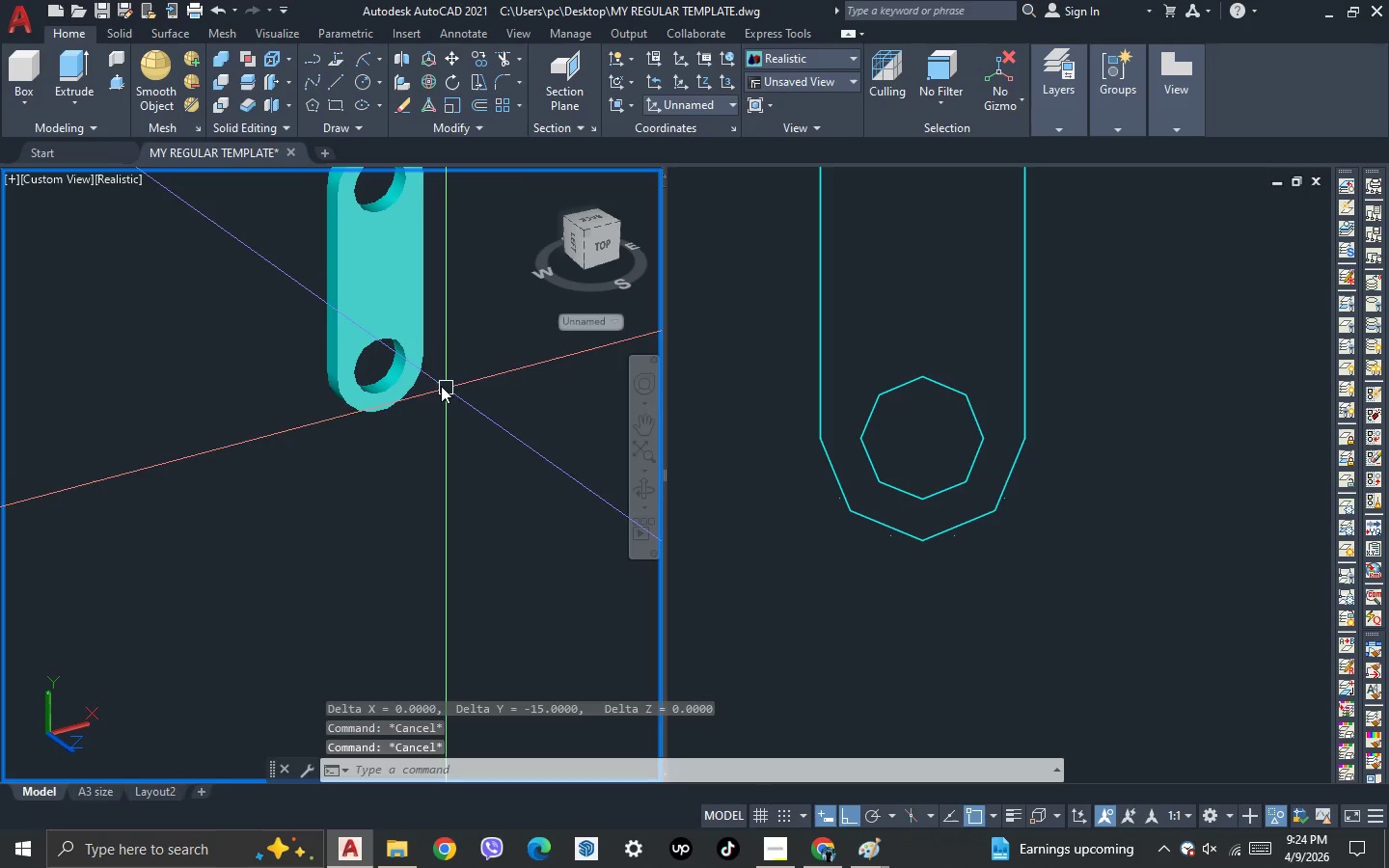 
key(L)
 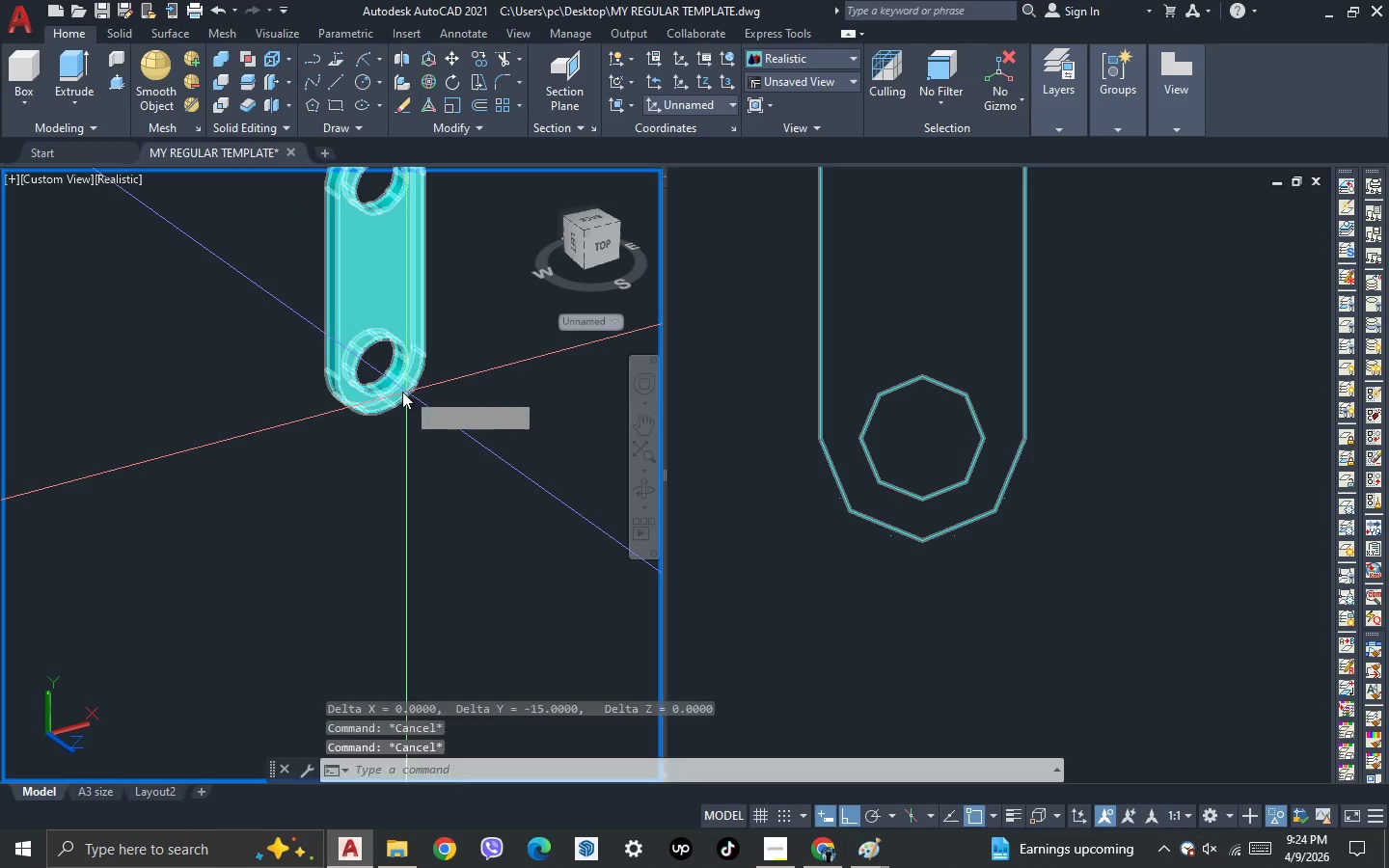 
key(Space)
 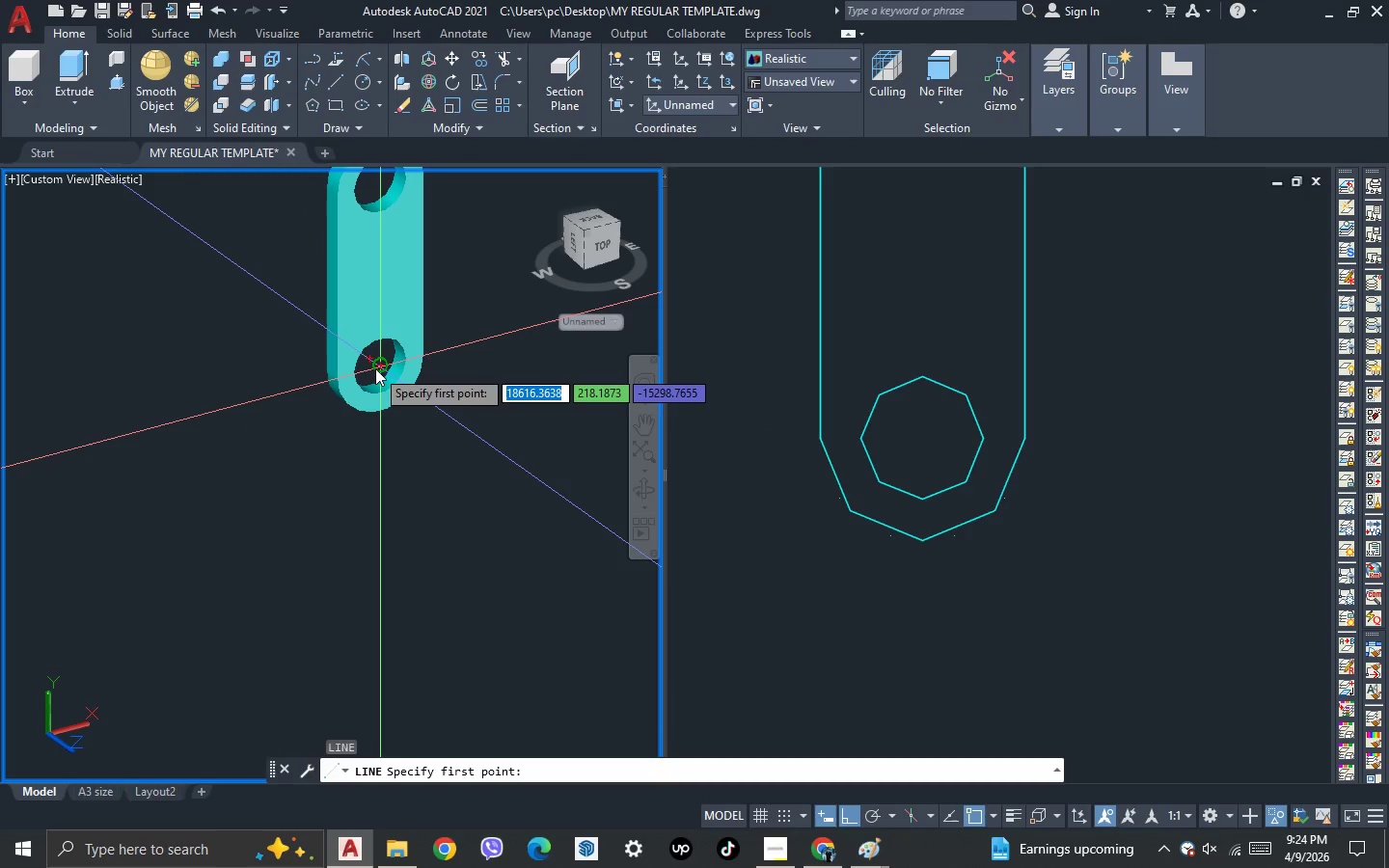 
left_click_drag(start_coordinate=[375, 367], to_coordinate=[383, 367])
 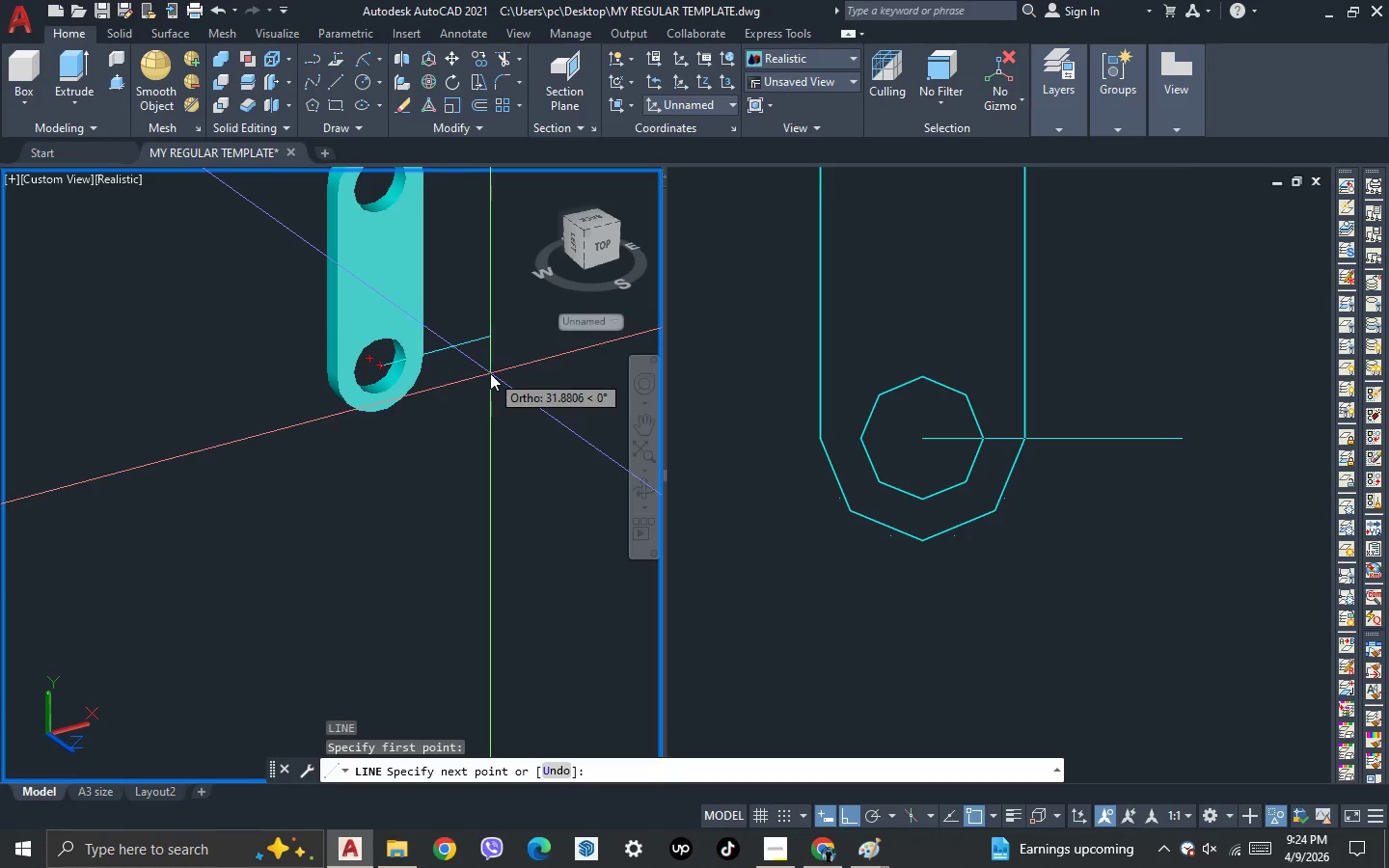 
left_click([491, 374])
 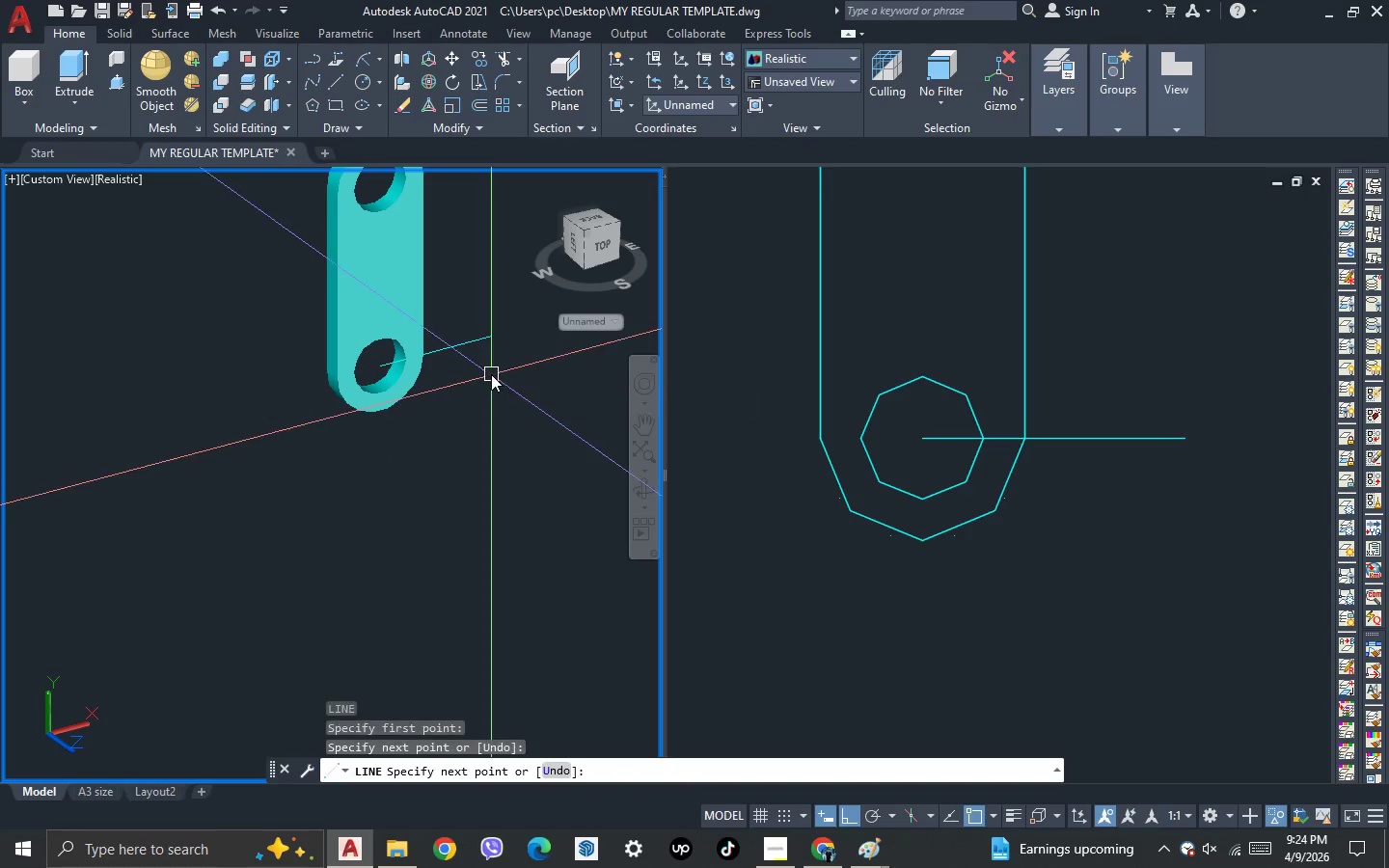 
key(Escape)
 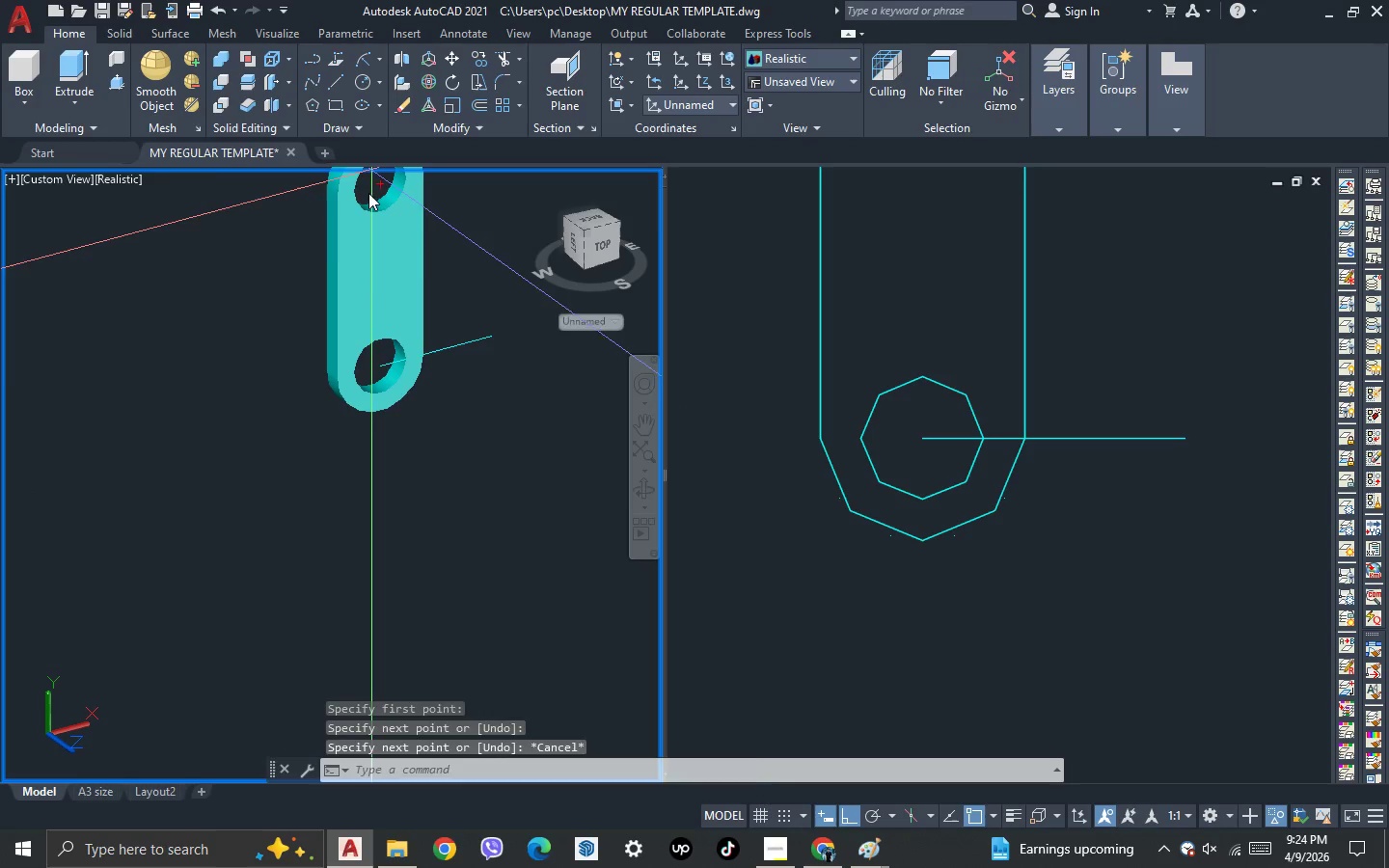 
scroll: coordinate [383, 361], scroll_direction: up, amount: 1.0
 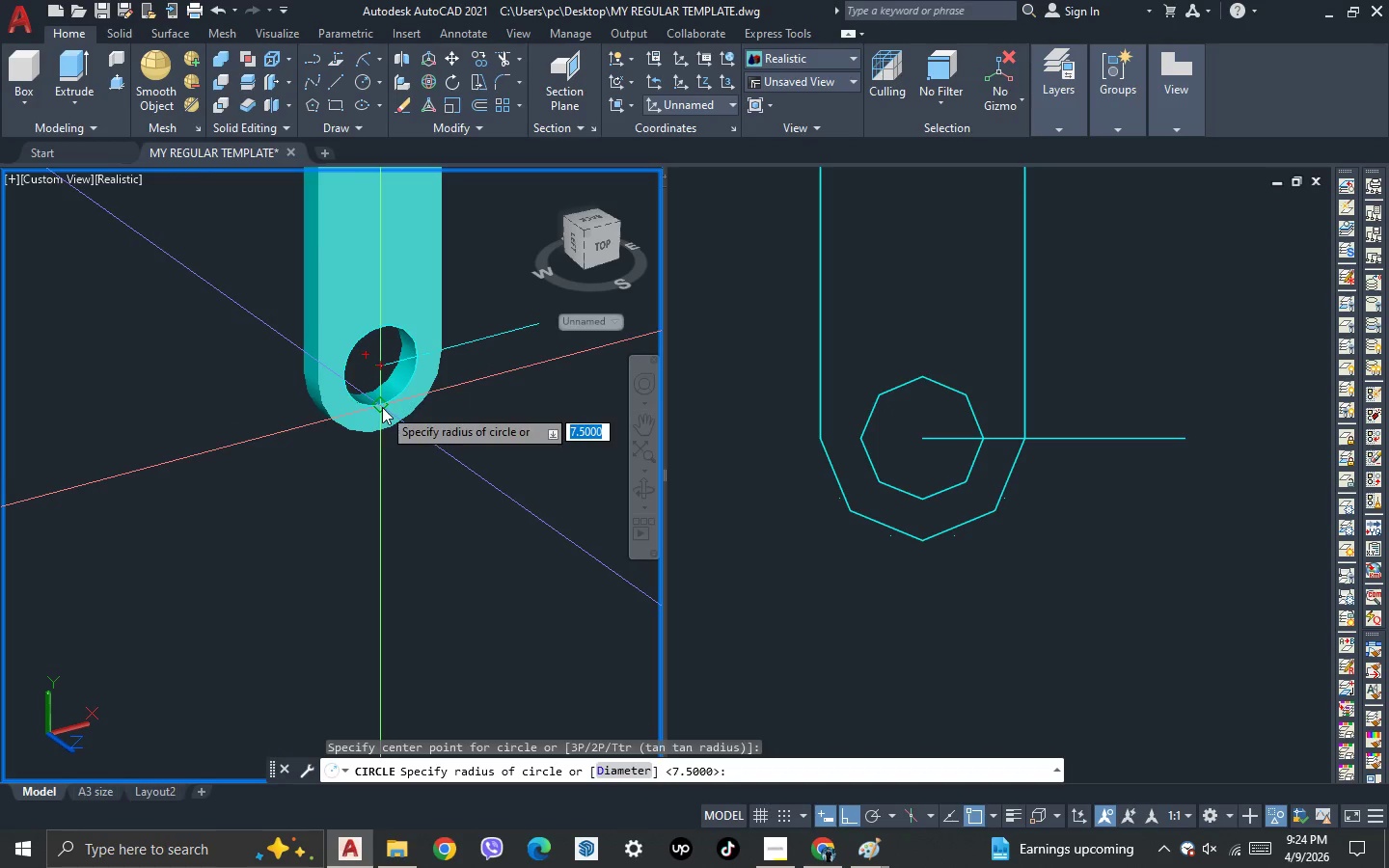 
double_click([395, 443])
 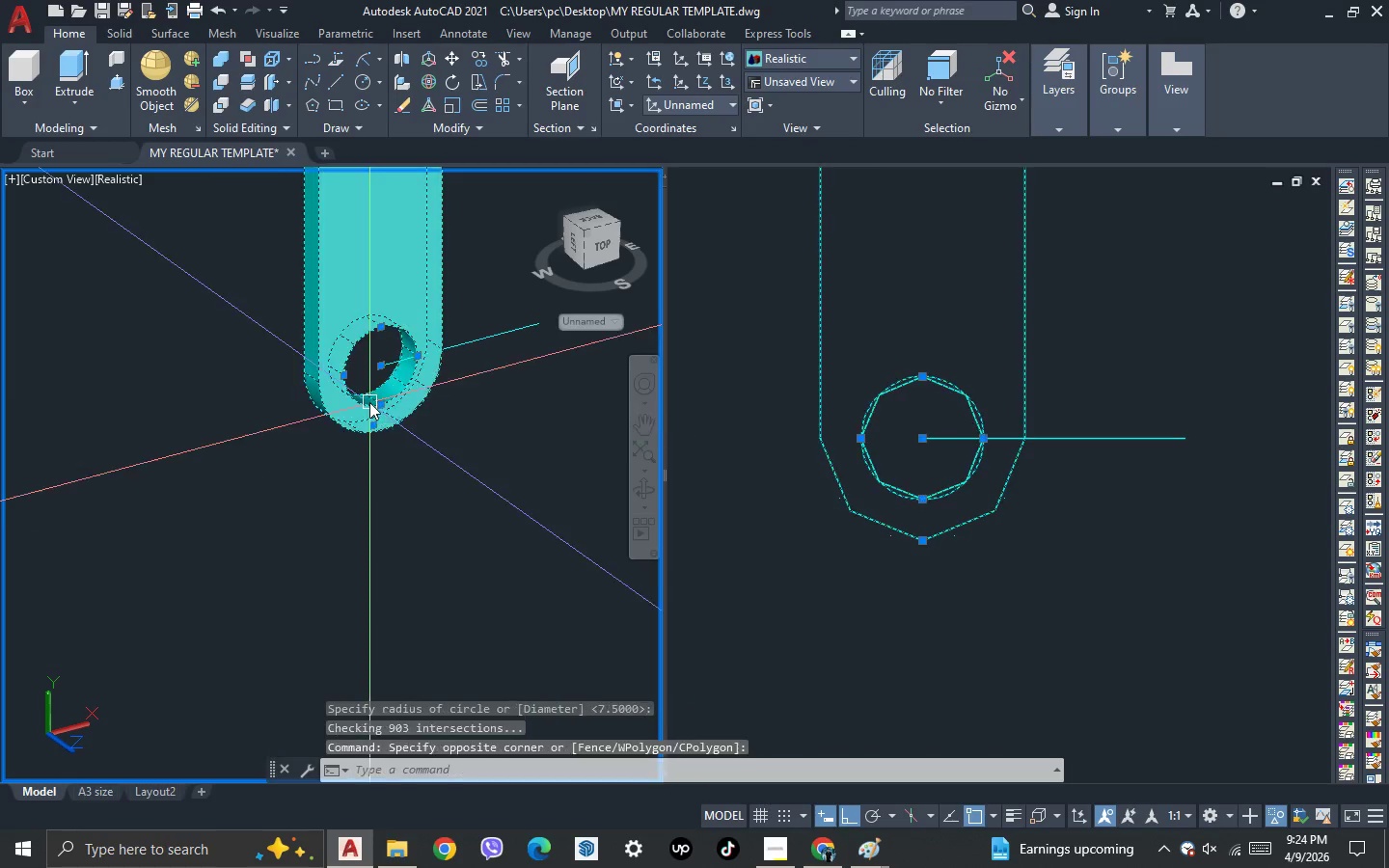 
hold_key(key=ShiftLeft, duration=0.61)
double_click([349, 420])
 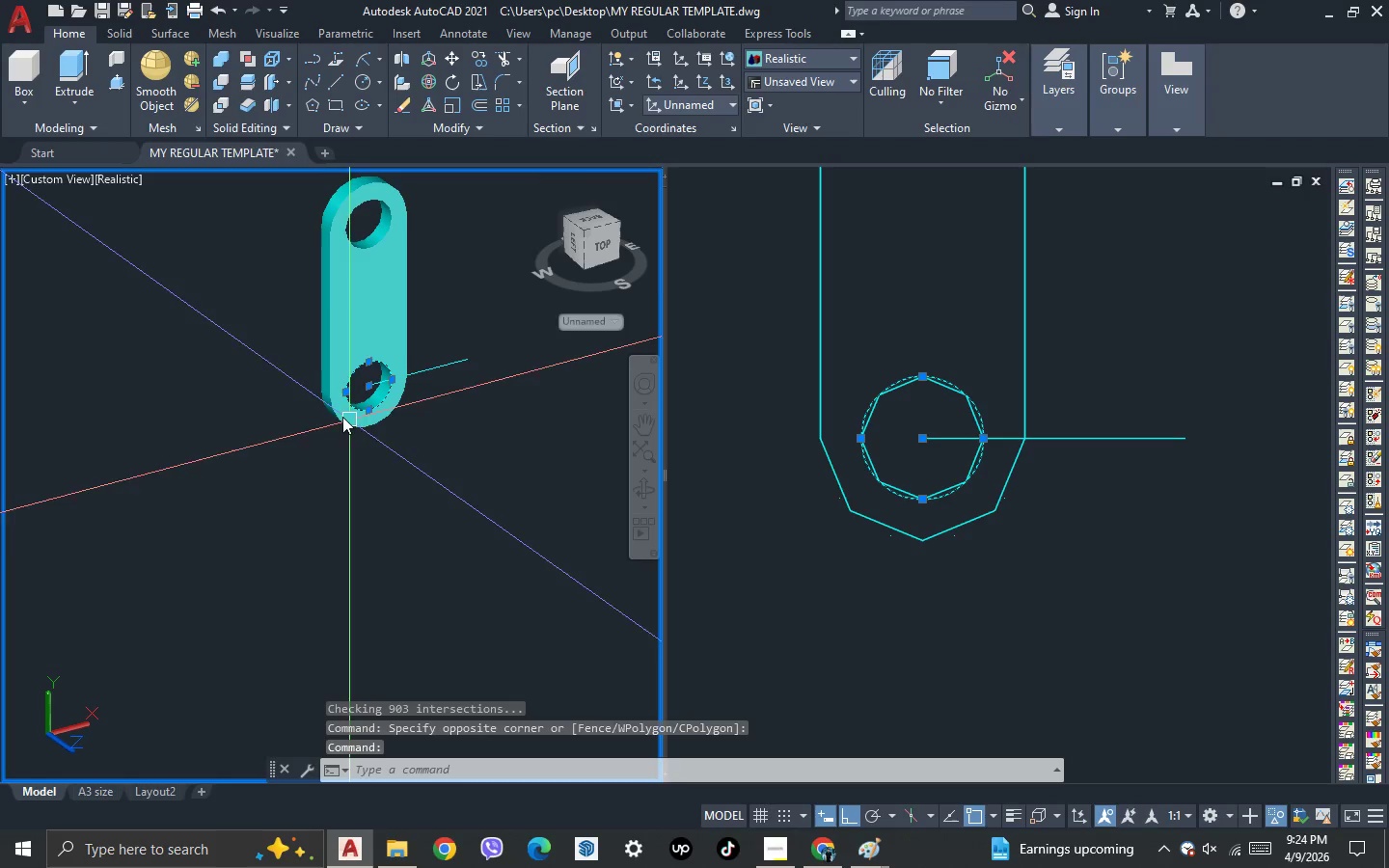 
scroll: coordinate [349, 420], scroll_direction: down, amount: 1.0
 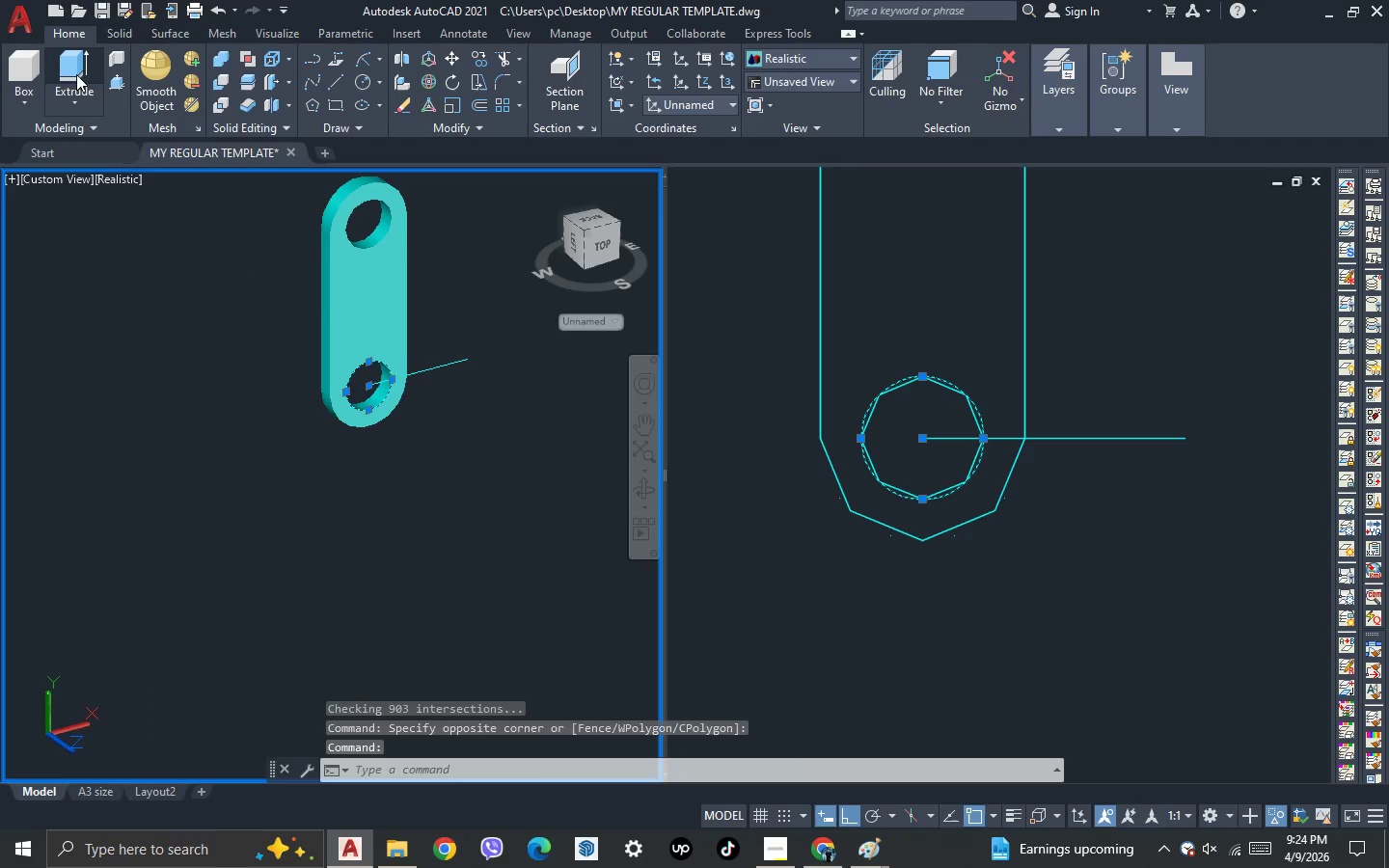 
left_click([74, 69])
 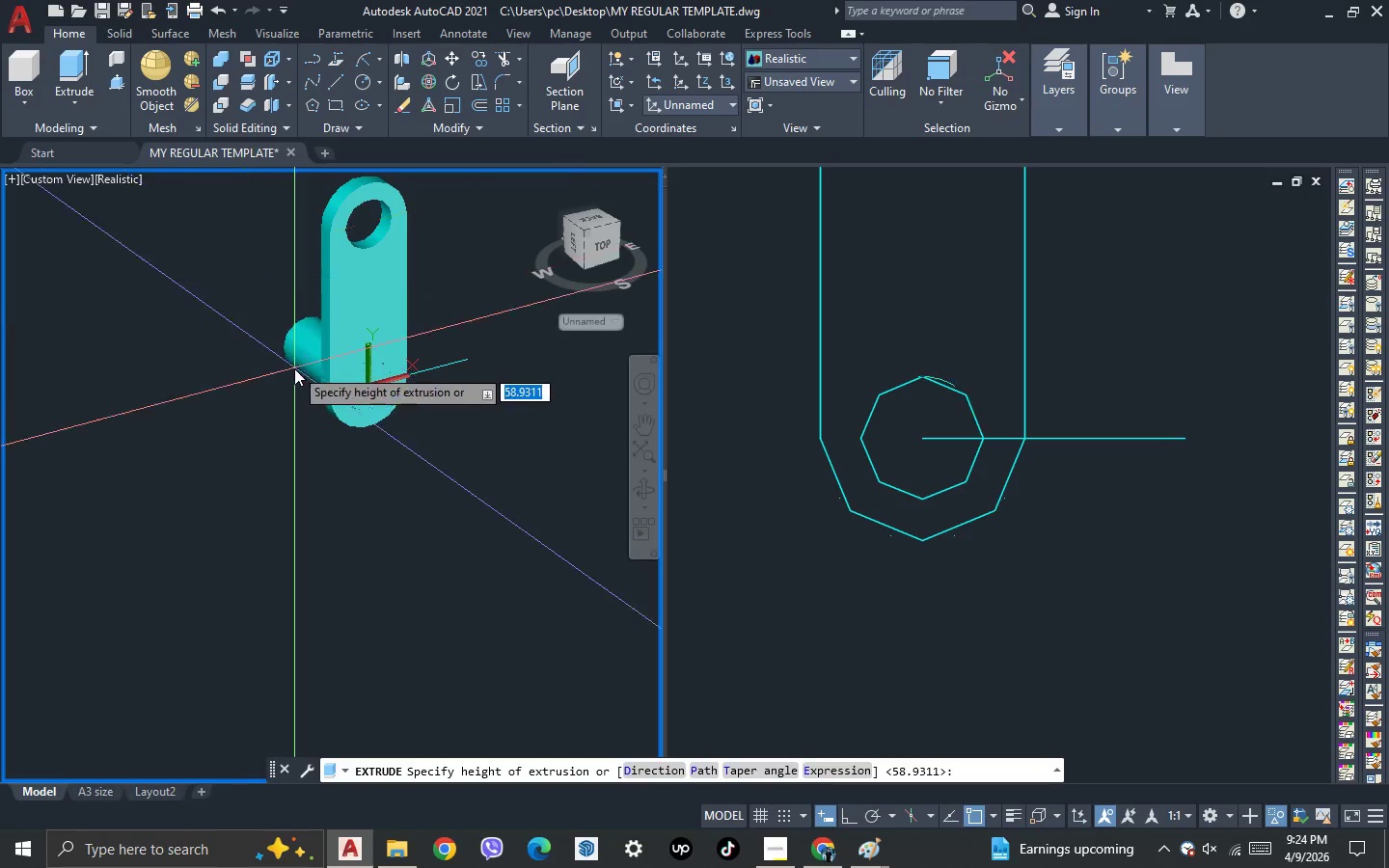 
scroll: coordinate [329, 246], scroll_direction: up, amount: 1.0
 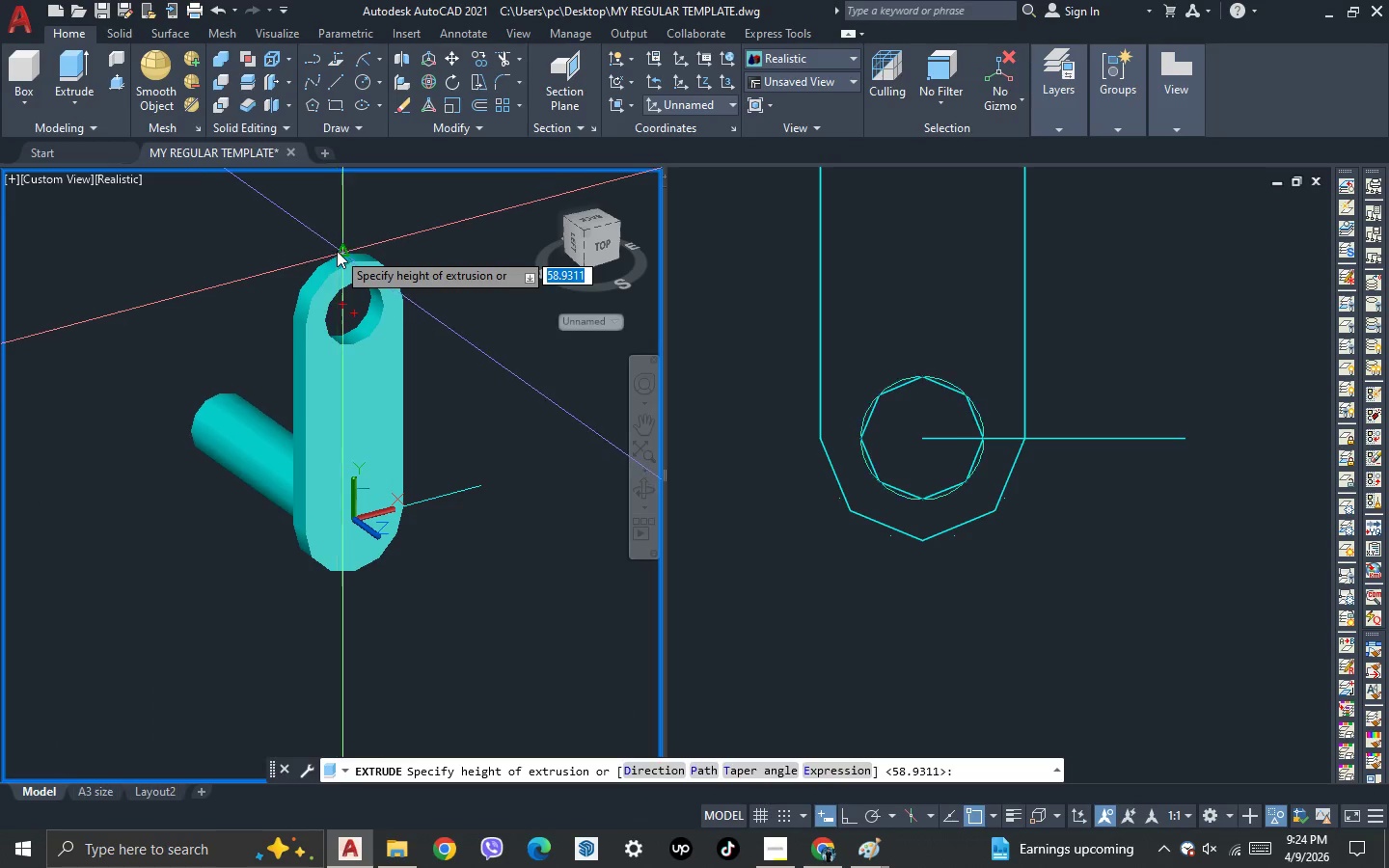 
left_click([337, 251])
 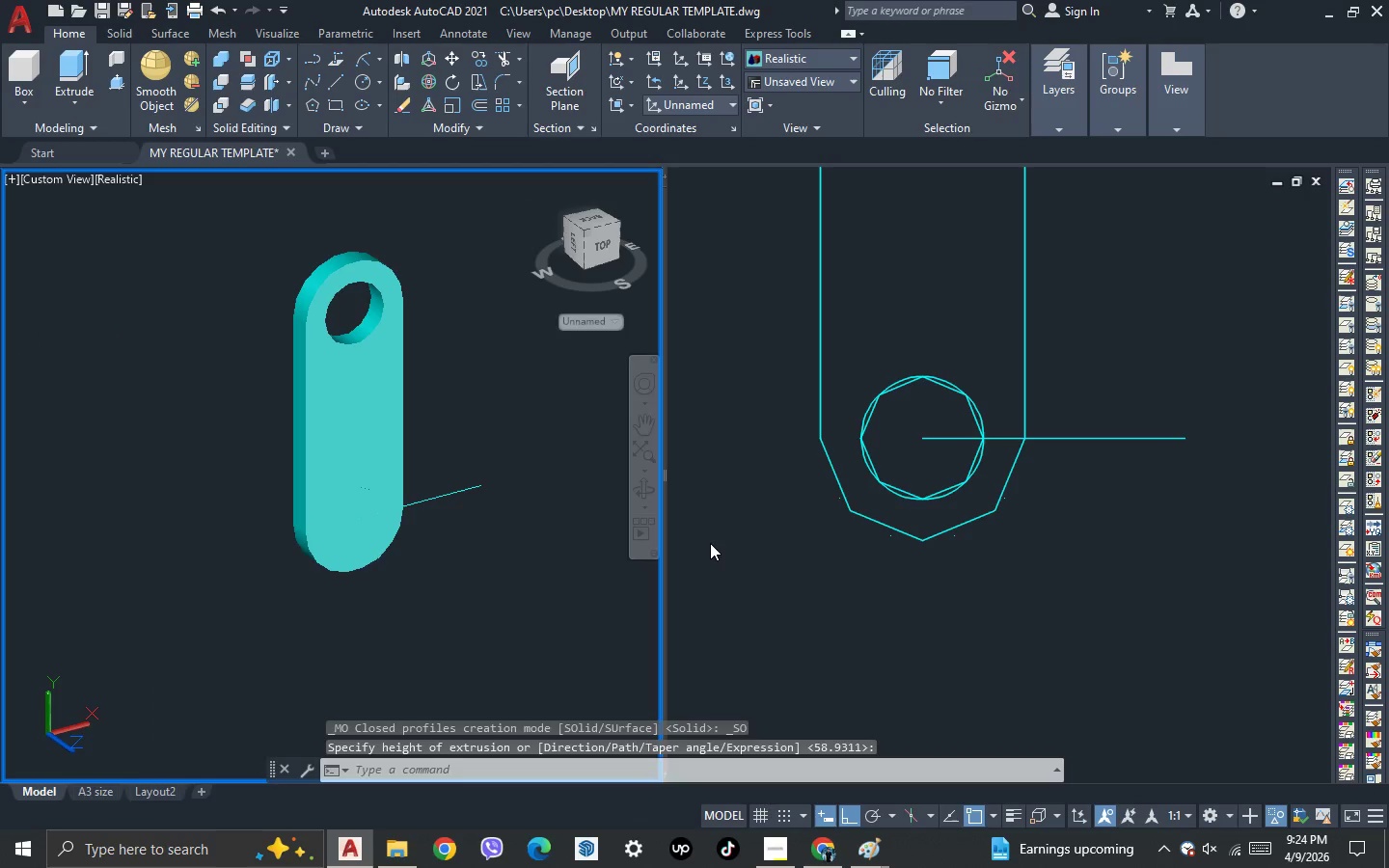 
left_click([715, 545])
 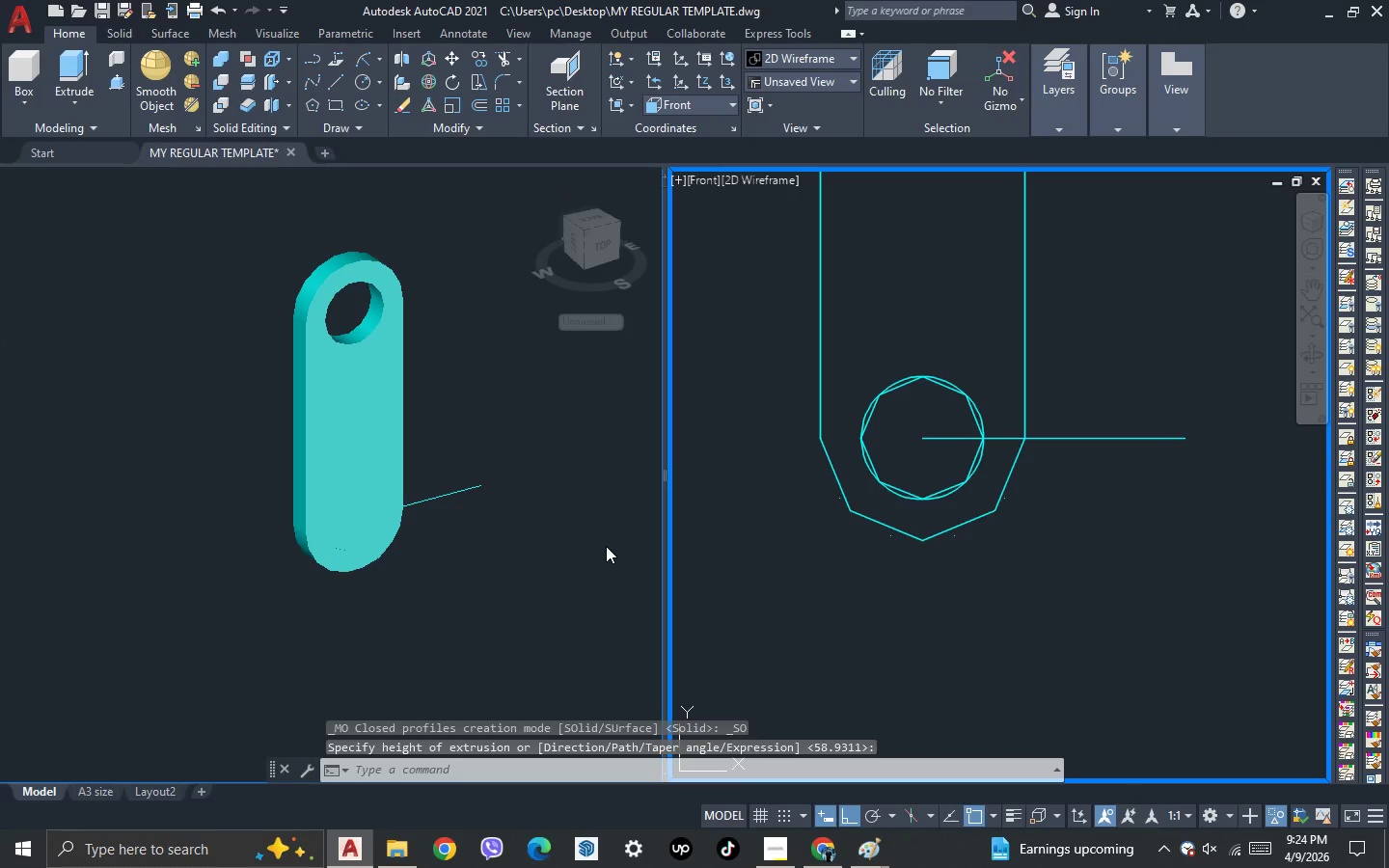 
left_click([557, 573])
 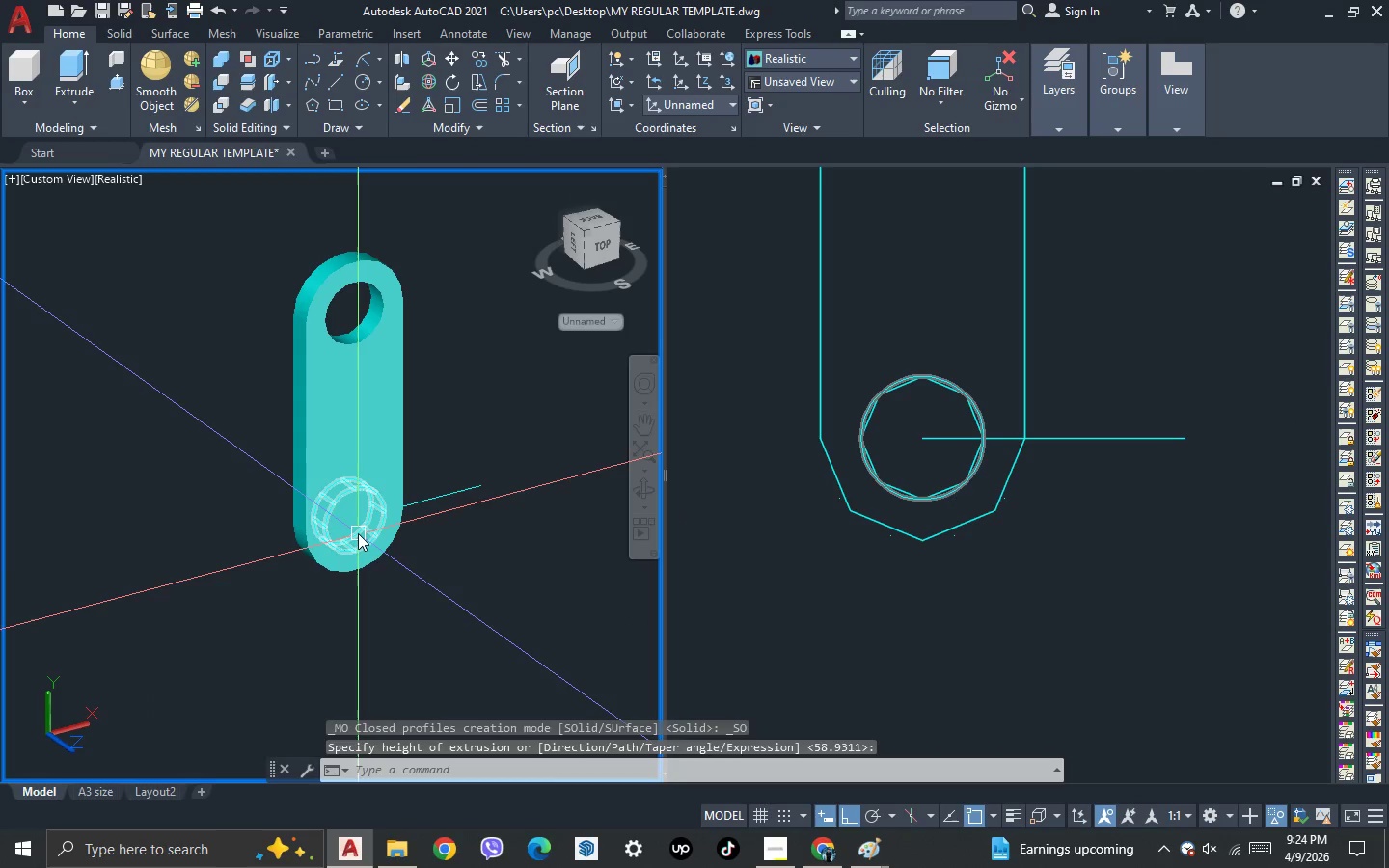 
left_click([358, 533])
 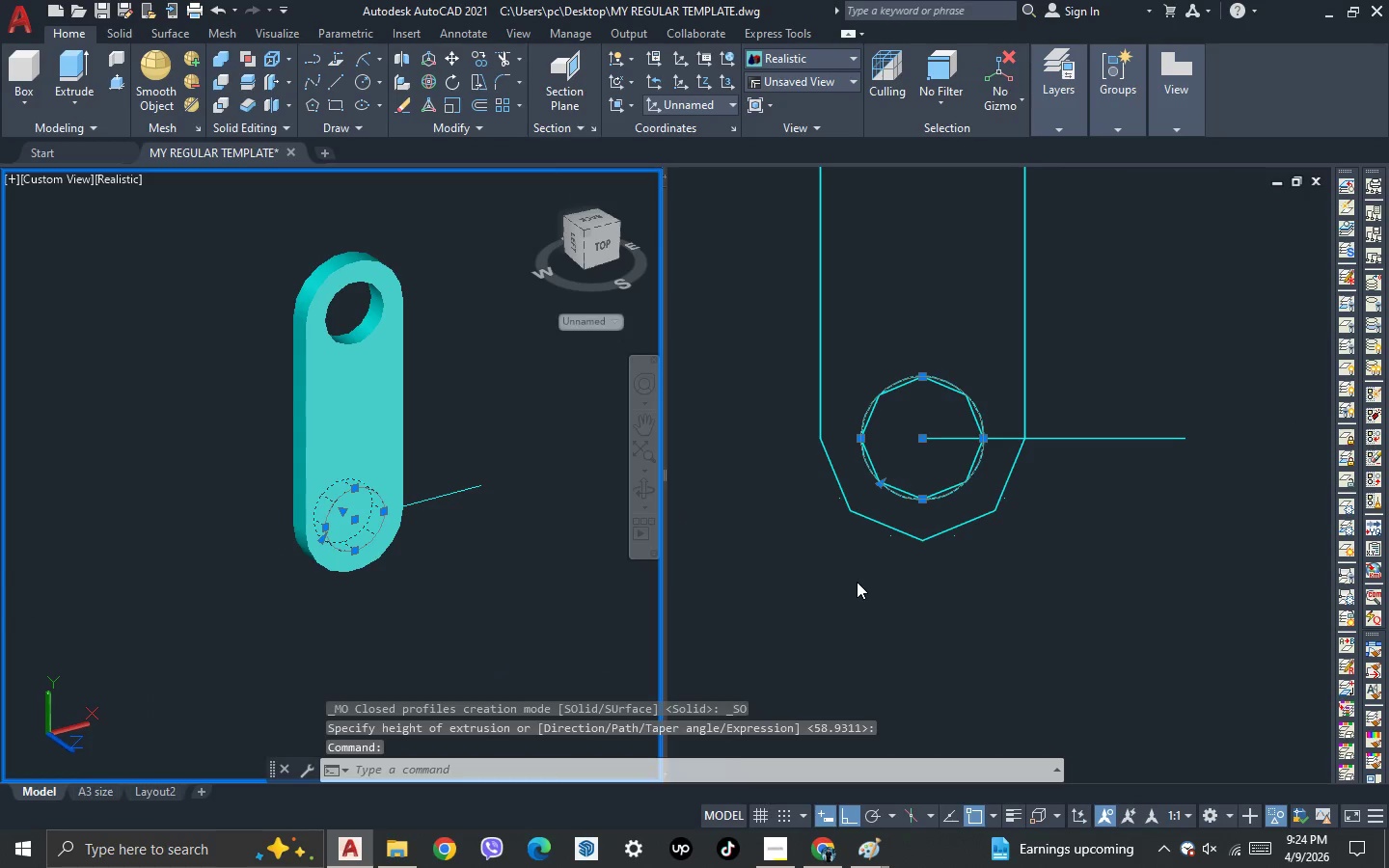 
left_click([857, 582])
 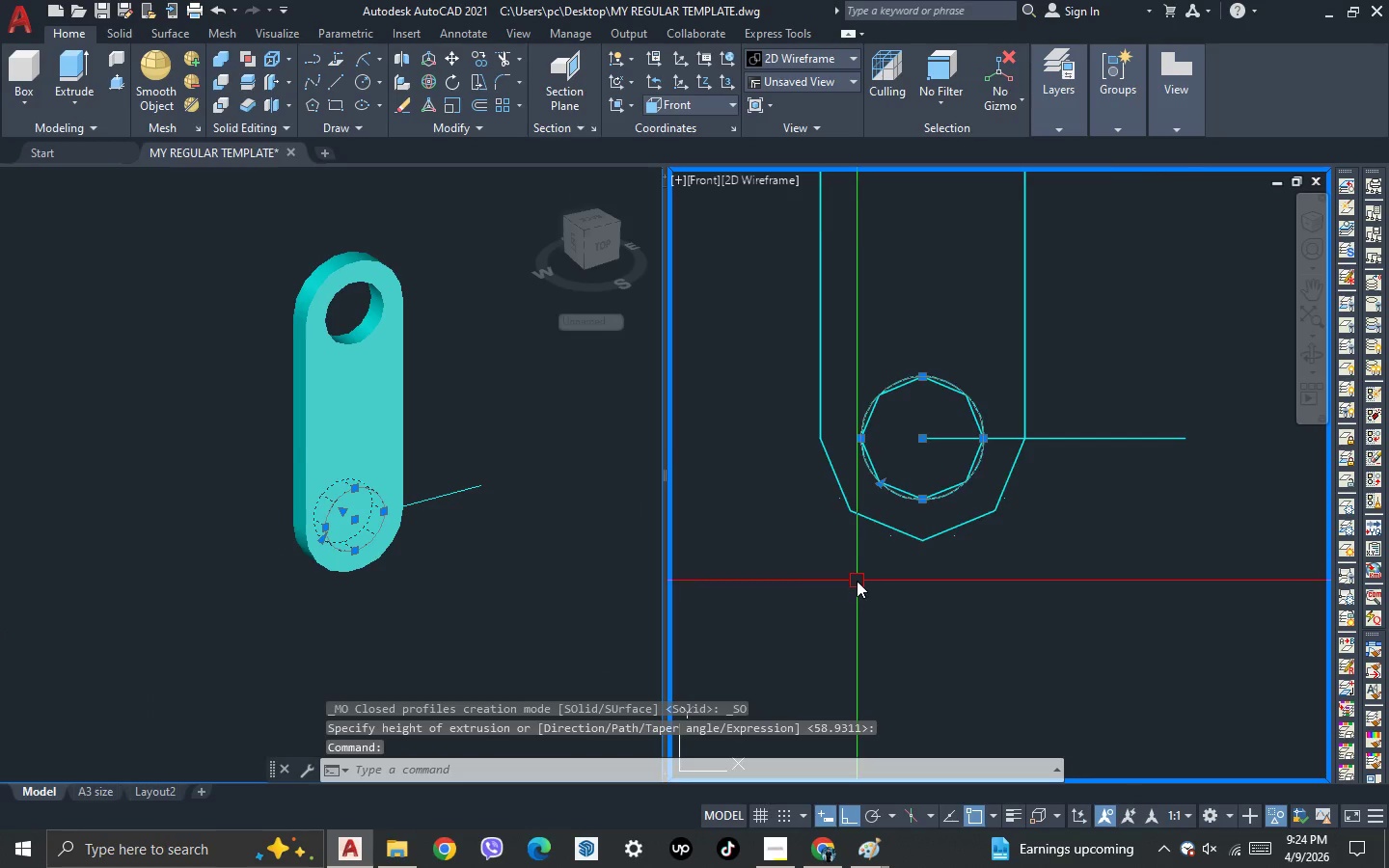 
scroll: coordinate [857, 581], scroll_direction: down, amount: 1.0
 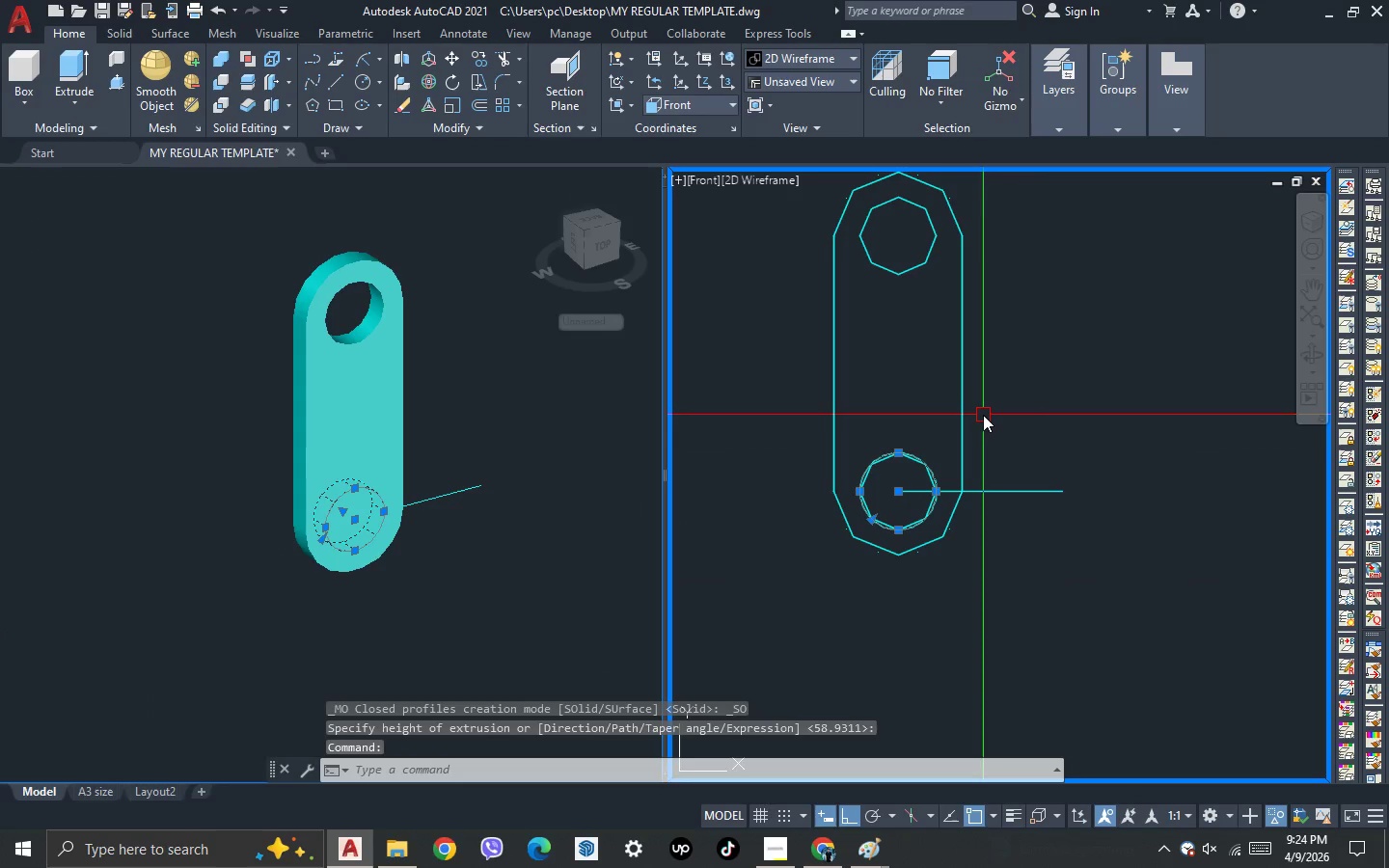 
type(mi )
 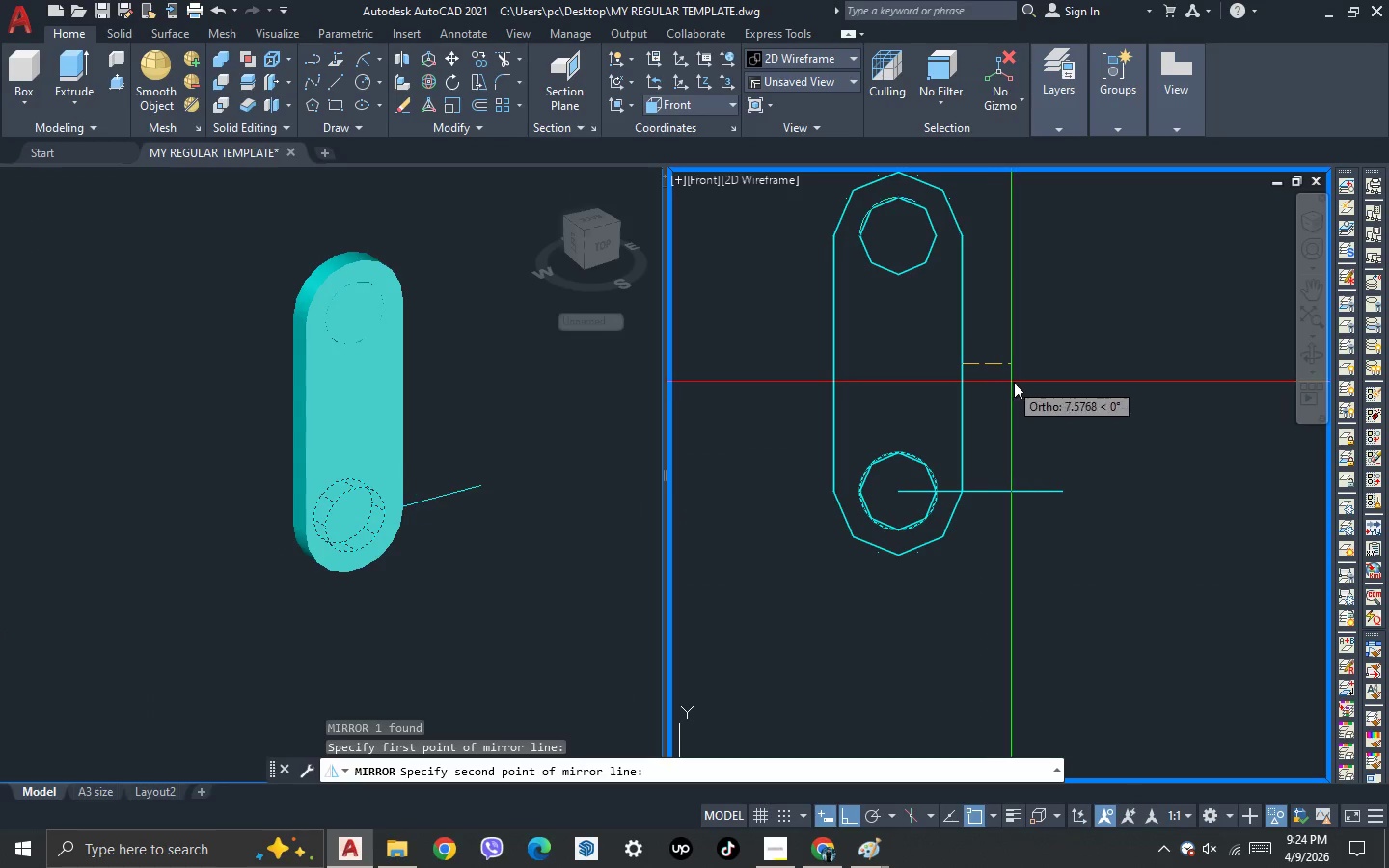 
double_click([1015, 382])
 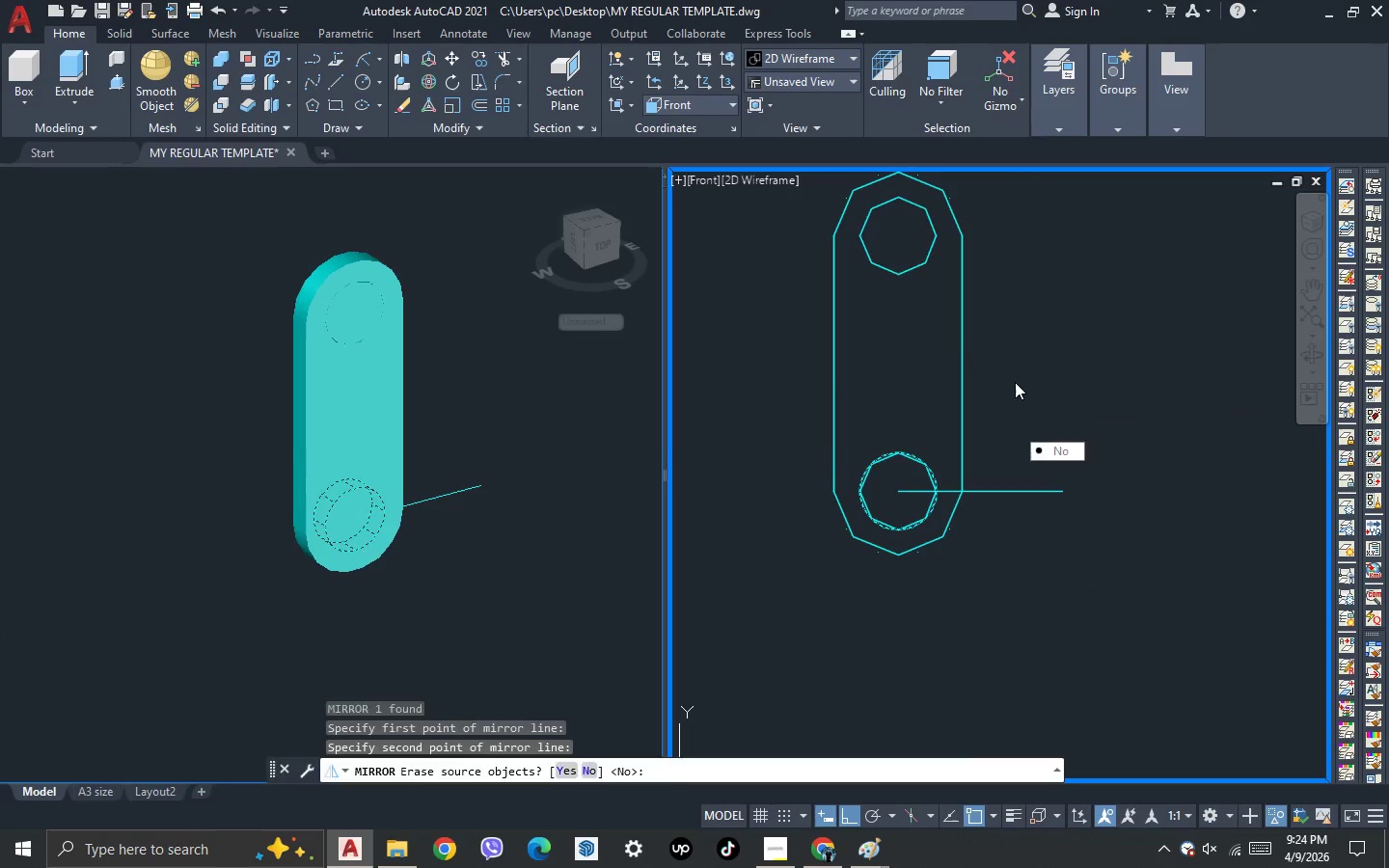 
type( uni)
 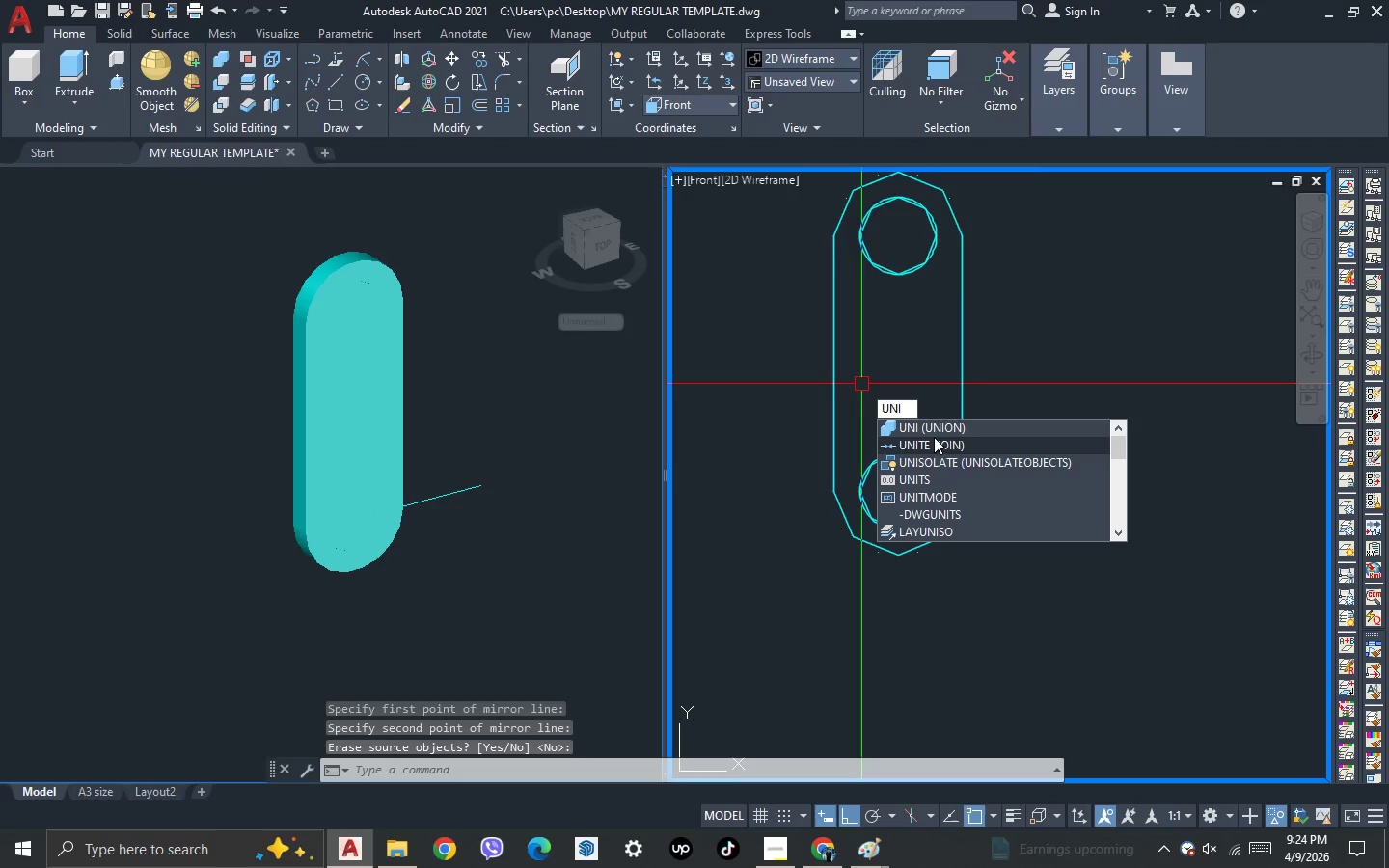 
left_click([936, 428])
 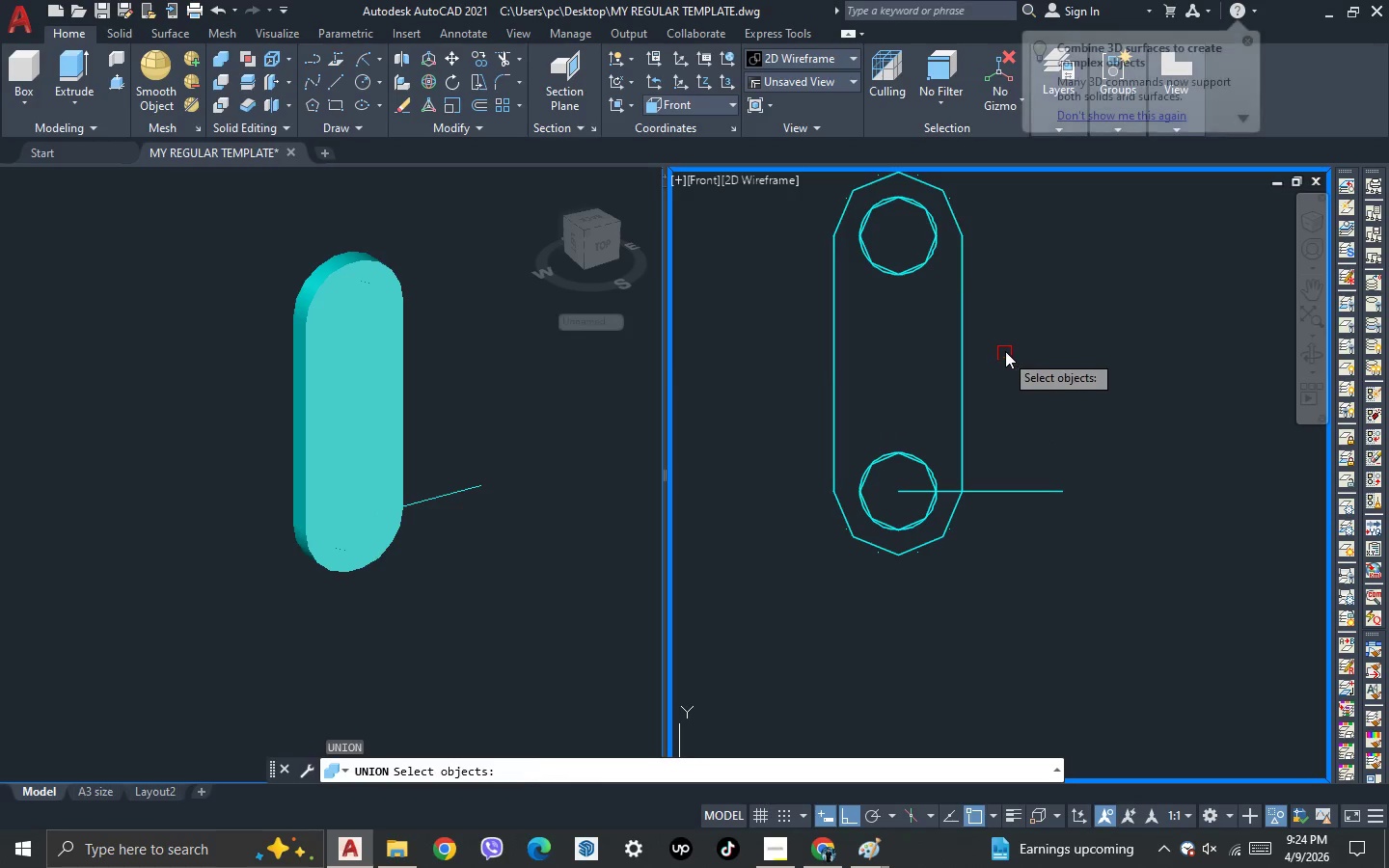 
left_click_drag(start_coordinate=[1008, 347], to_coordinate=[968, 314])
 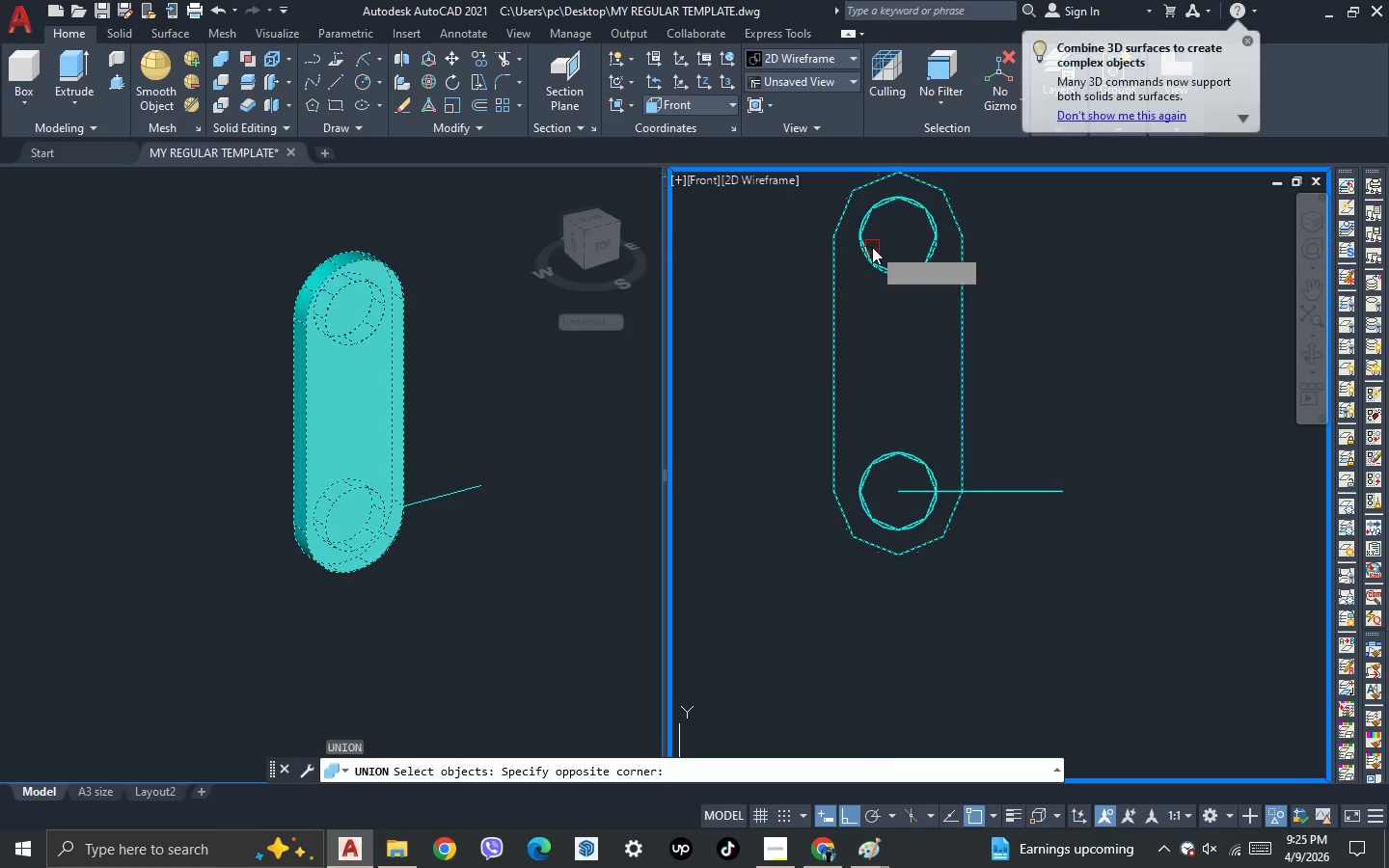 
triple_click([872, 247])
 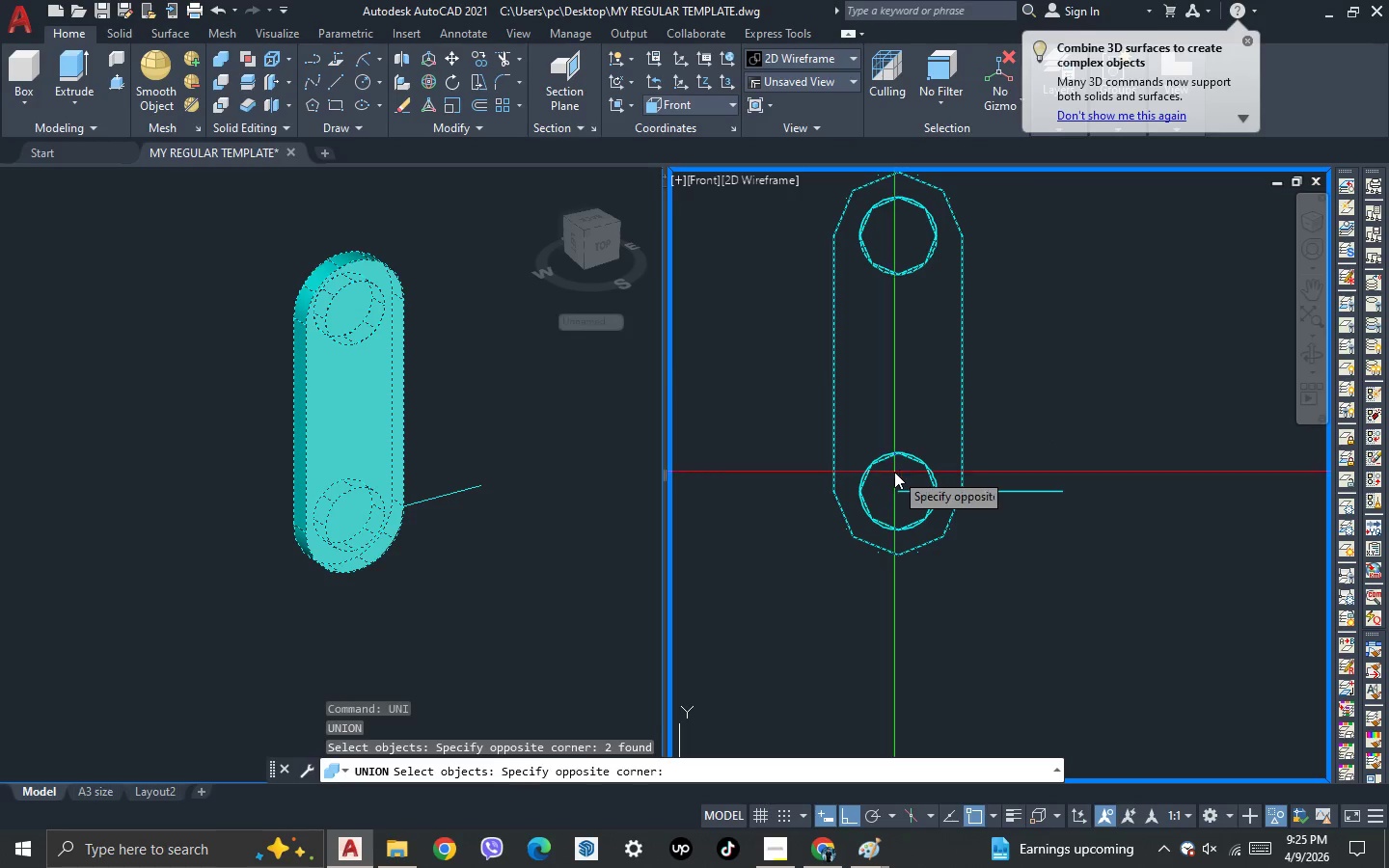 
double_click([867, 428])
 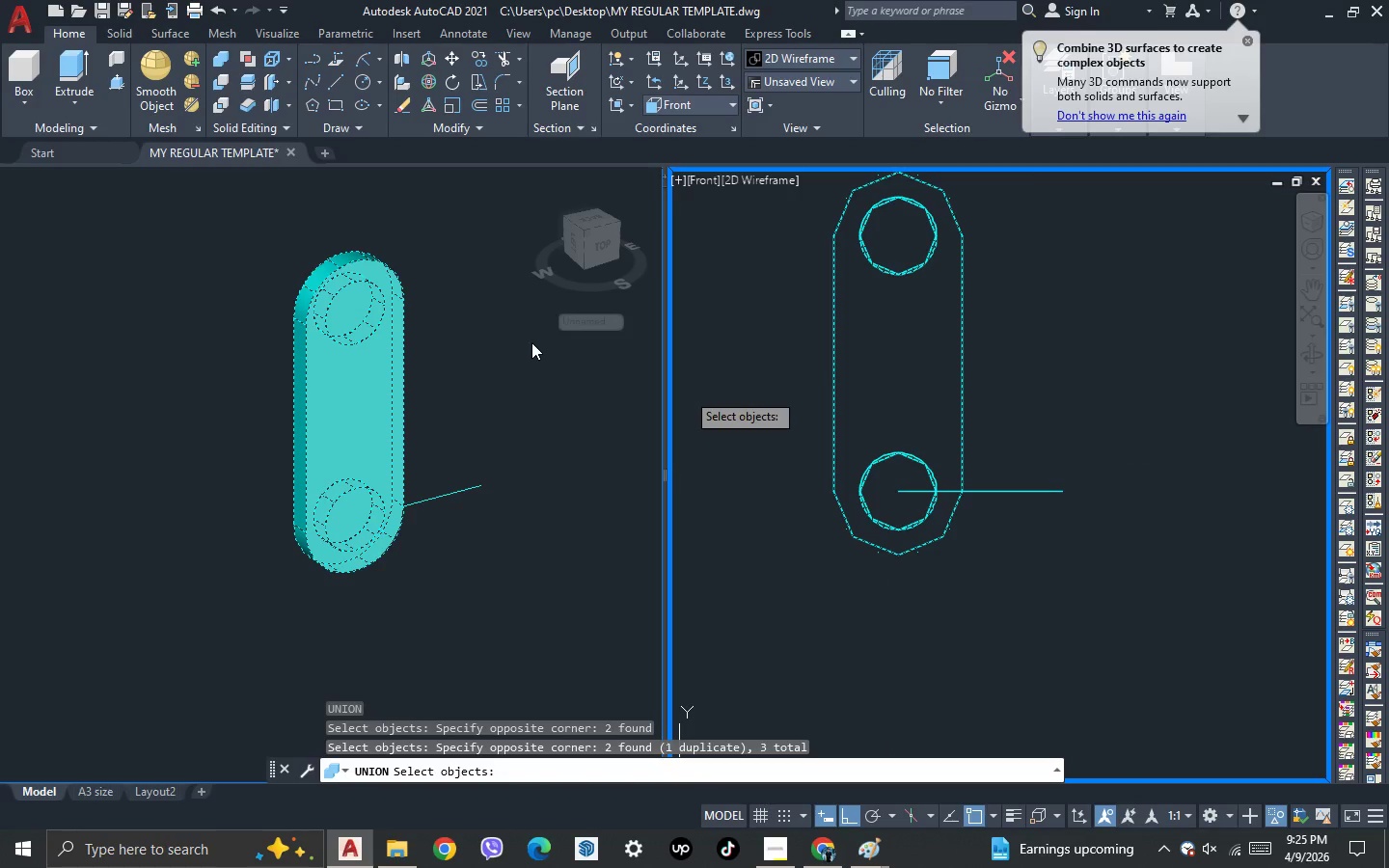 
key(Space)
 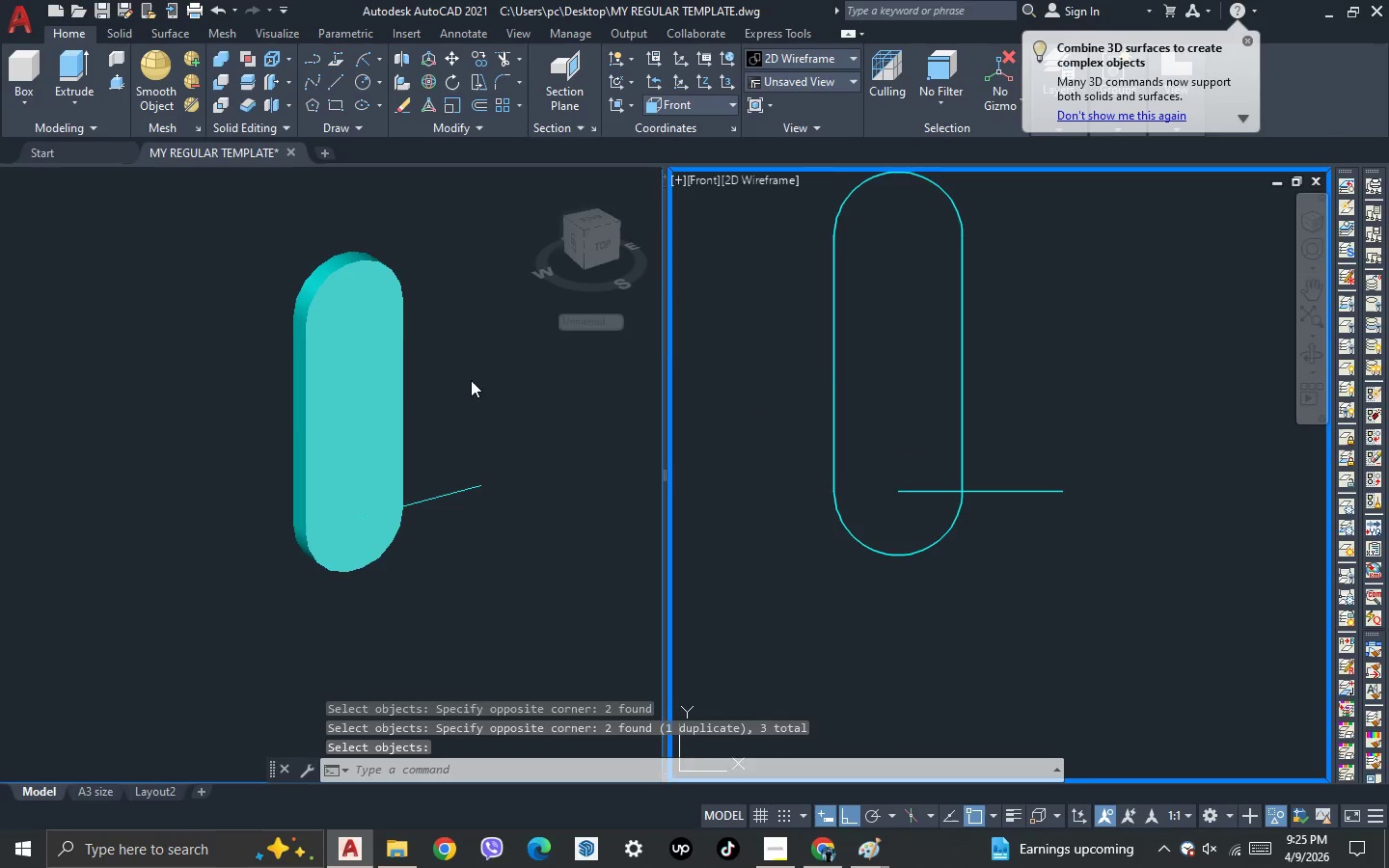 
left_click([469, 382])
 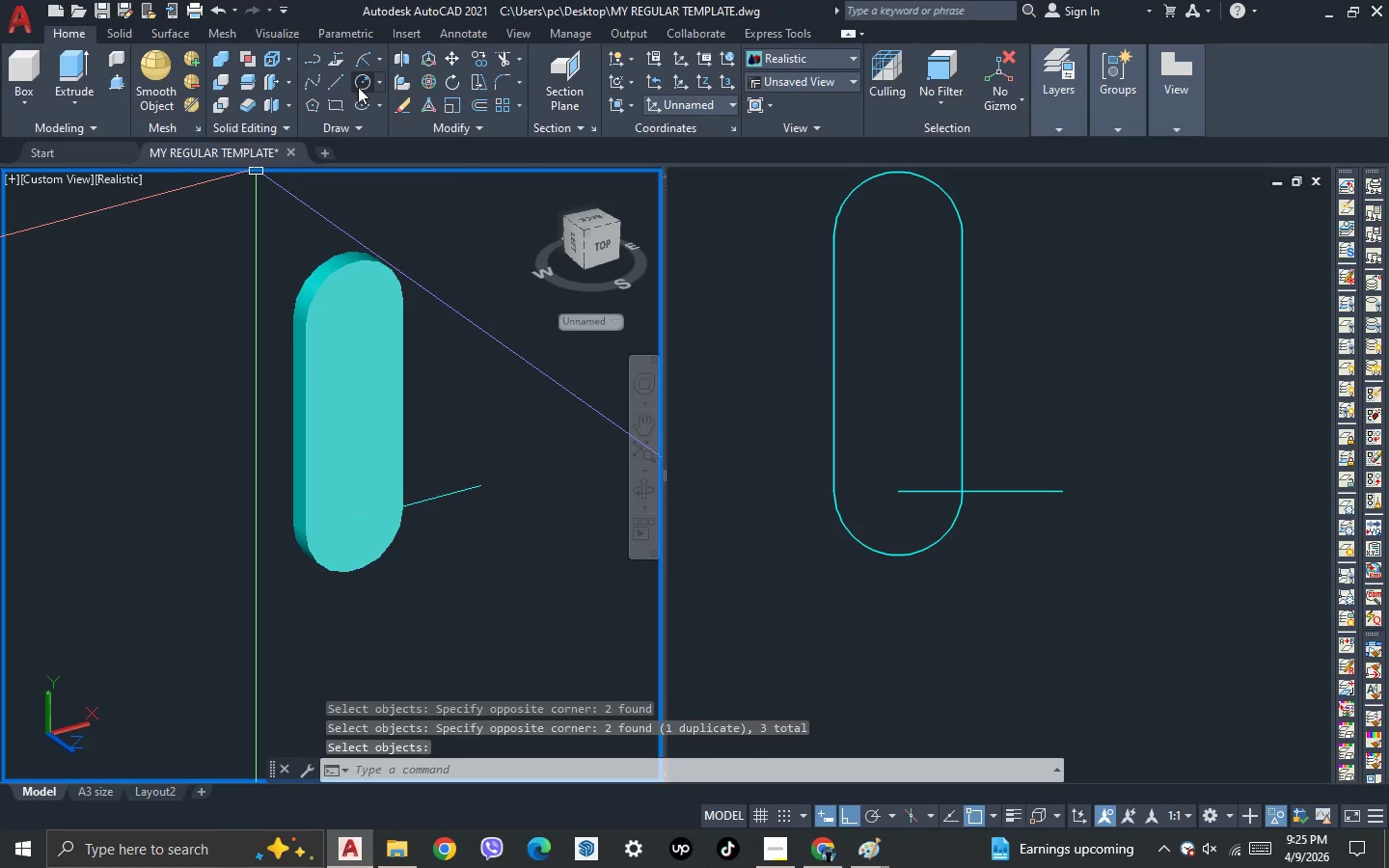 
left_click([382, 88])
 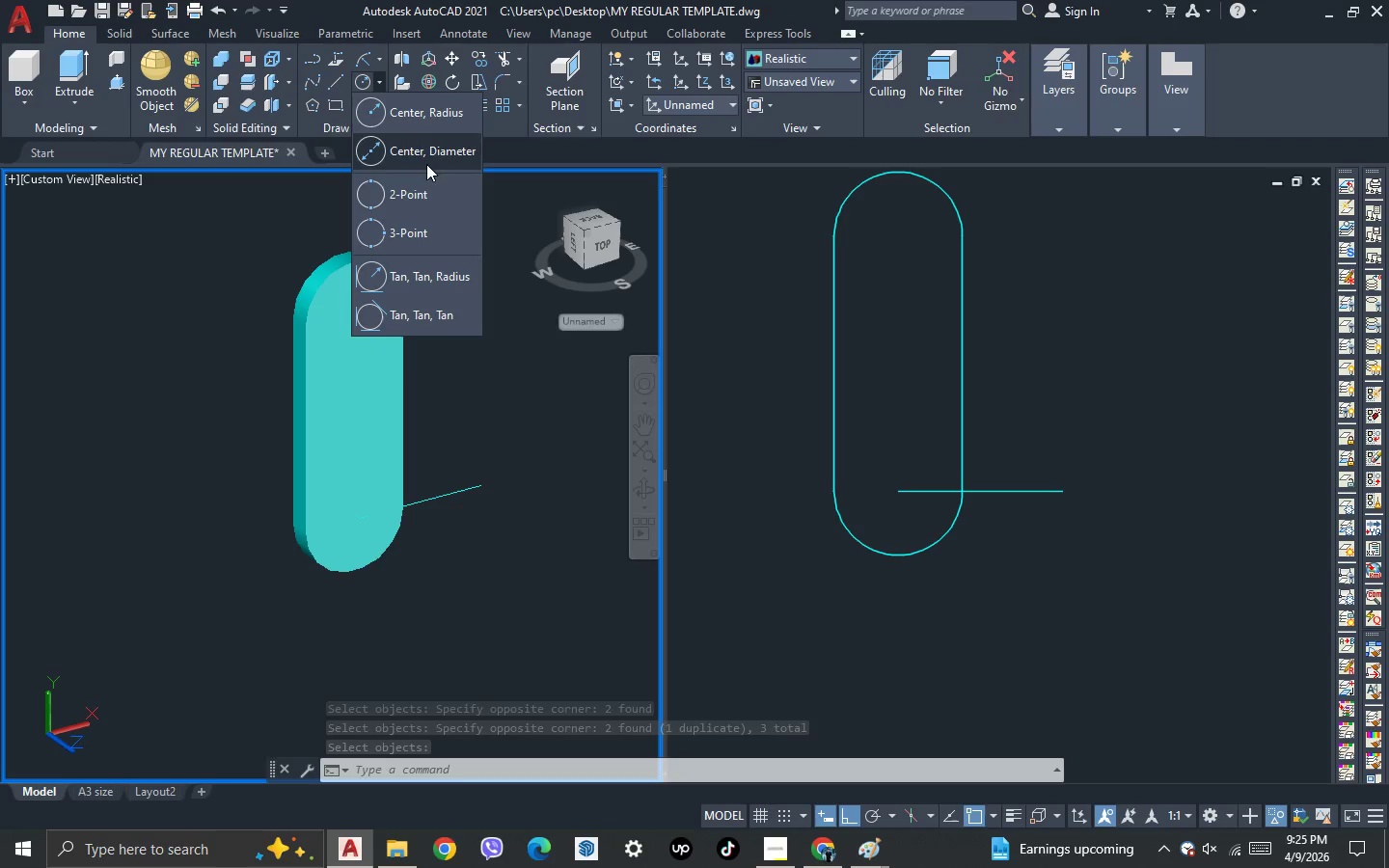 
left_click_drag(start_coordinate=[426, 154], to_coordinate=[426, 163])
 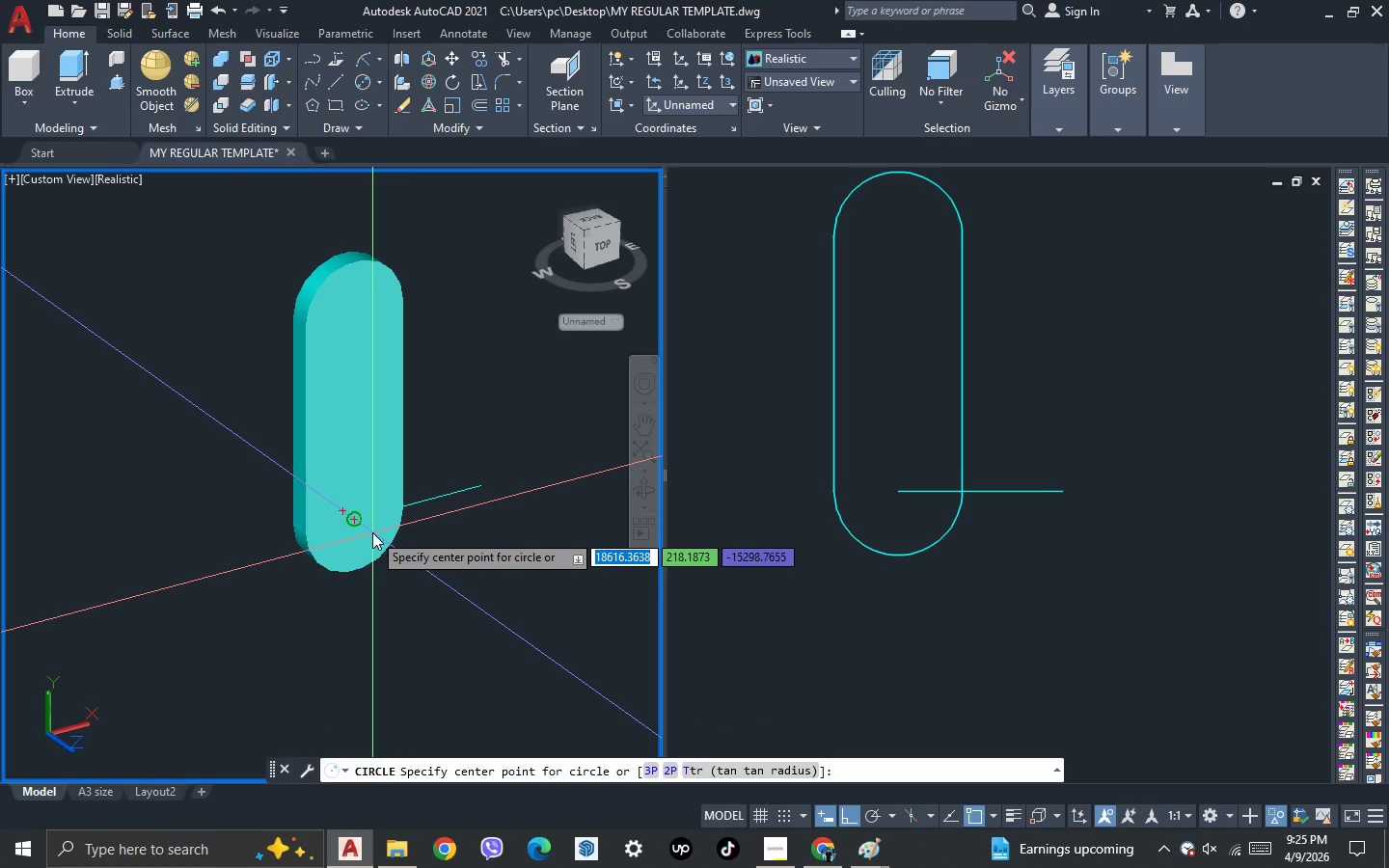 
left_click([372, 532])
 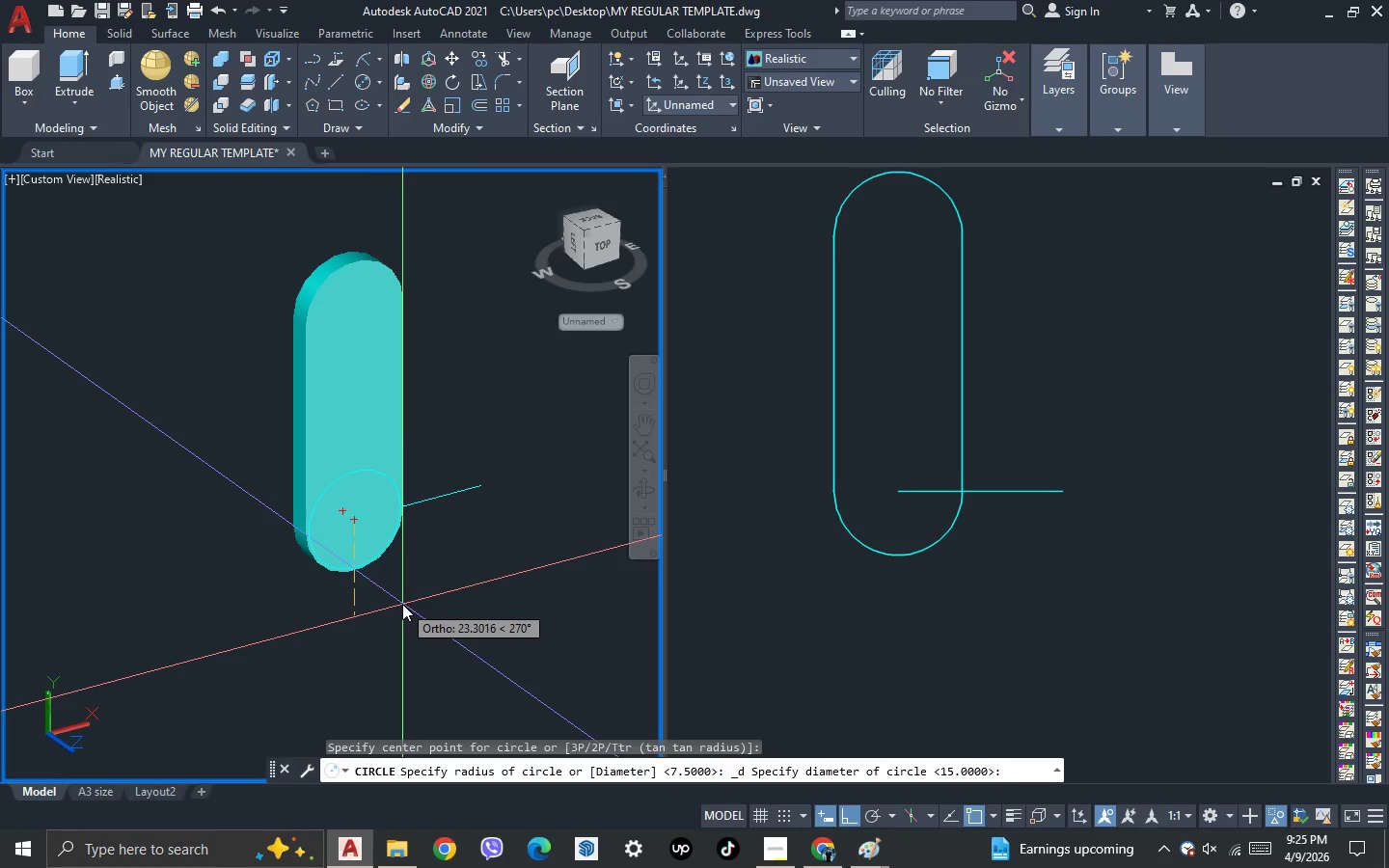 
type(10)
 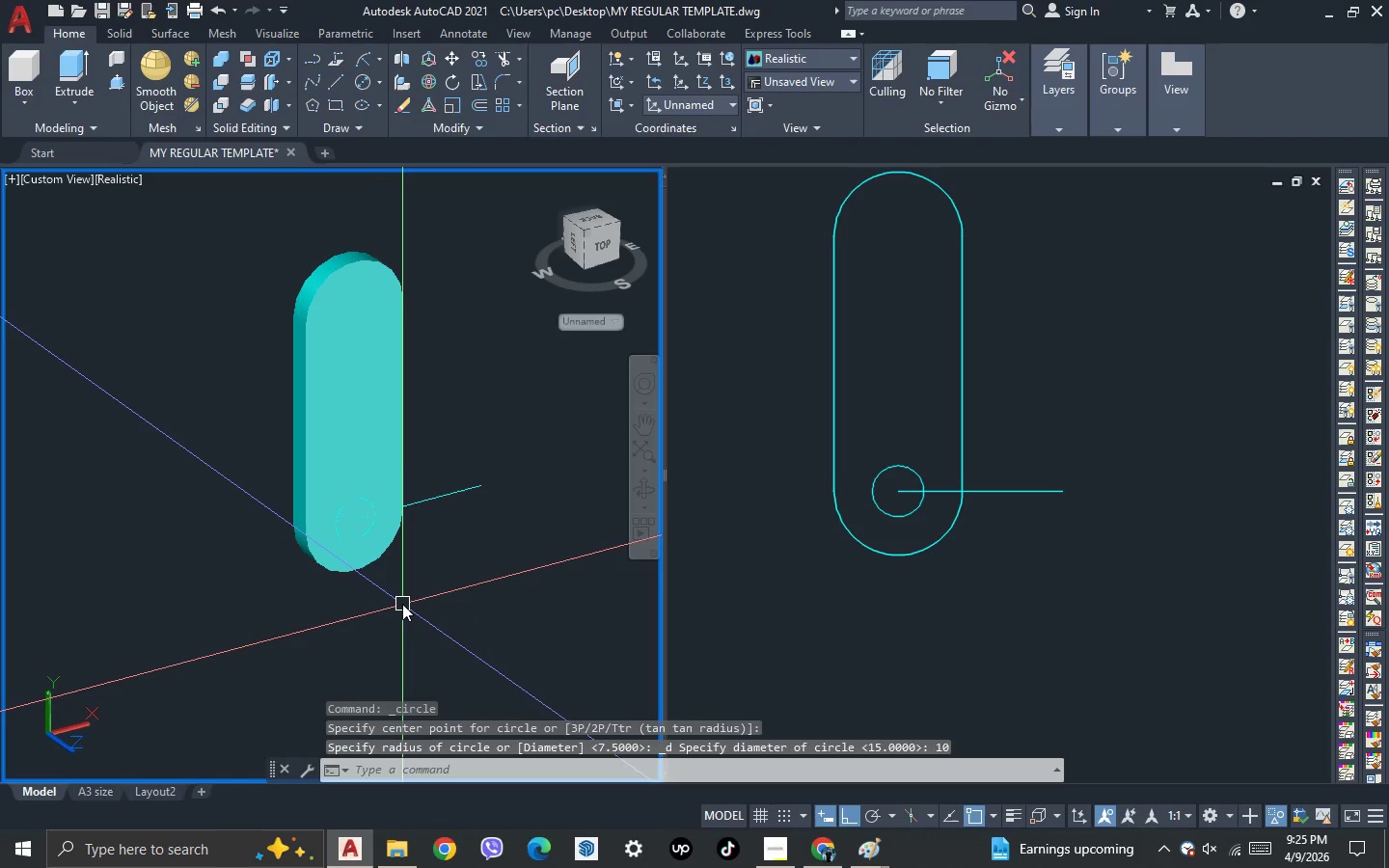 
key(Enter)
 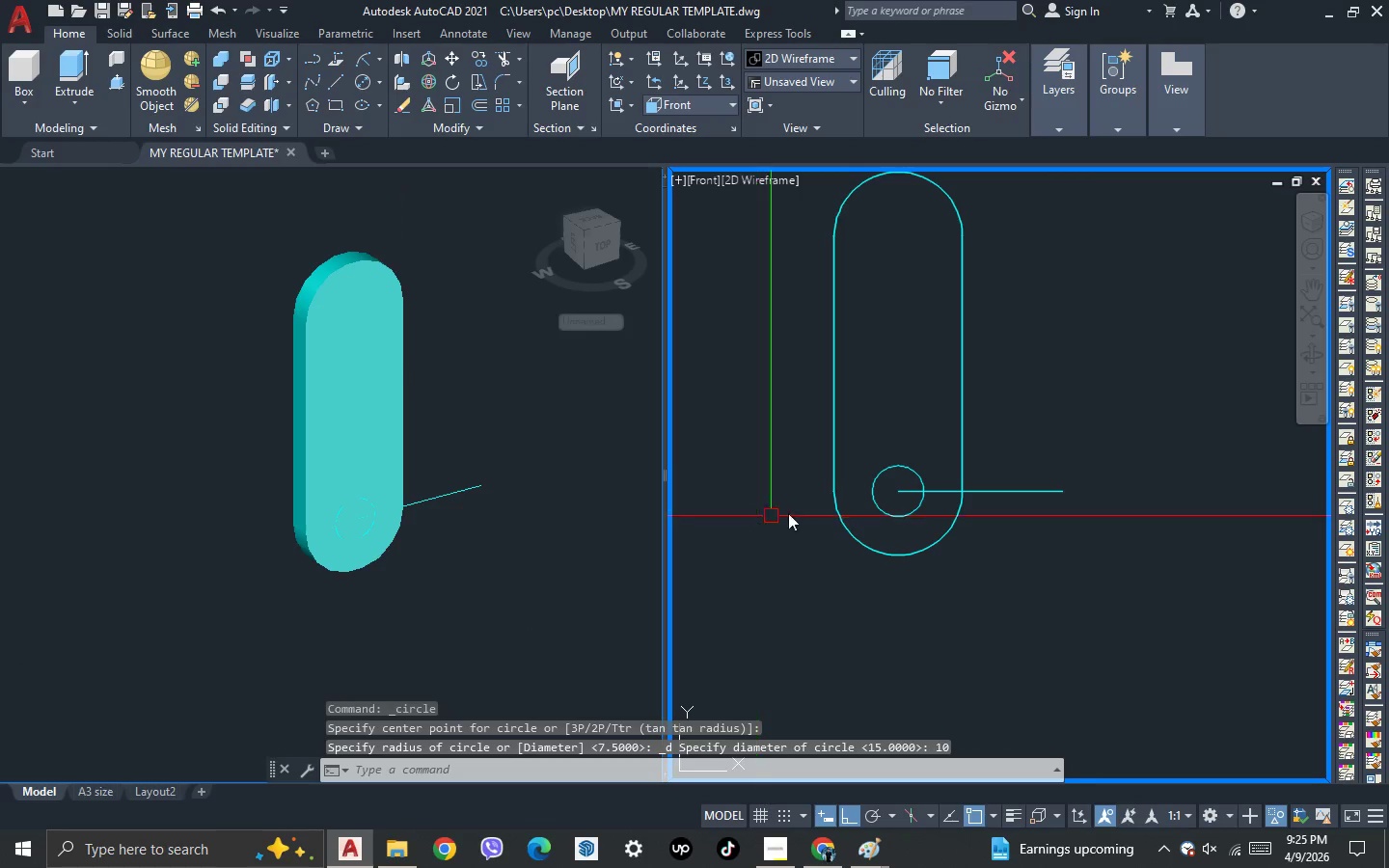 
left_click([895, 469])
 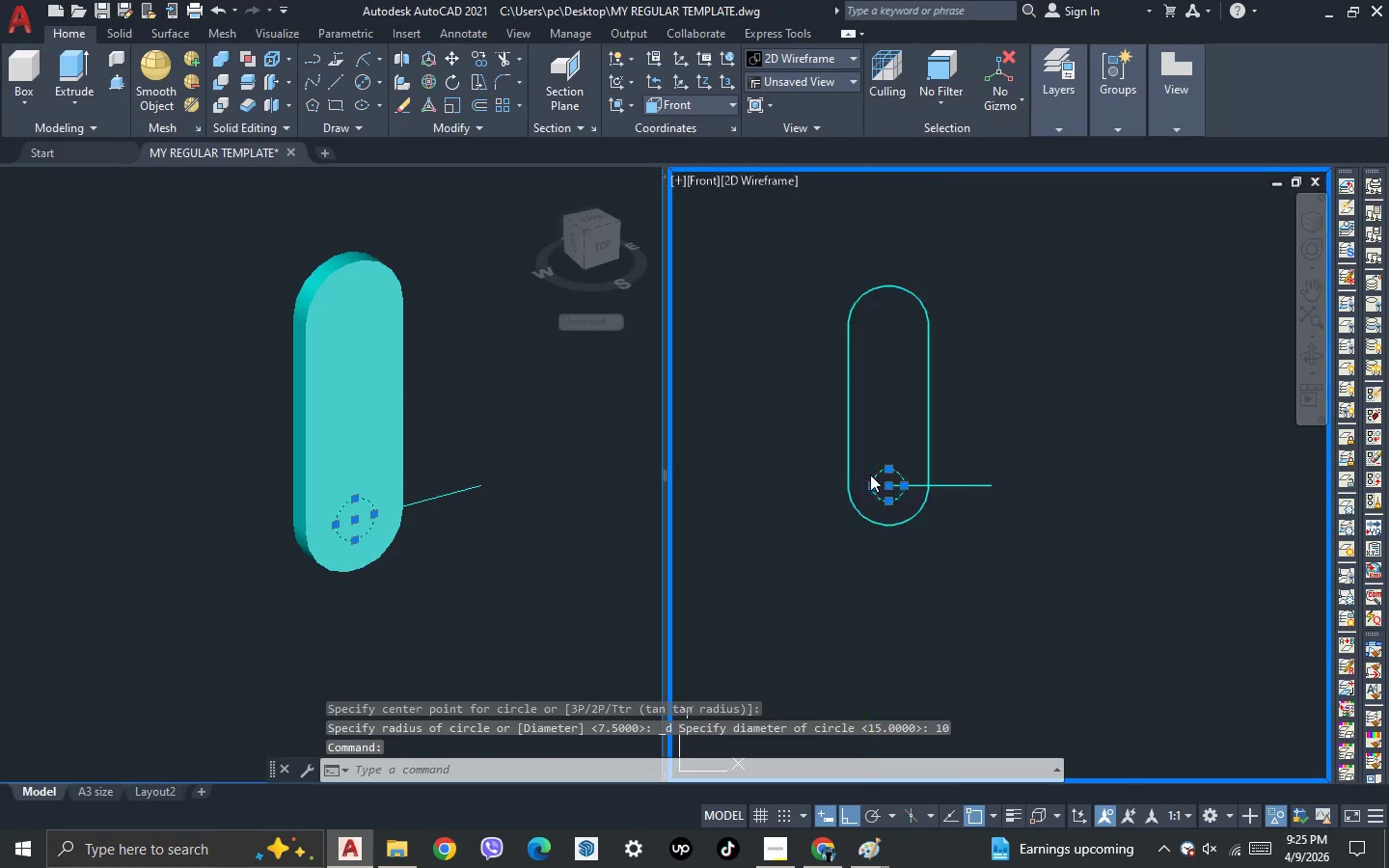 
scroll: coordinate [930, 442], scroll_direction: none, amount: 0.0
 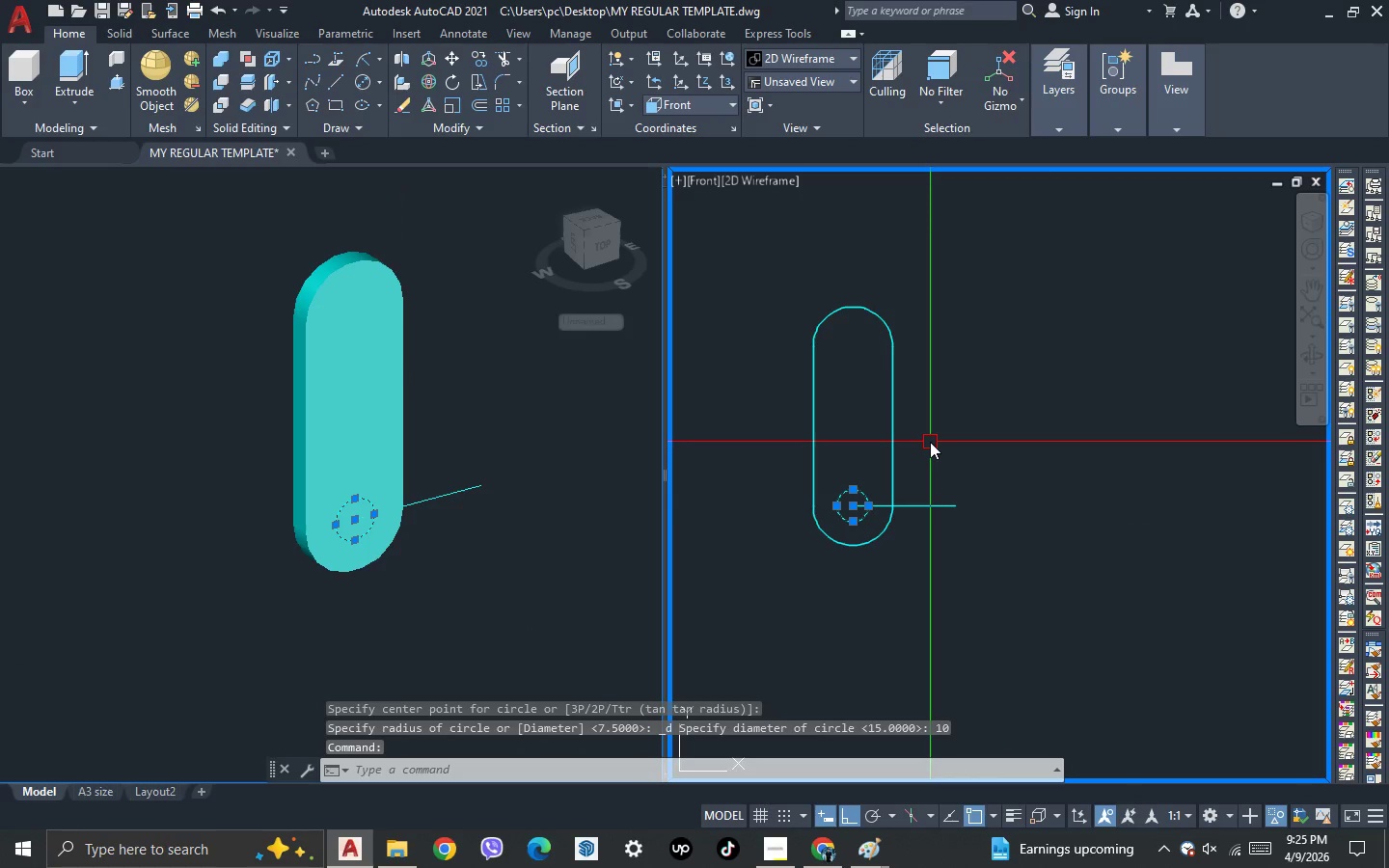 
type(mi )
 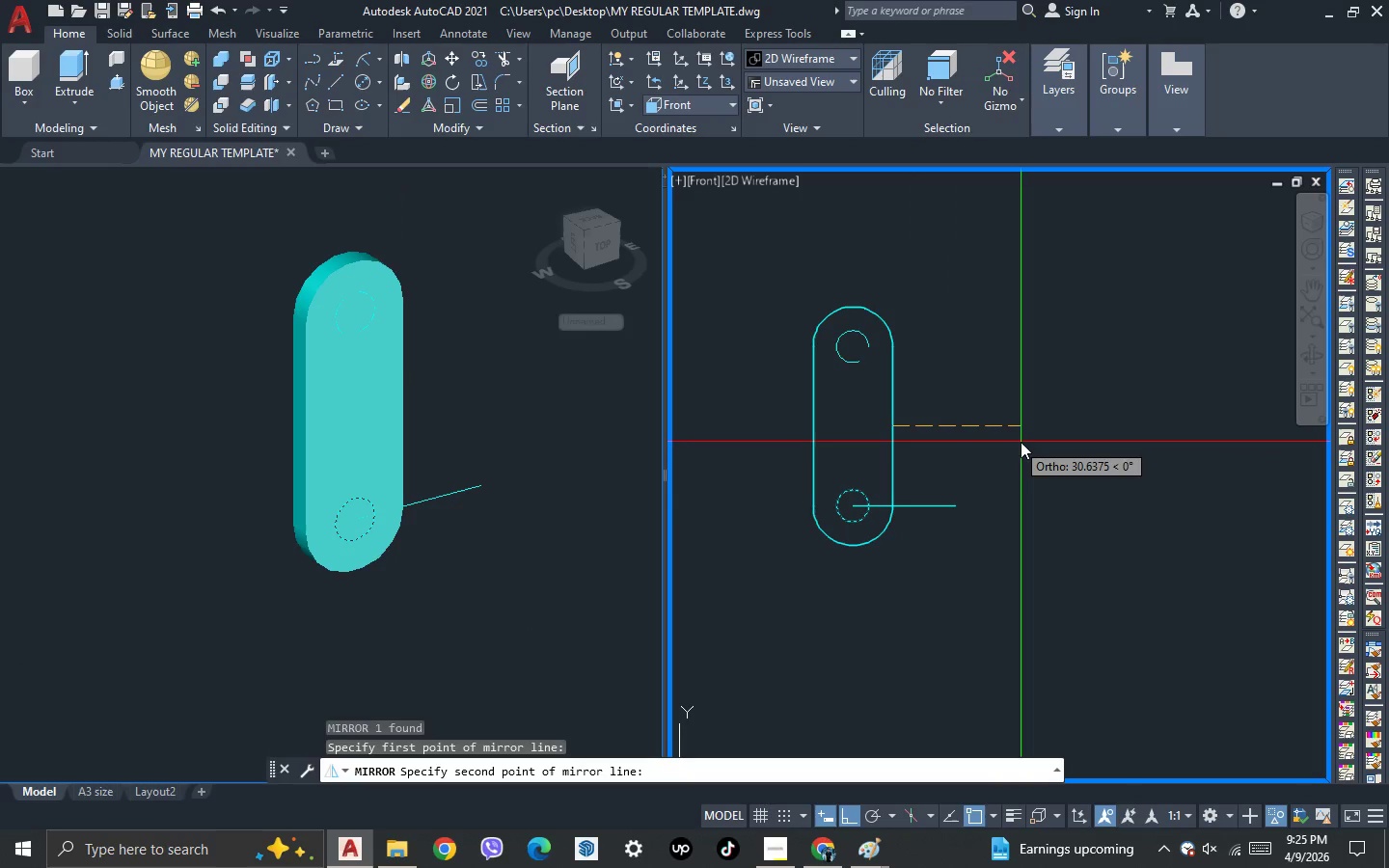 
double_click([1021, 442])
 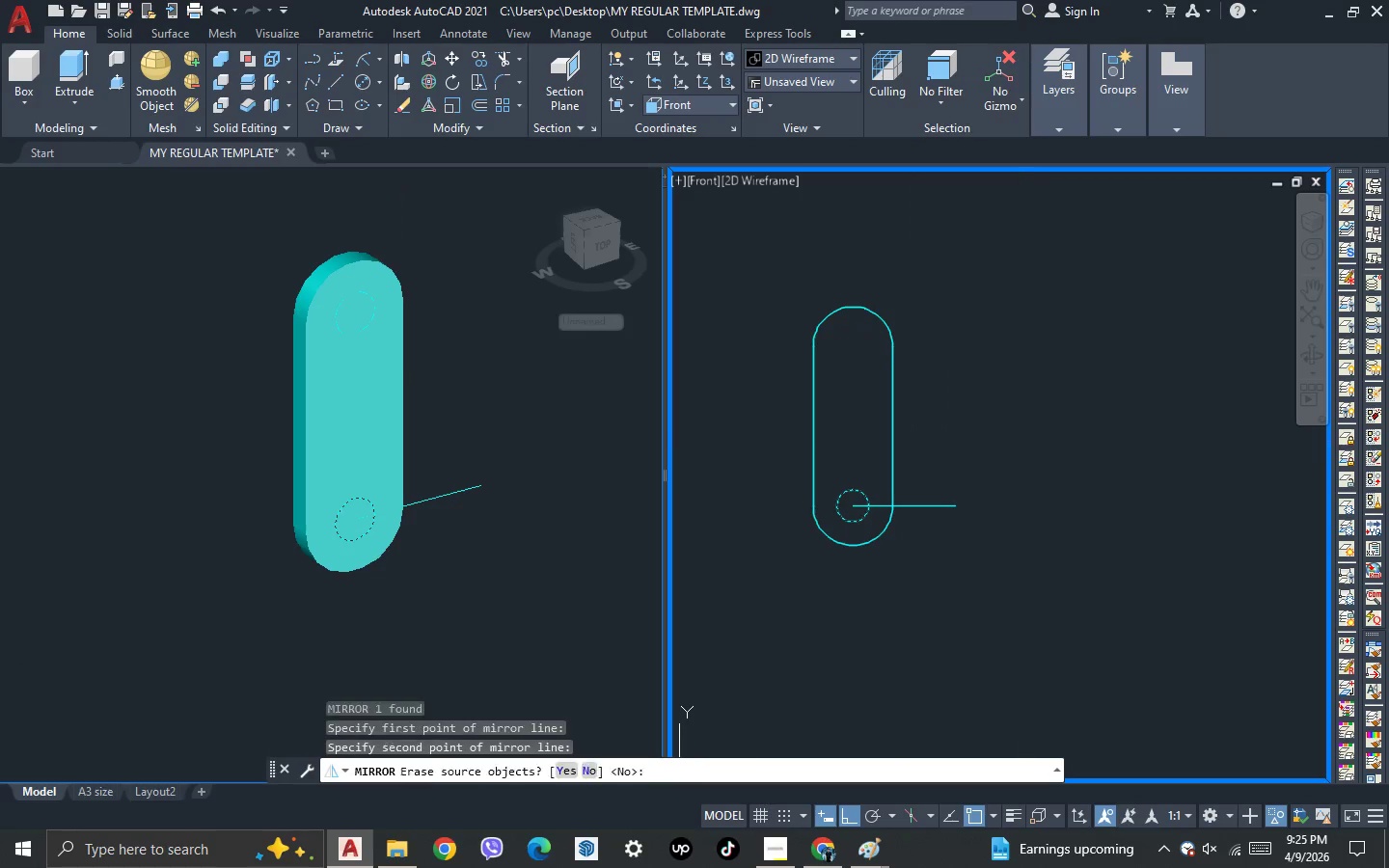 
key(Space)
 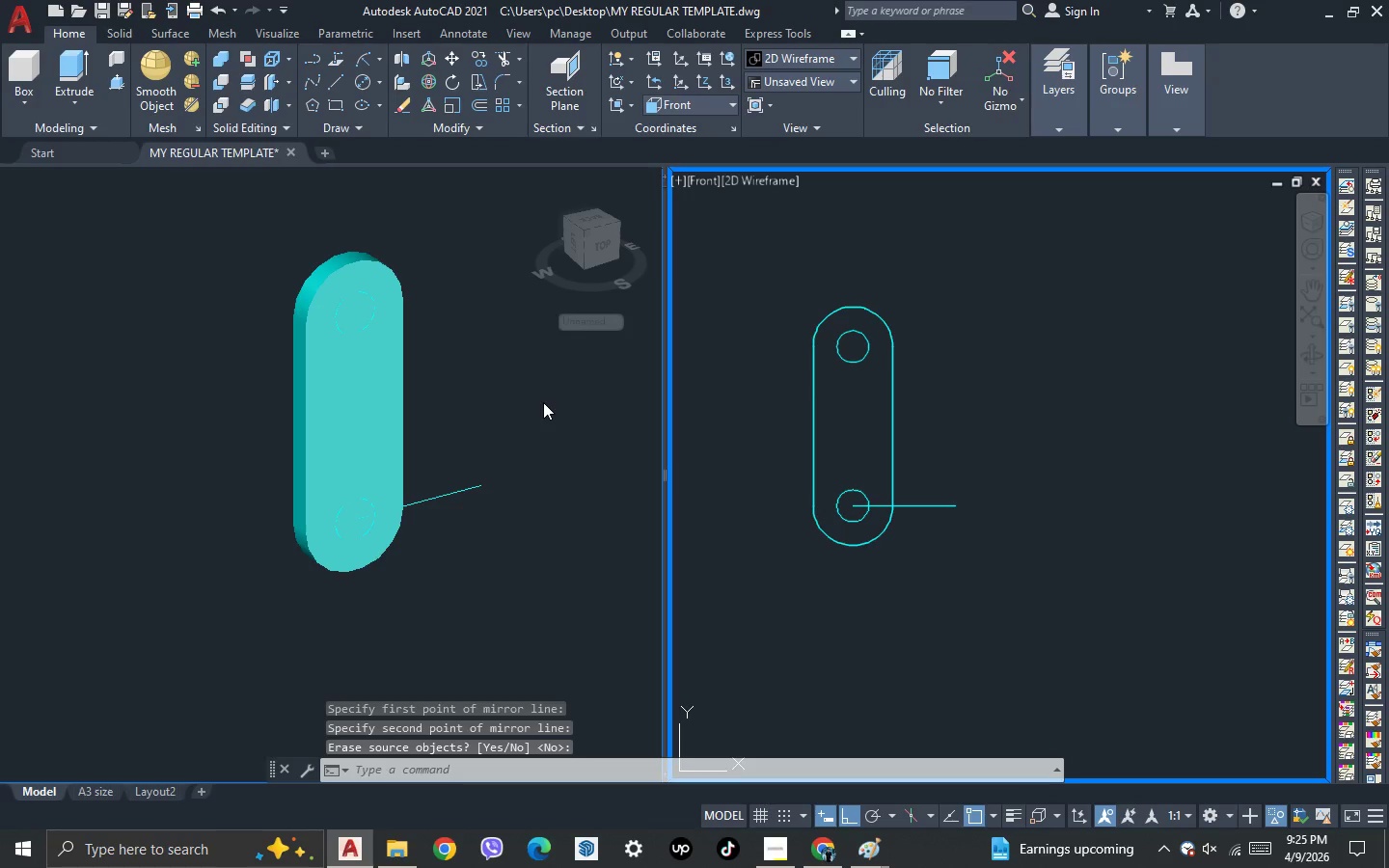 
left_click([543, 402])
 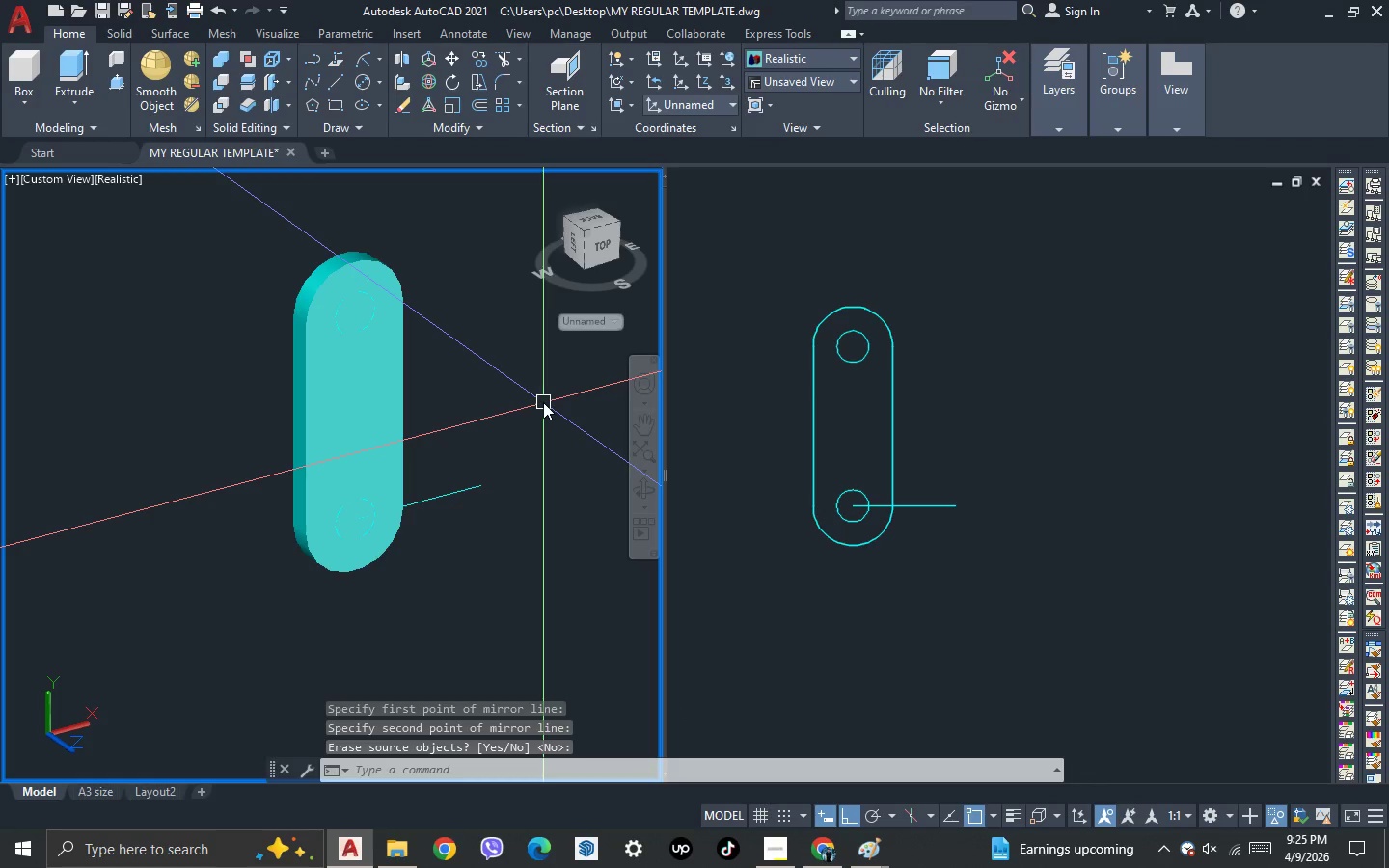 
type(pre)
 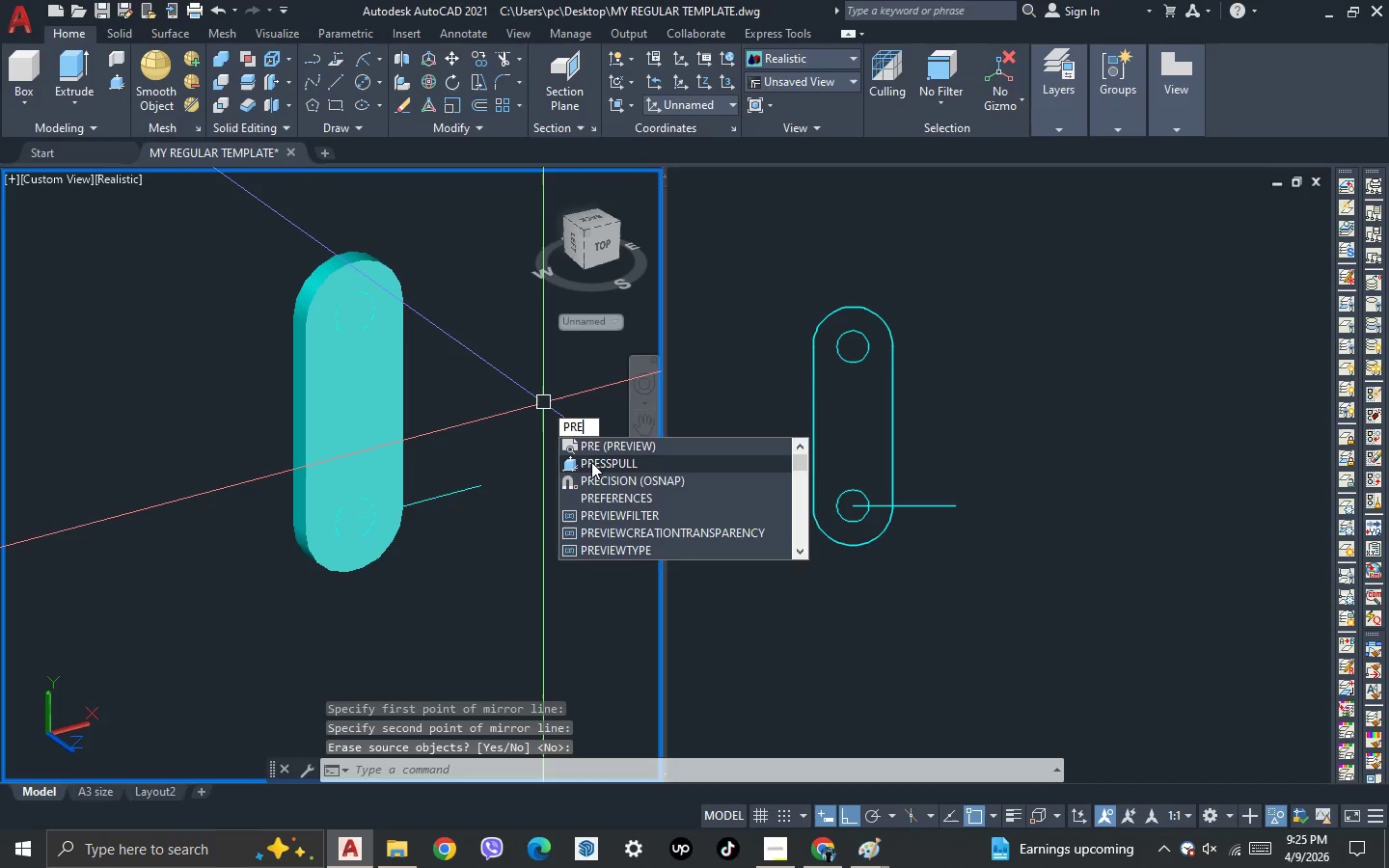 
left_click([591, 462])
 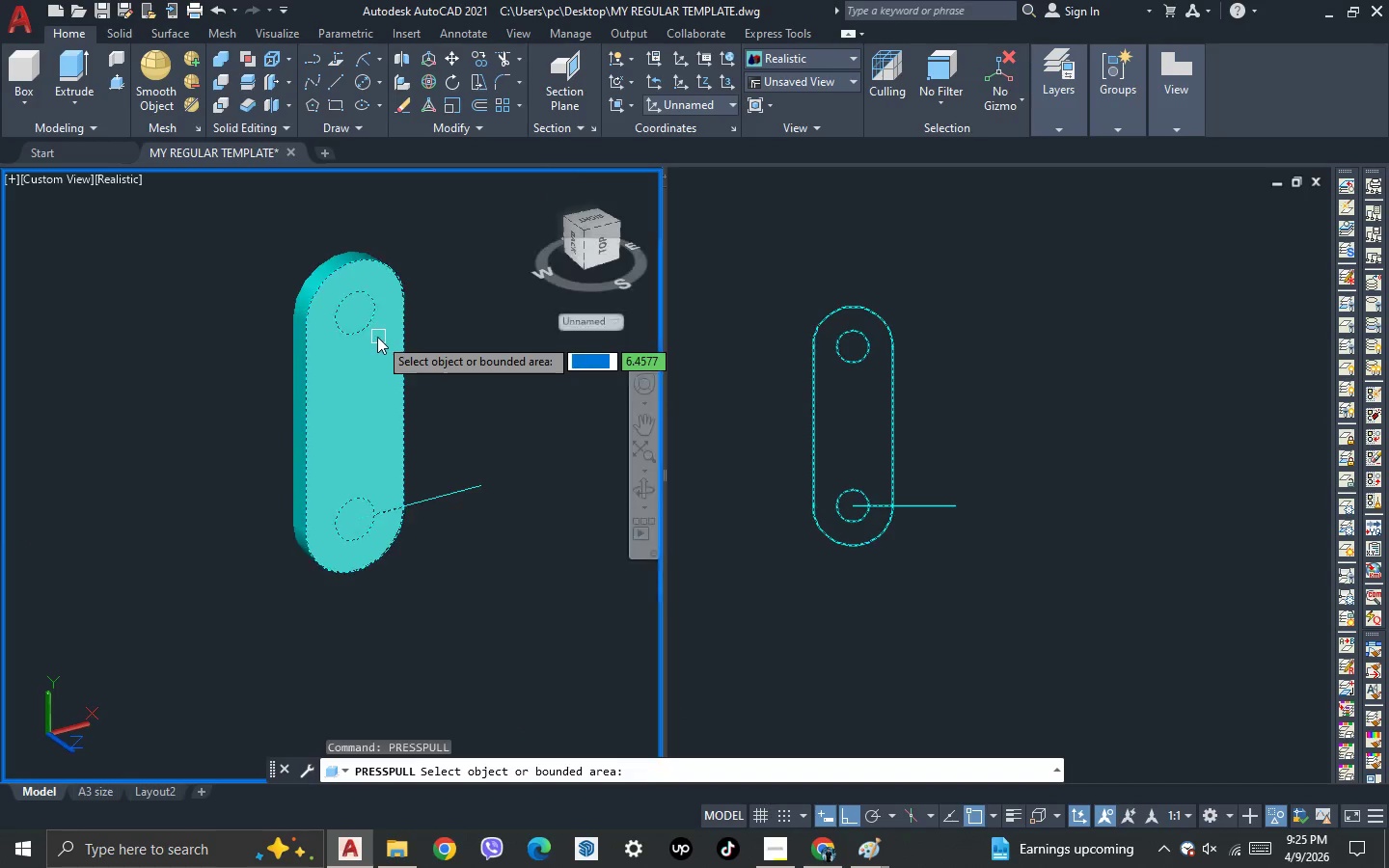 
scroll: coordinate [375, 336], scroll_direction: up, amount: 1.0
 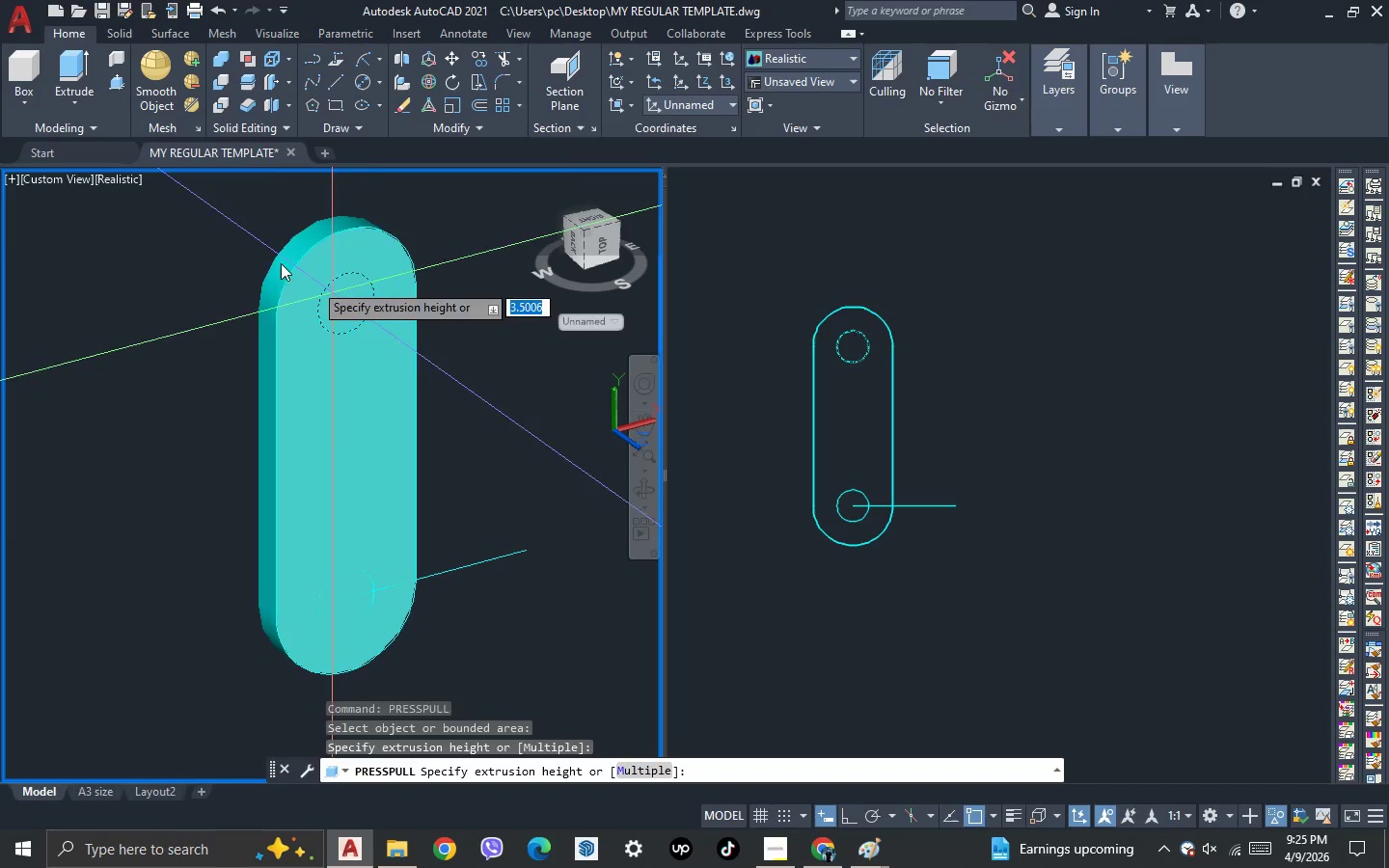 
double_click([188, 207])
 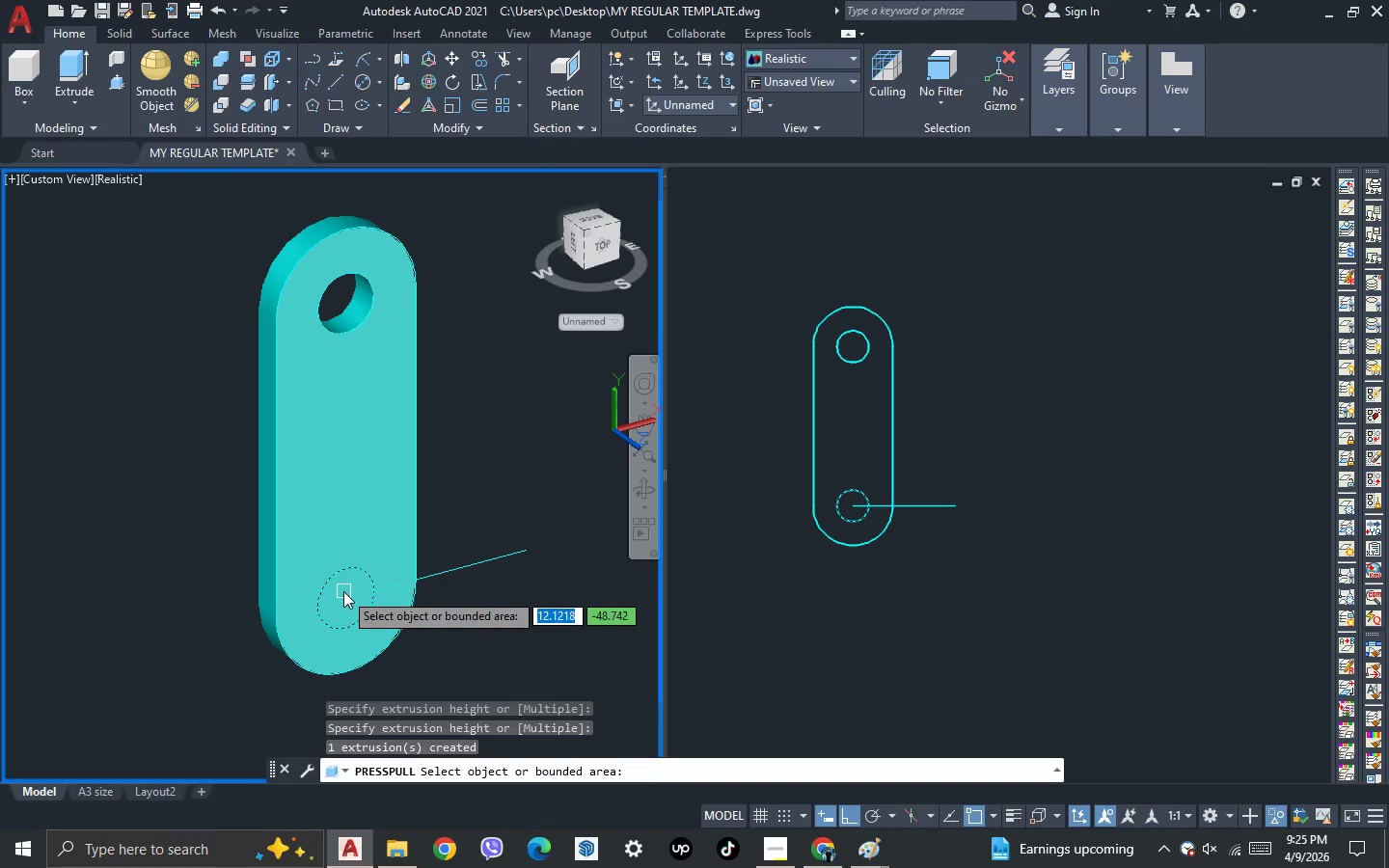 
scroll: coordinate [343, 591], scroll_direction: up, amount: 1.0
 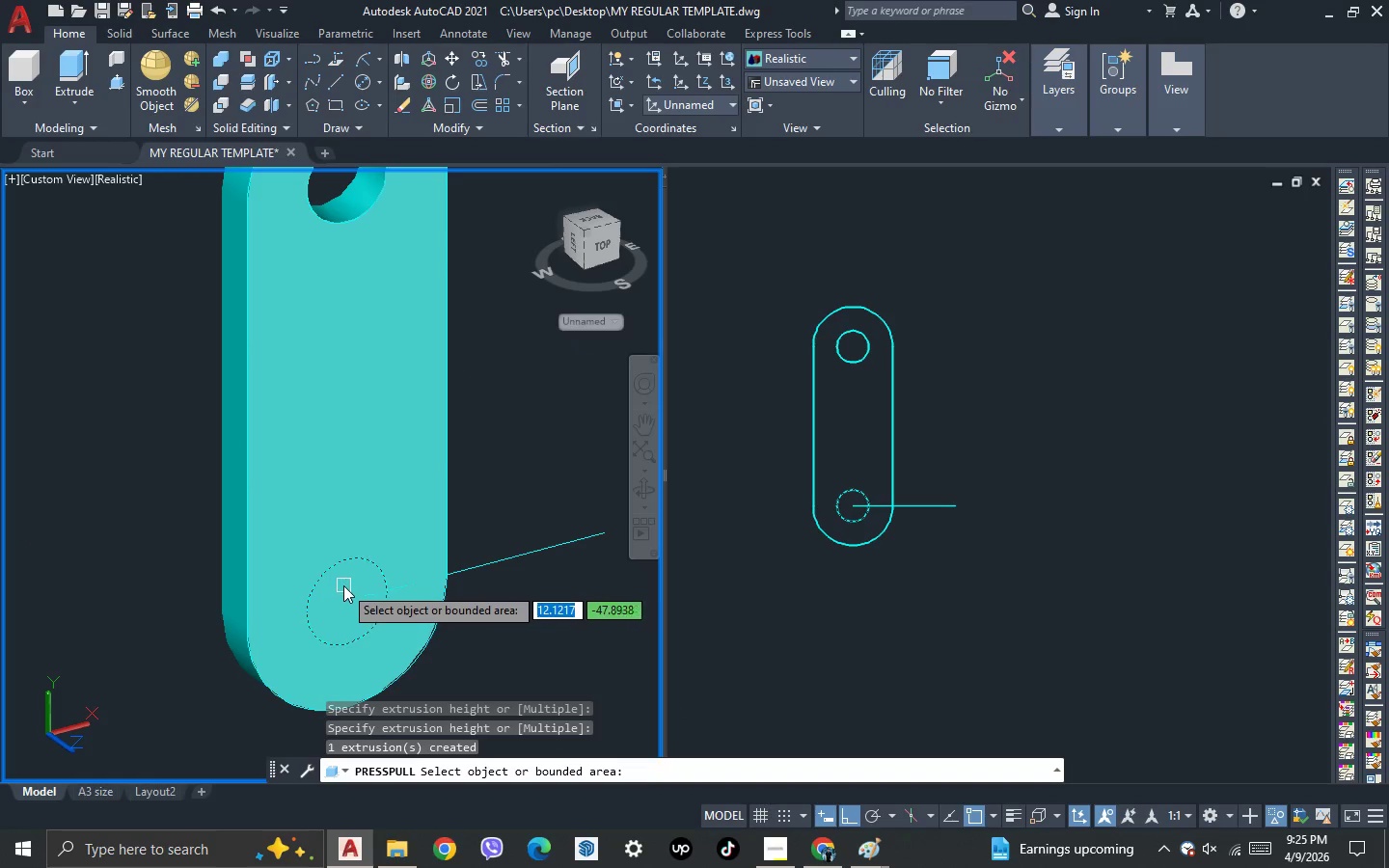 
left_click([343, 584])
 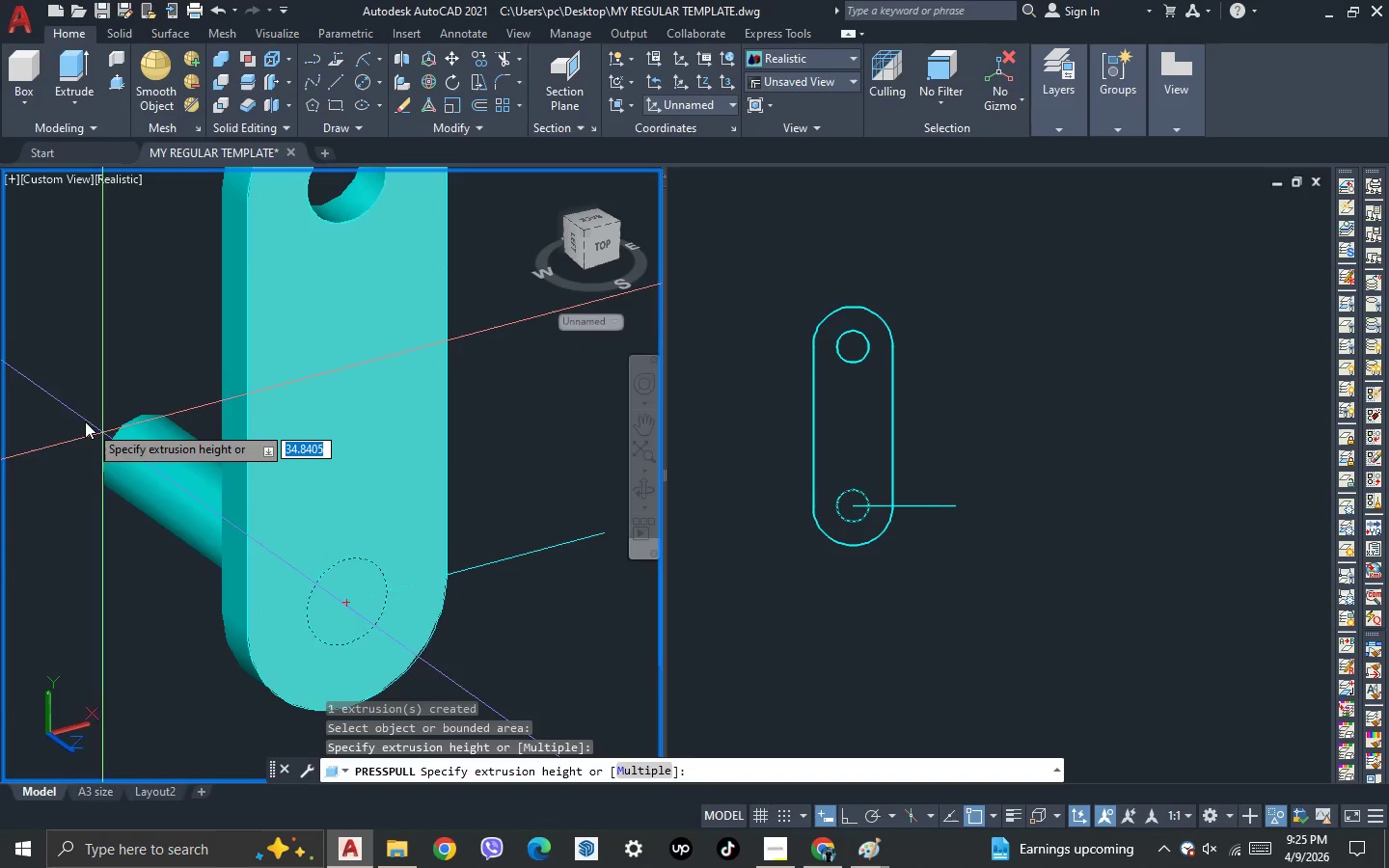 
double_click([84, 420])
 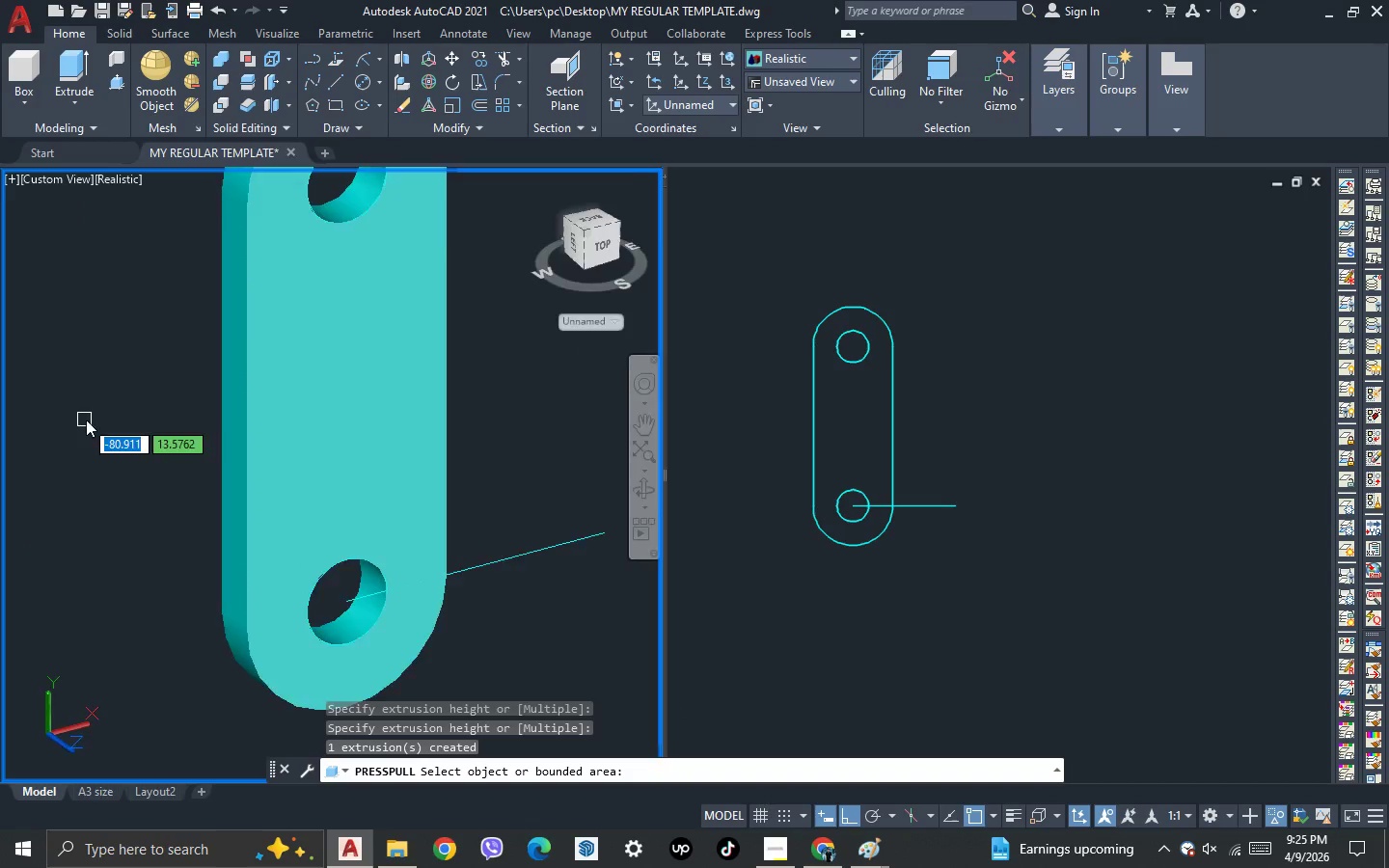 
key(Escape)
 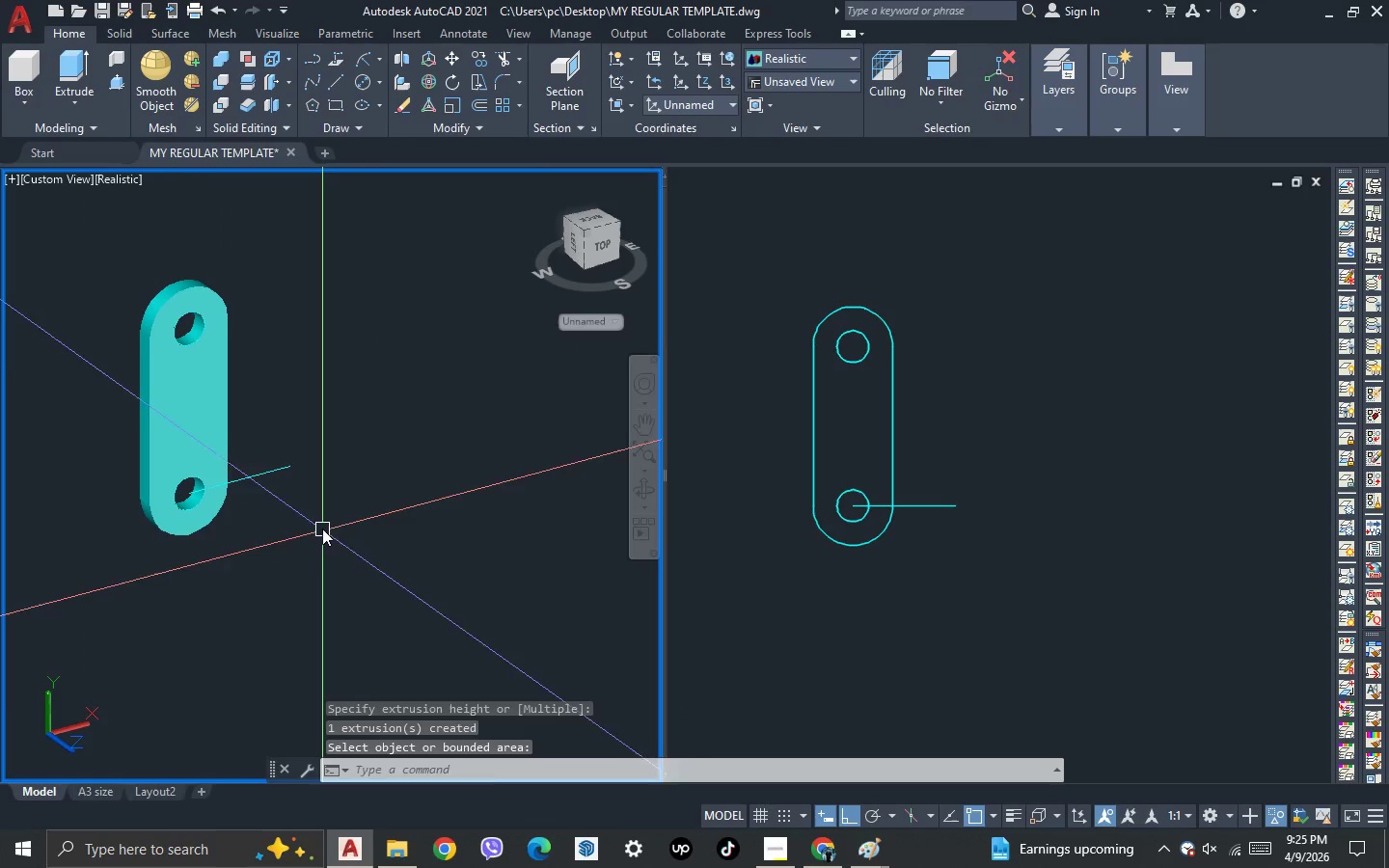 
left_click_drag(start_coordinate=[321, 529], to_coordinate=[304, 469])
 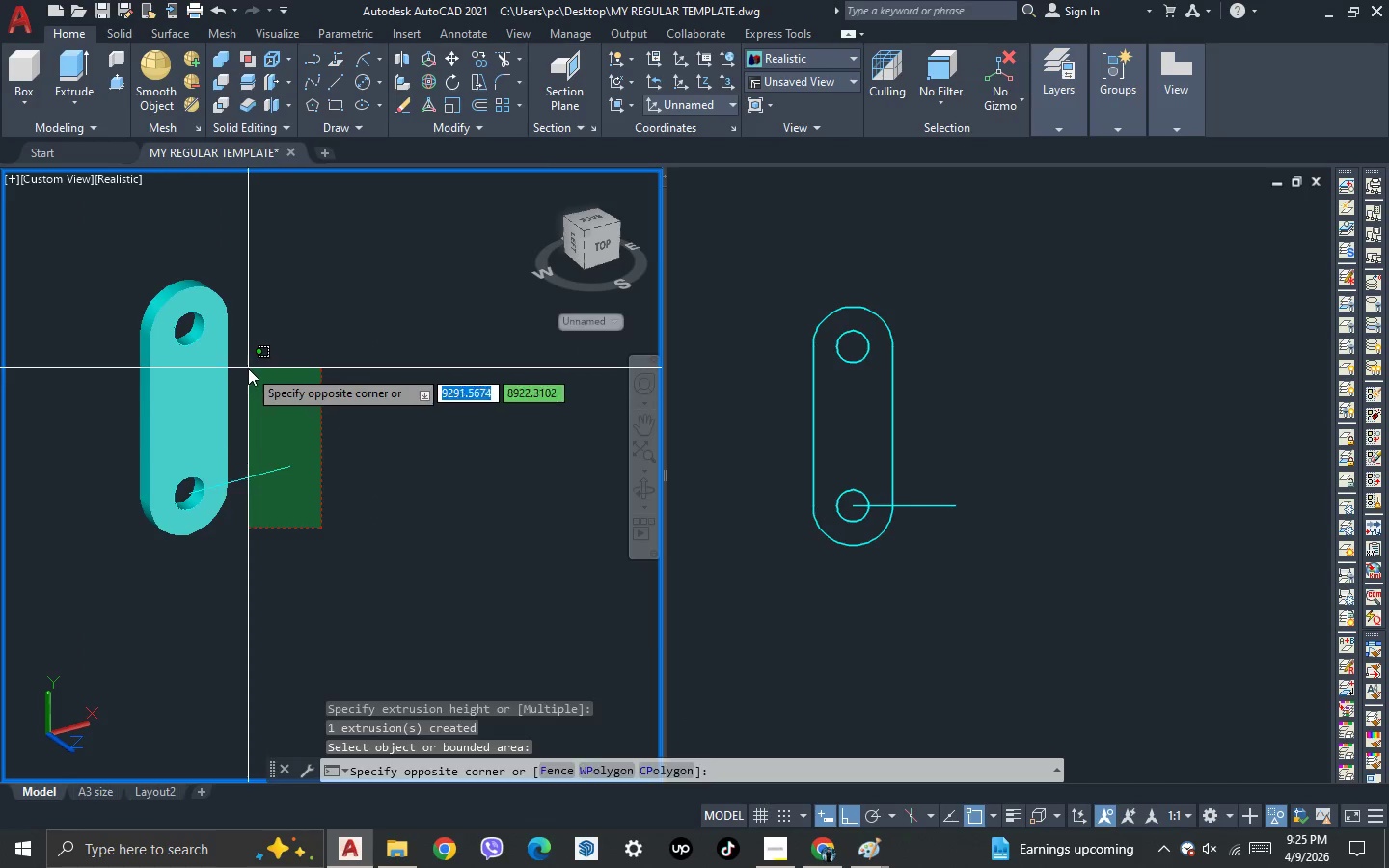 
scroll: coordinate [100, 440], scroll_direction: down, amount: 2.0
 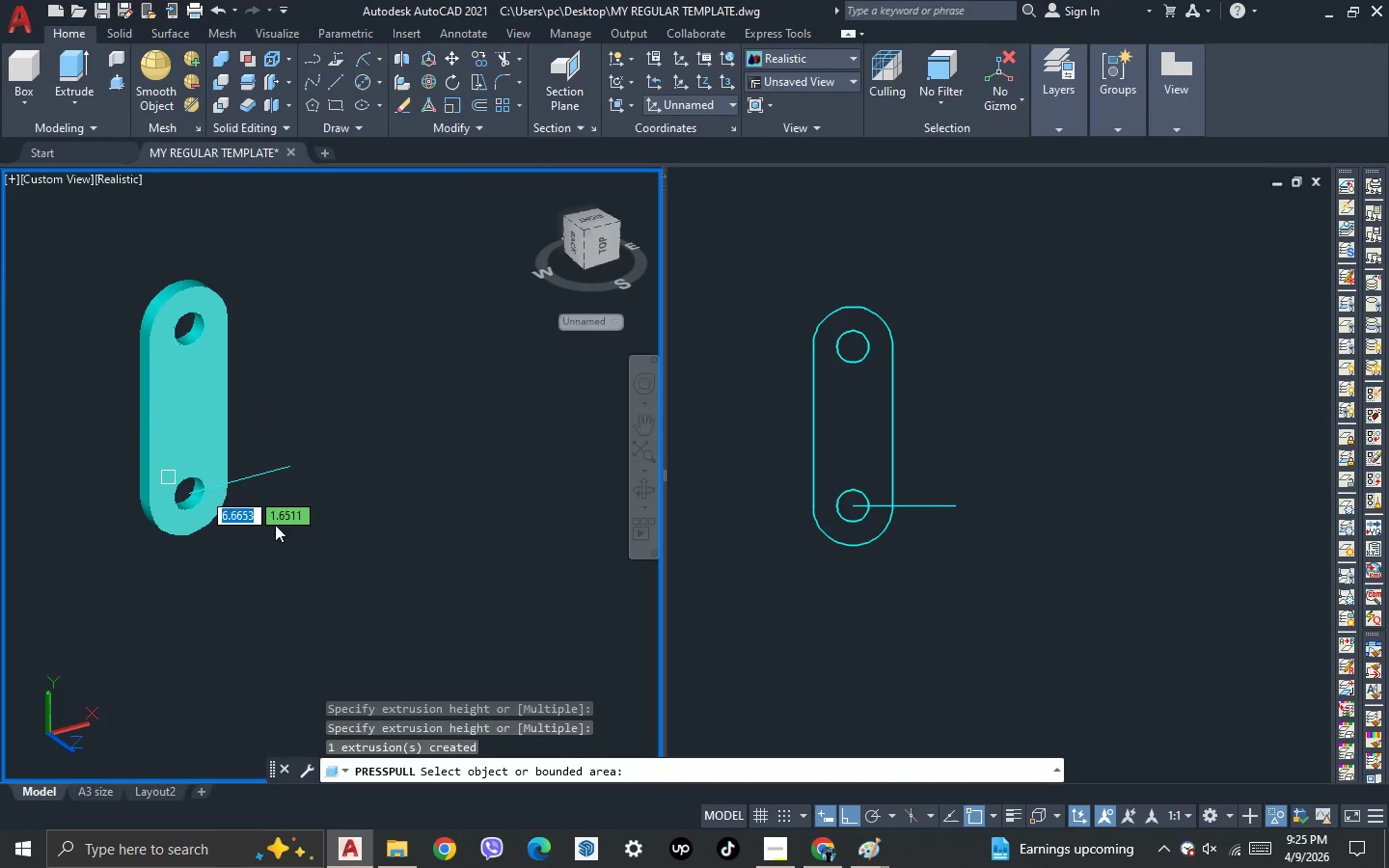 
double_click([248, 368])
 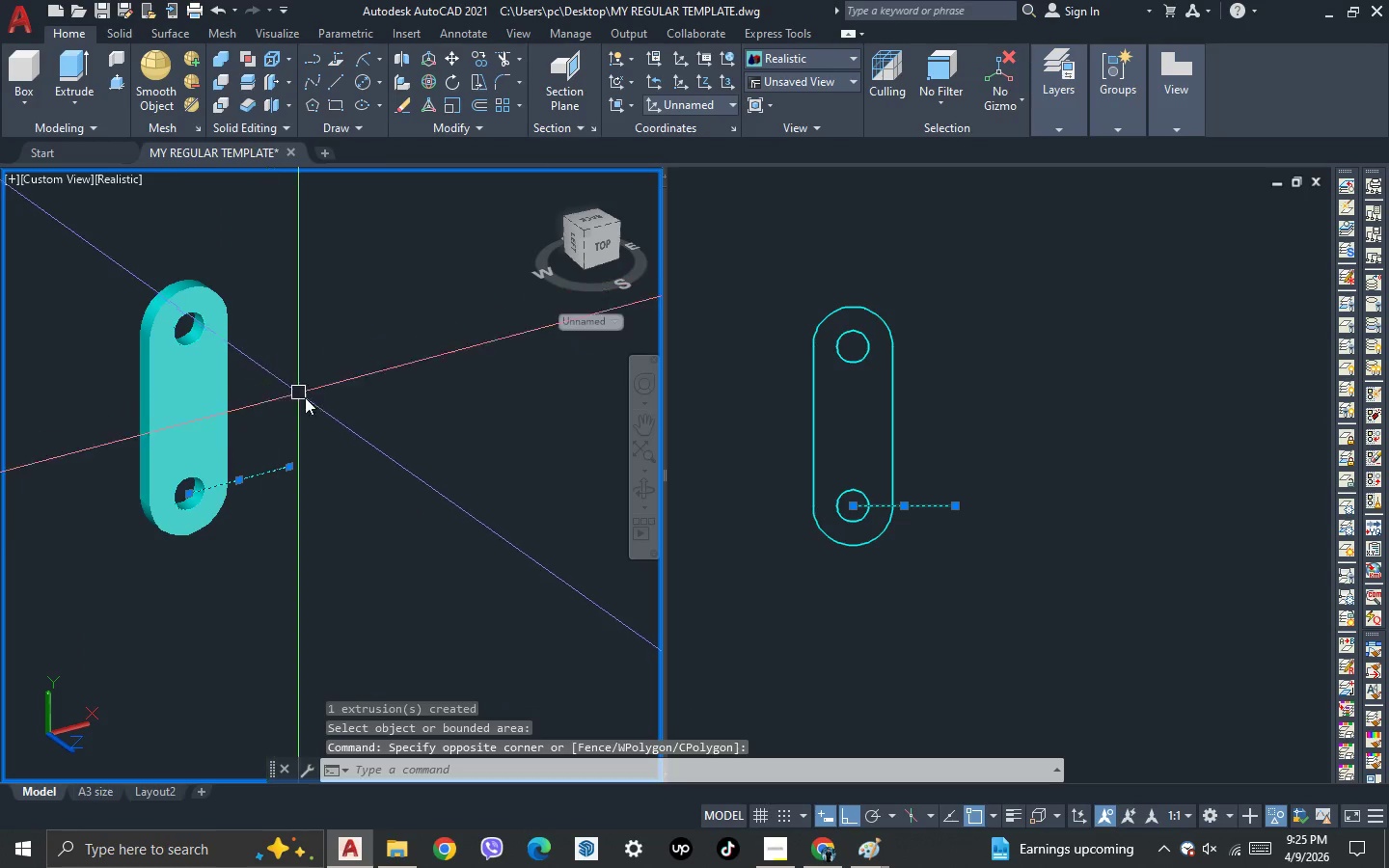 
key(Delete)
 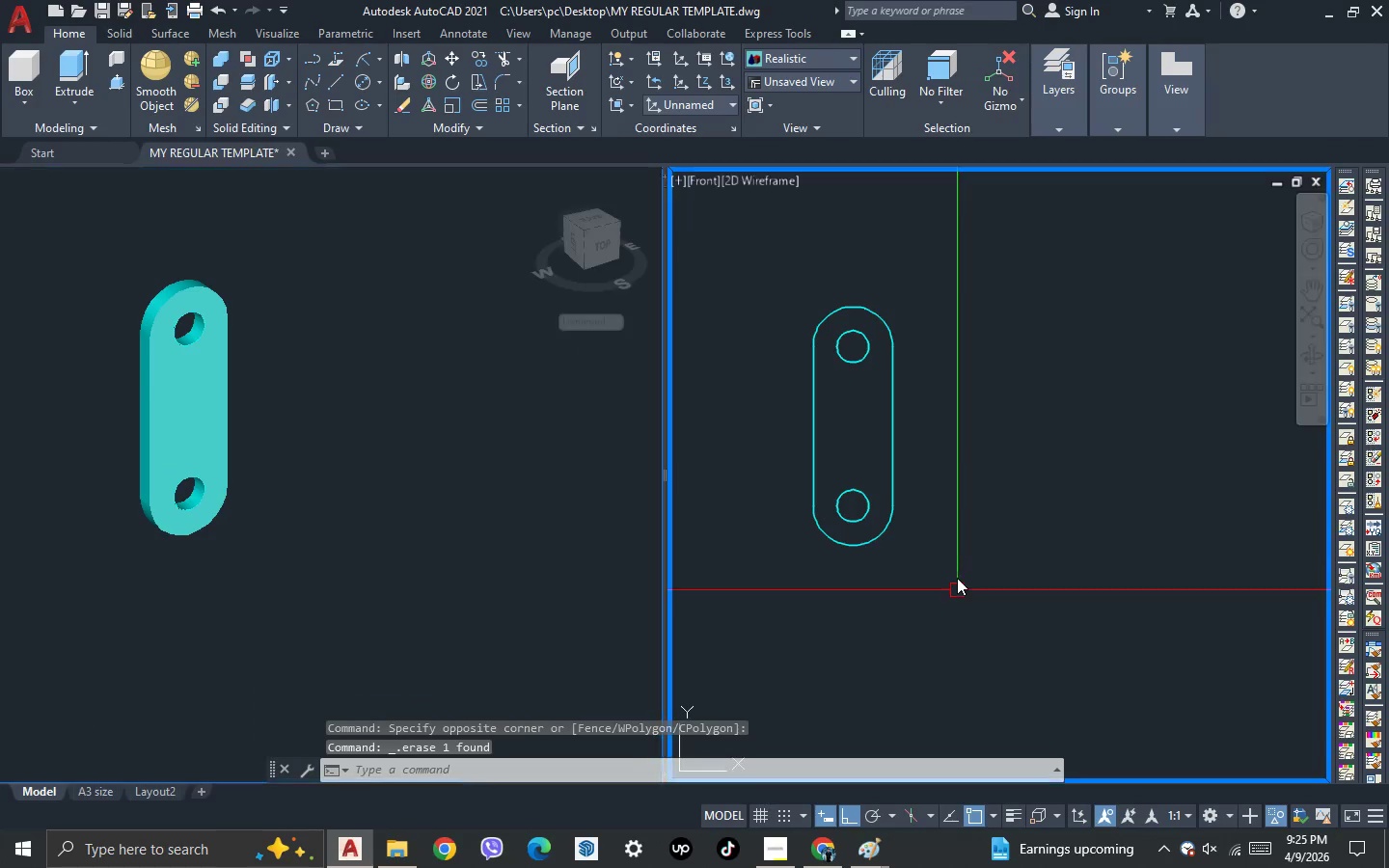 
left_click_drag(start_coordinate=[957, 590], to_coordinate=[942, 545])
 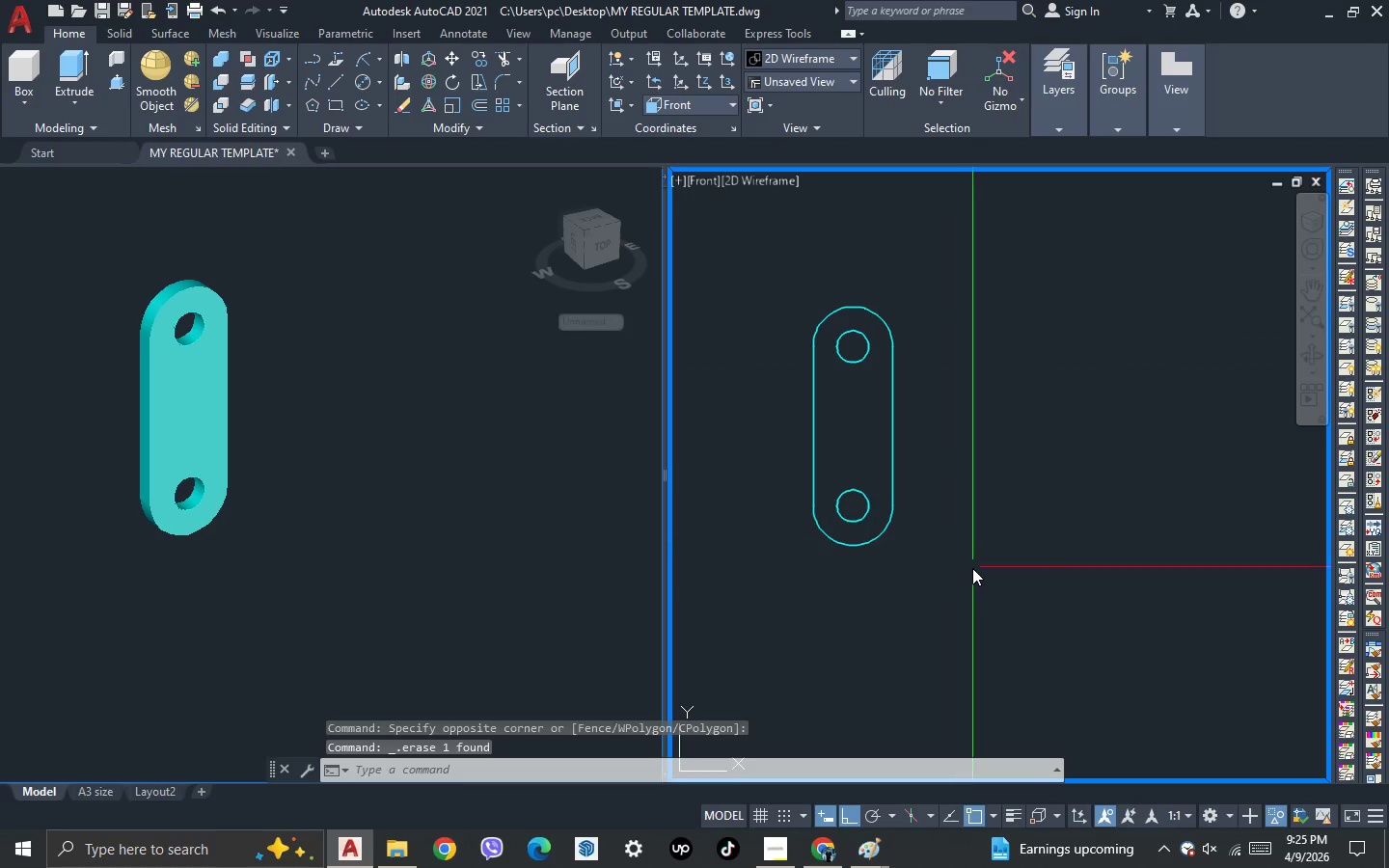 
left_click_drag(start_coordinate=[972, 568], to_coordinate=[972, 559])
 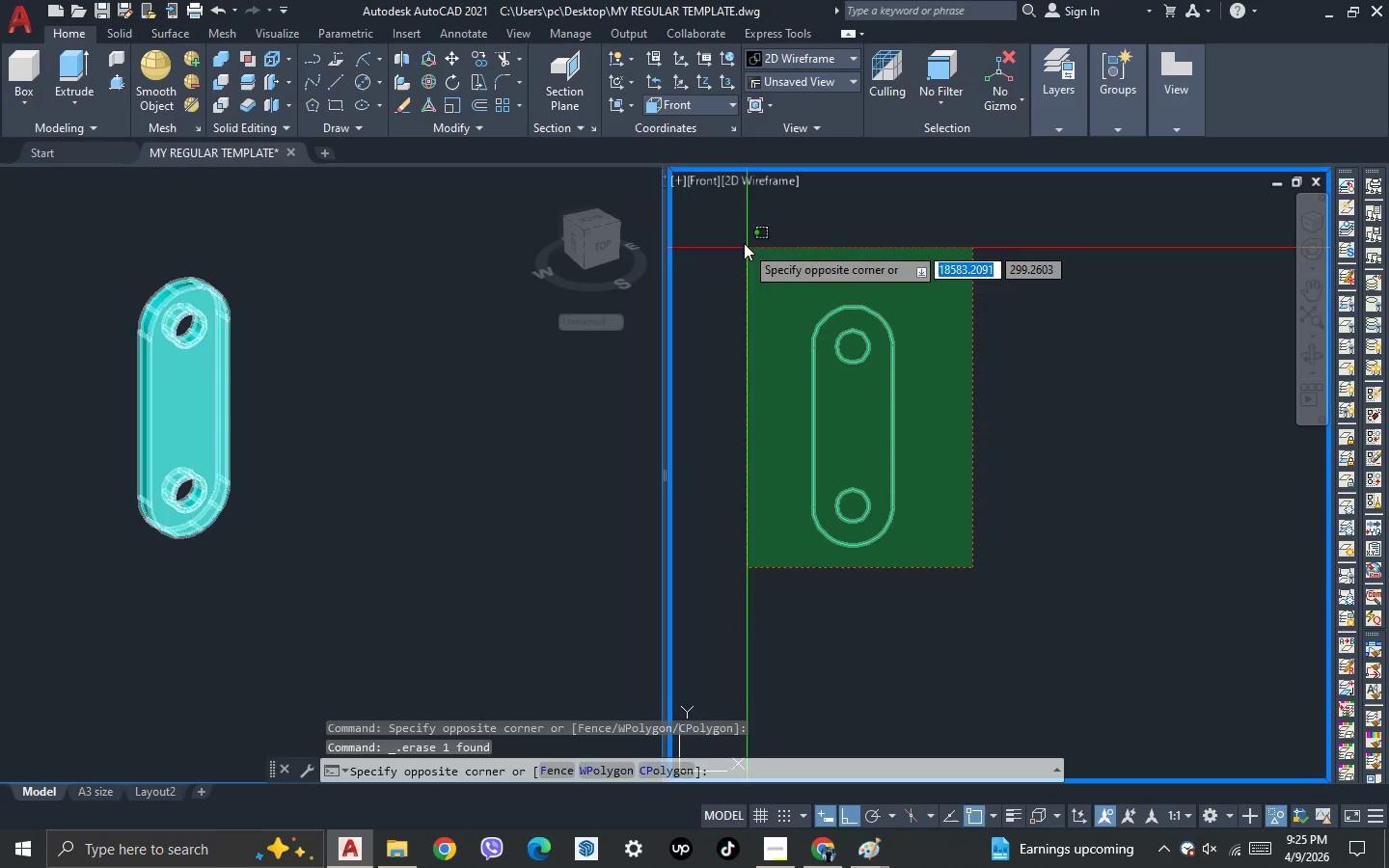 
left_click([744, 243])
 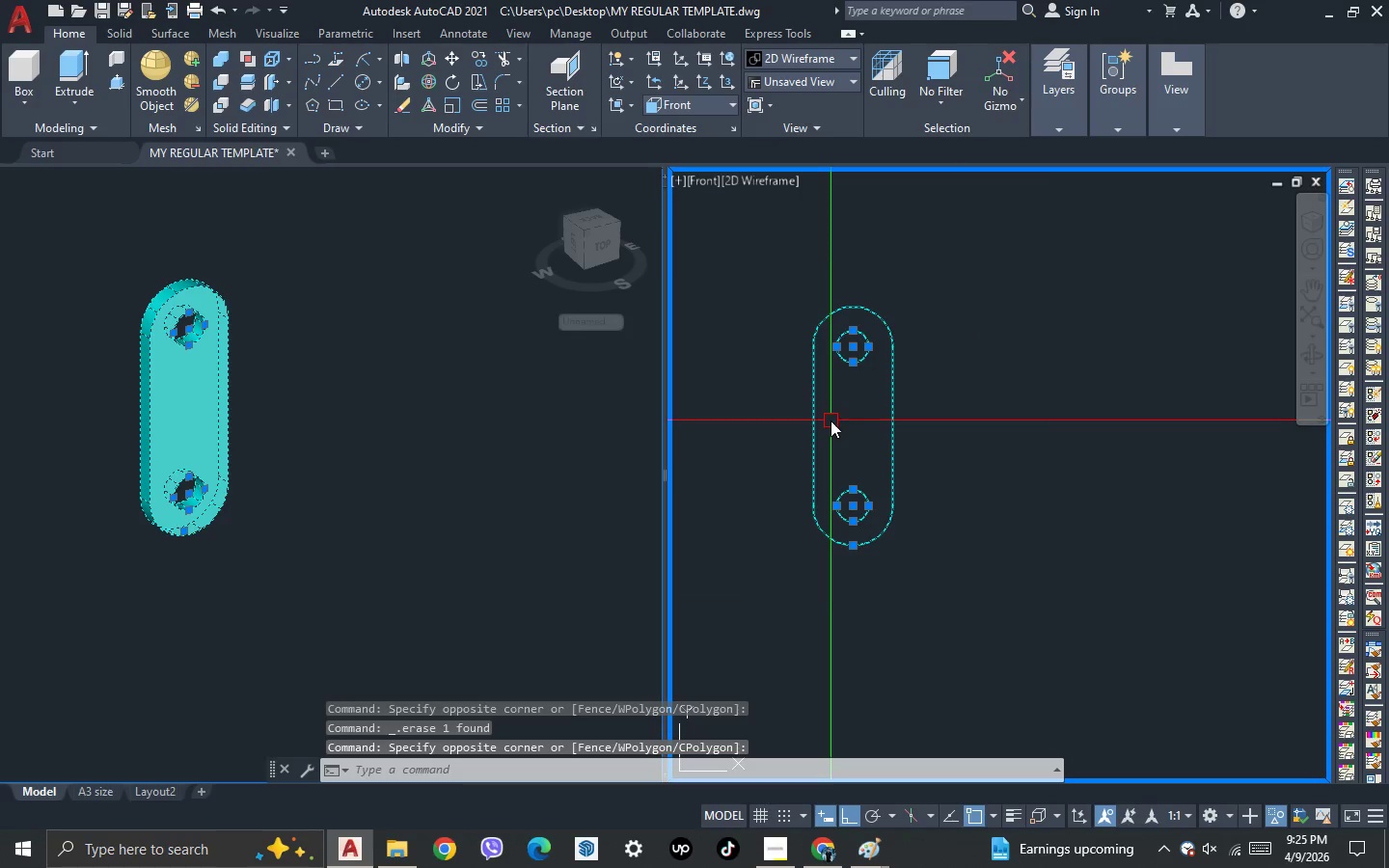 
hold_key(key=ShiftLeft, duration=0.61)
double_click([748, 344])
 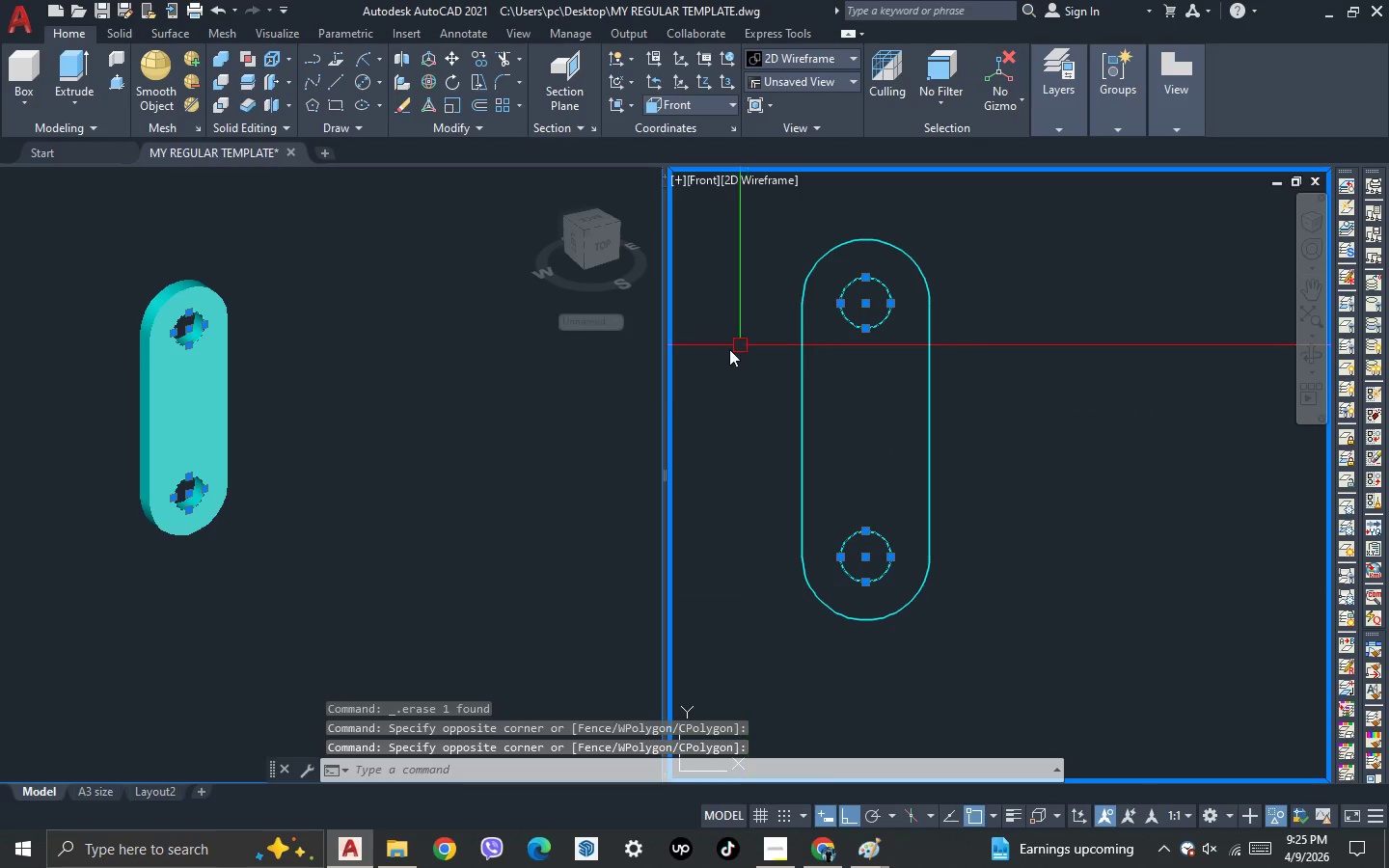 
scroll: coordinate [831, 420], scroll_direction: up, amount: 1.0
 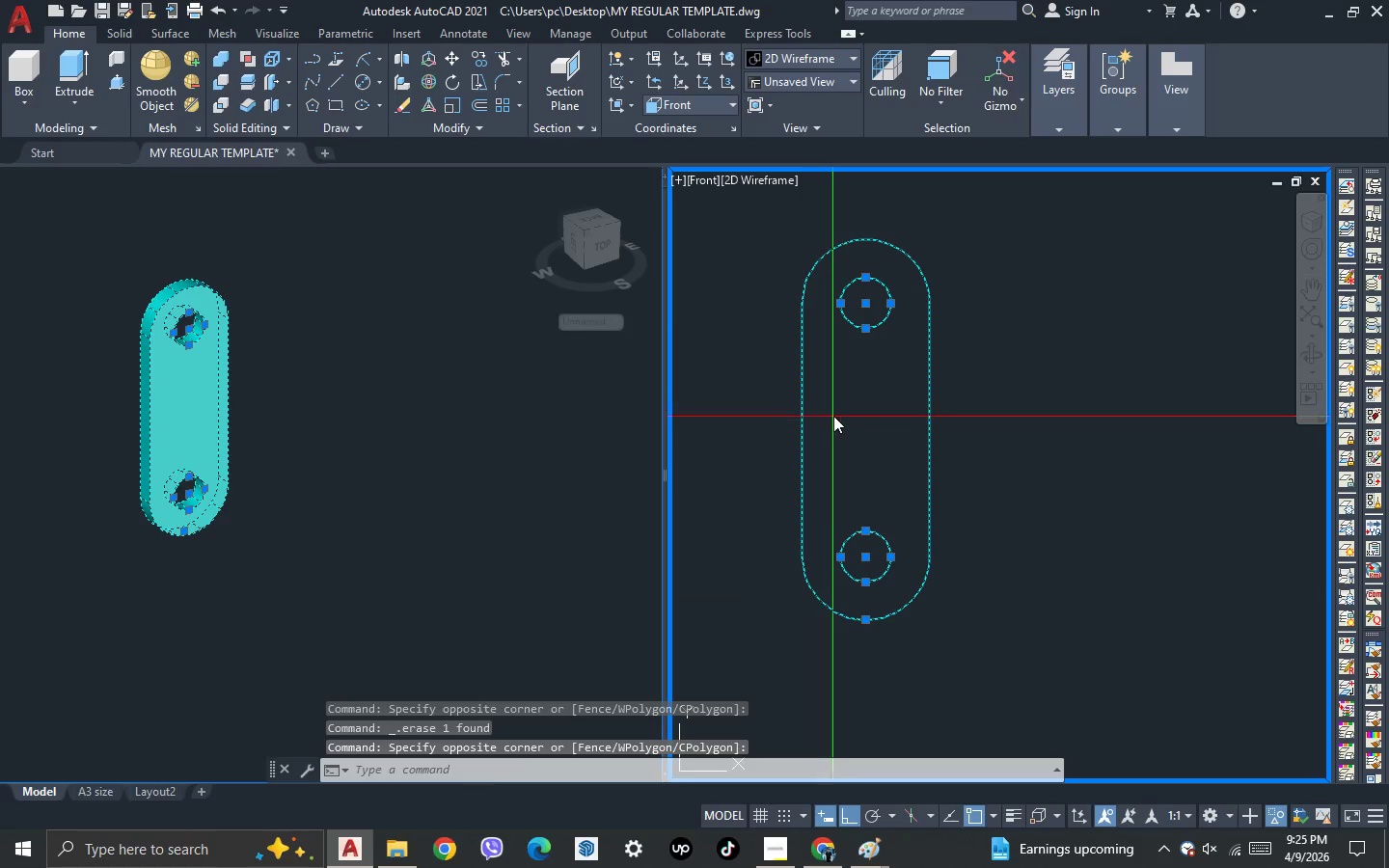 
key(Delete)
 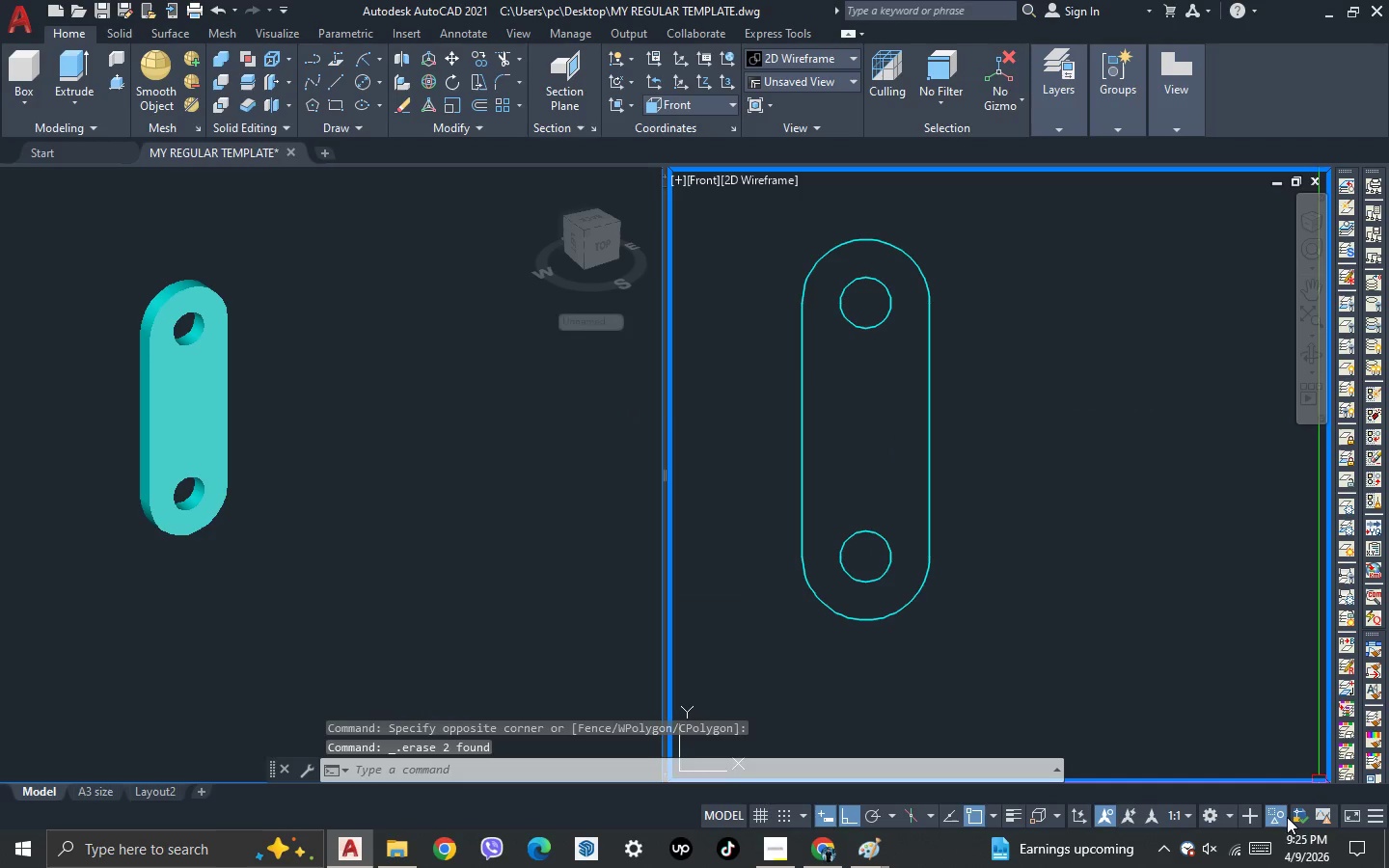 
double_click([1279, 810])
 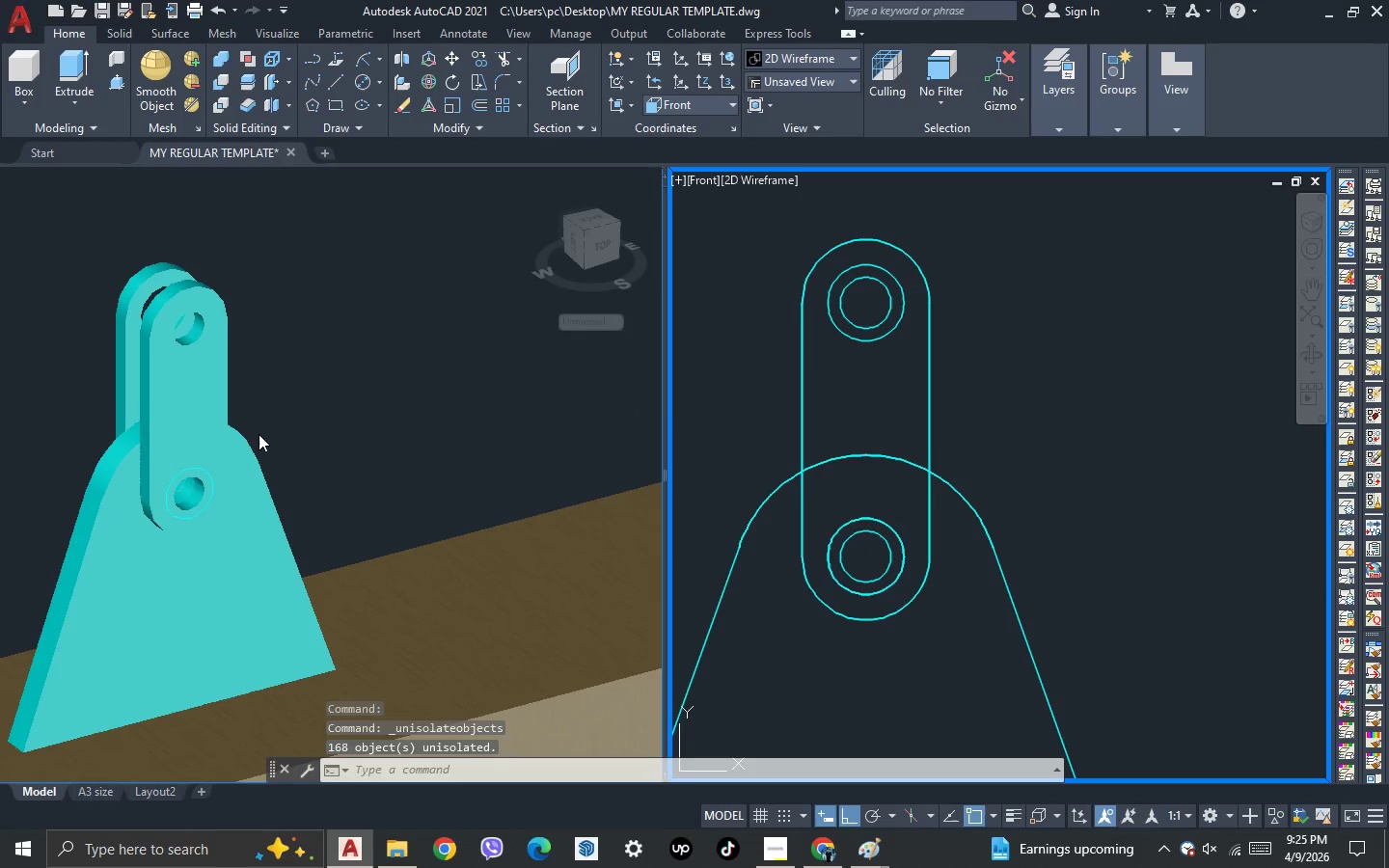 
left_click([295, 408])
 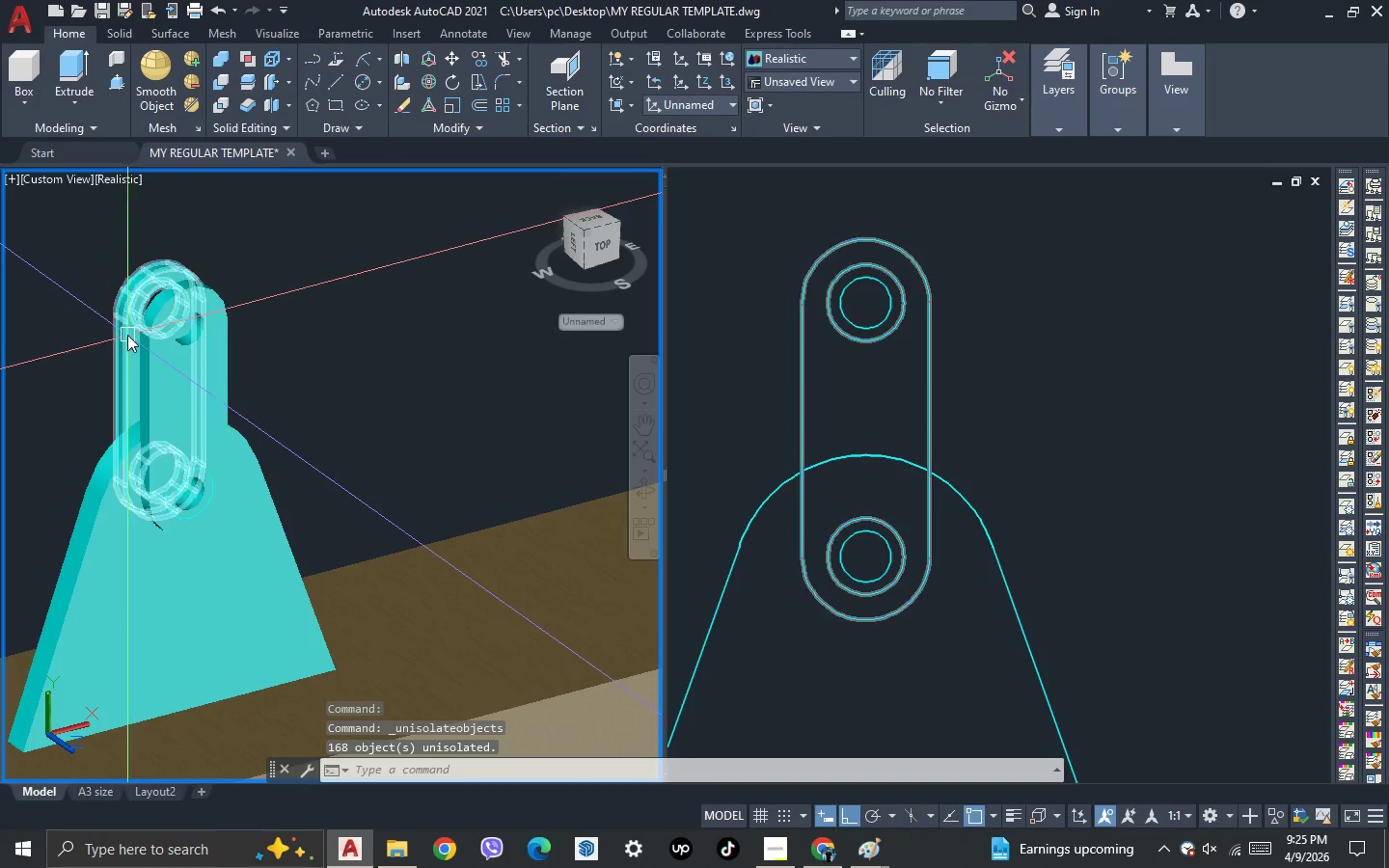 
left_click([126, 334])
 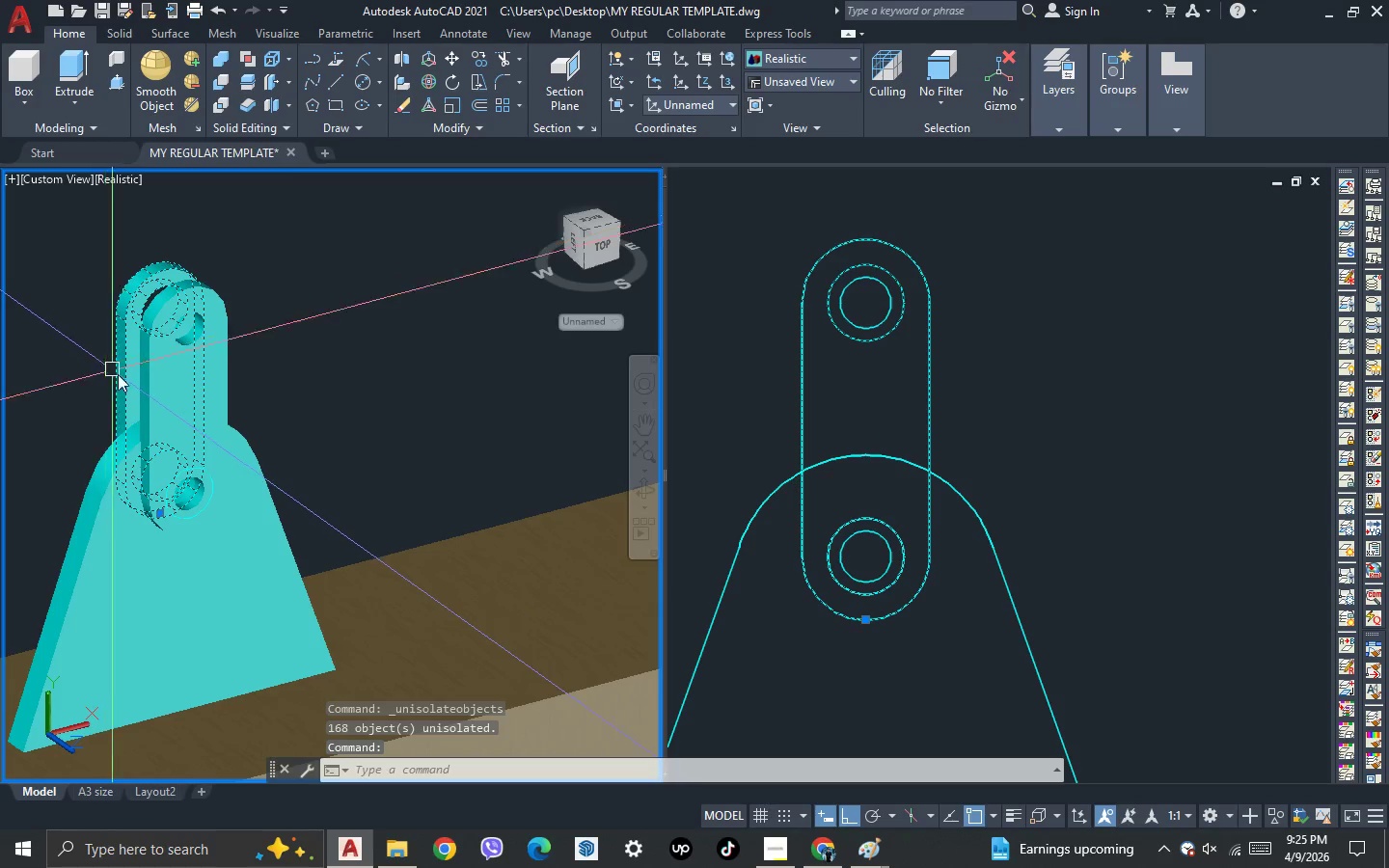 
key(Delete)
 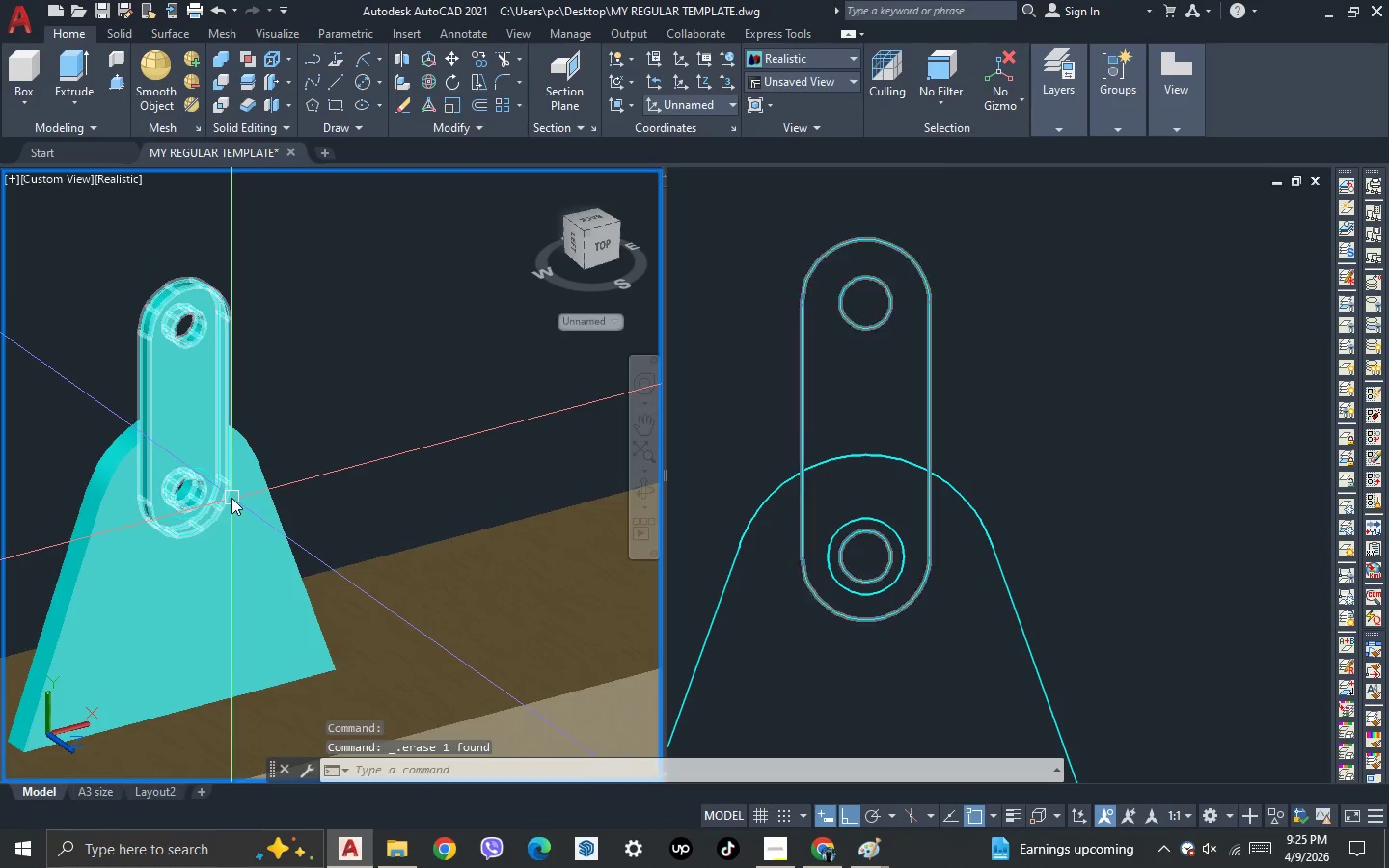 
left_click_drag(start_coordinate=[355, 501], to_coordinate=[285, 492])
 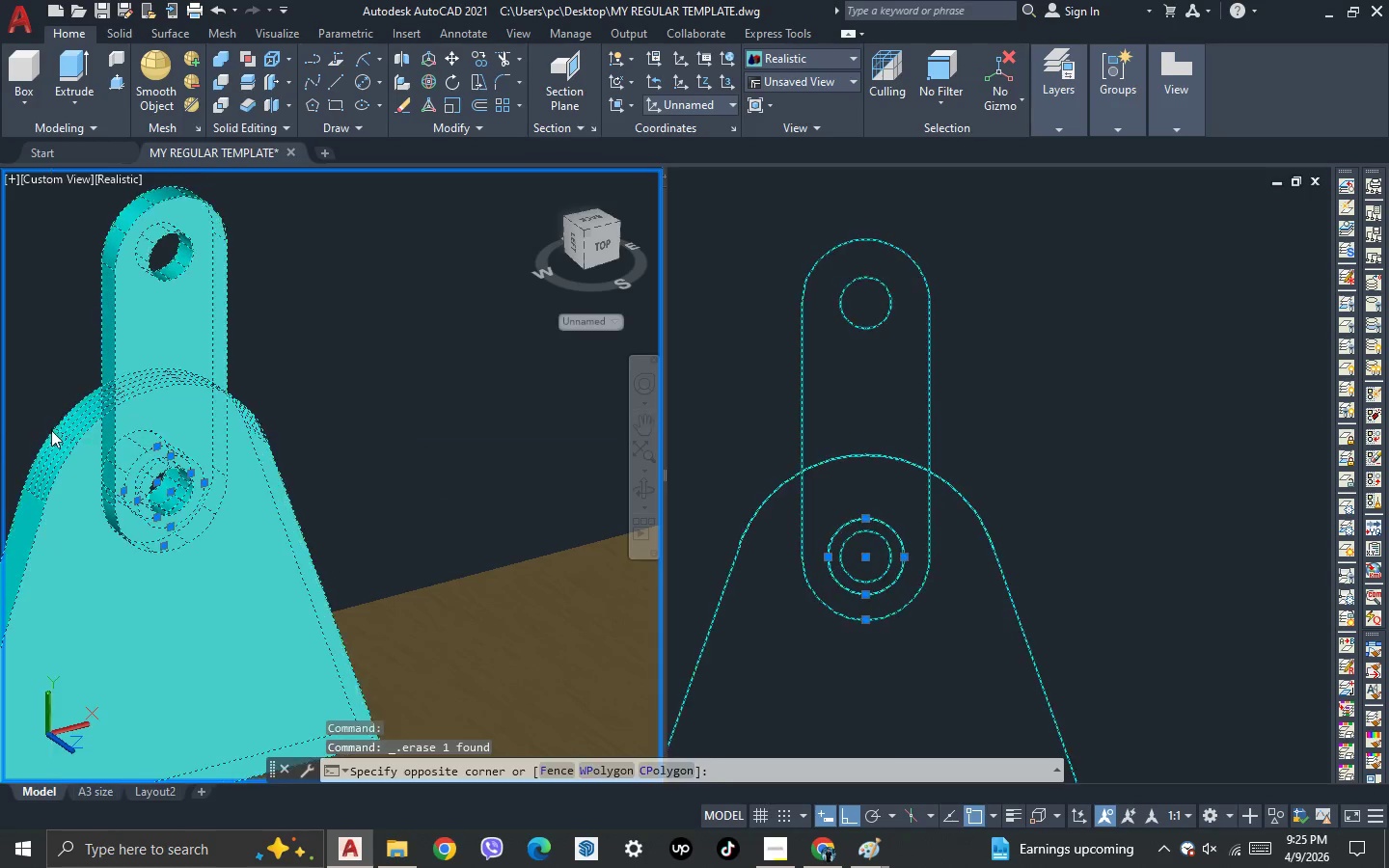 
scroll: coordinate [232, 498], scroll_direction: up, amount: 1.0
 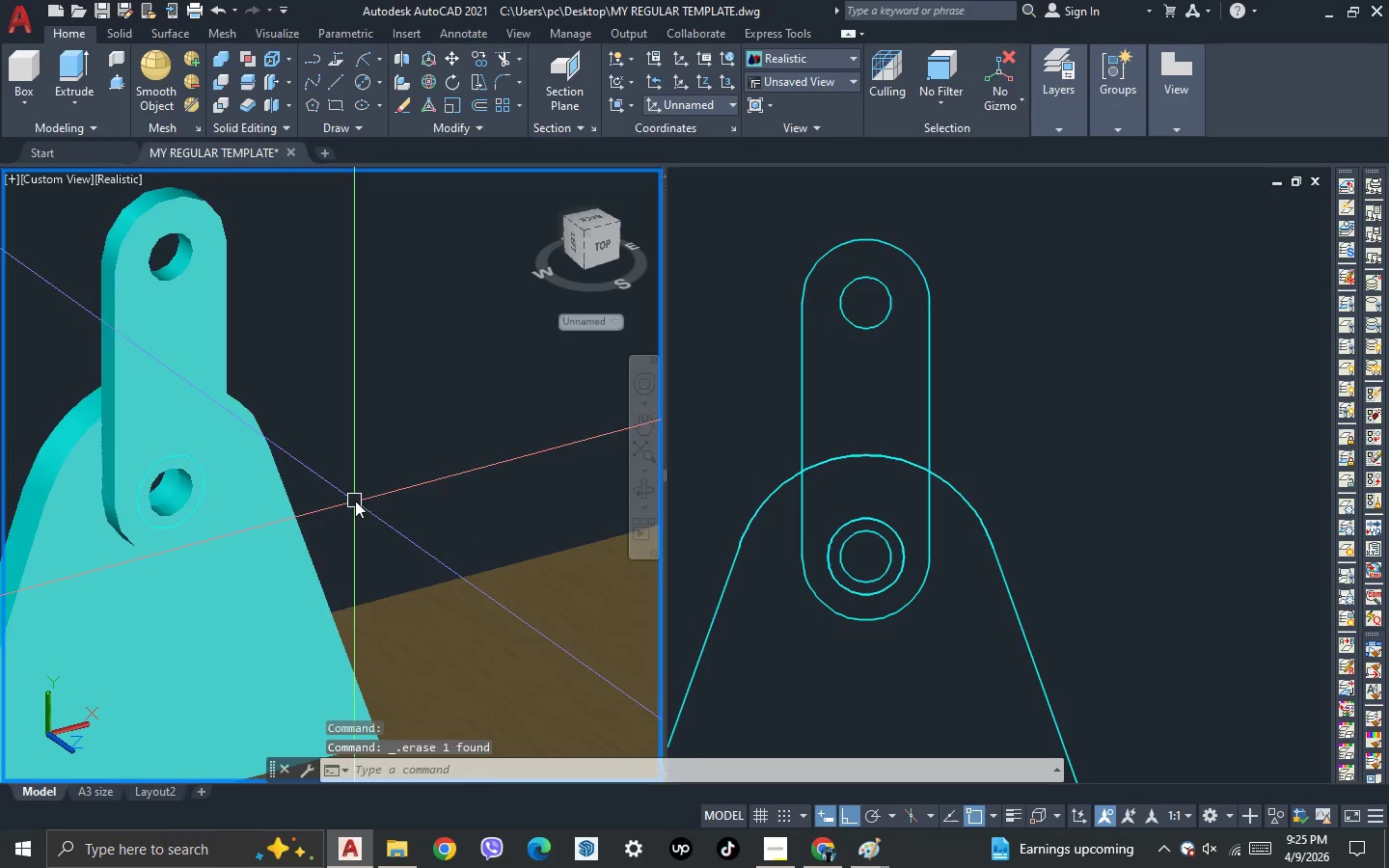 
double_click([51, 430])
 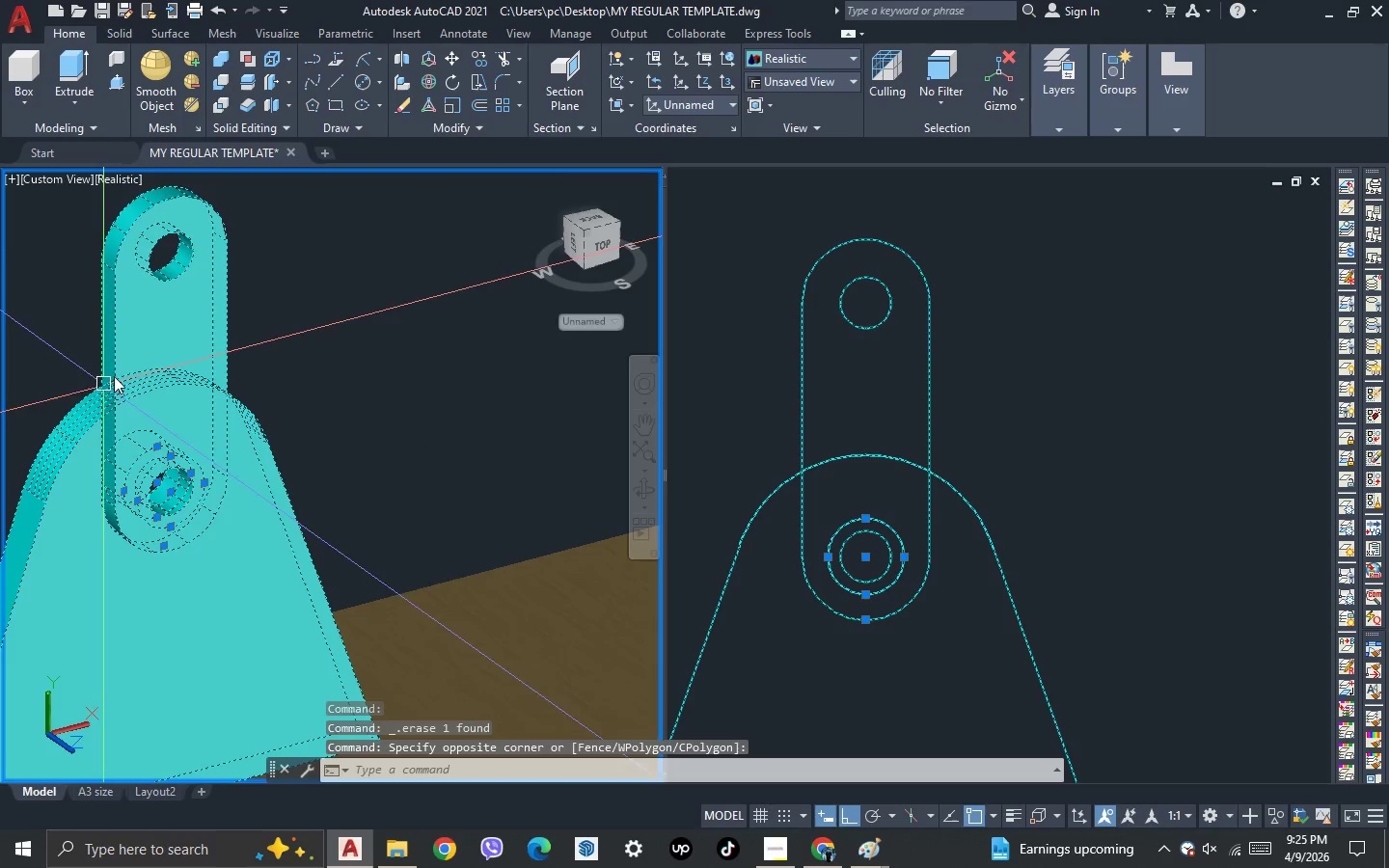 
hold_key(key=ShiftLeft, duration=1.5)
left_click_drag(start_coordinate=[362, 455], to_coordinate=[349, 475])
 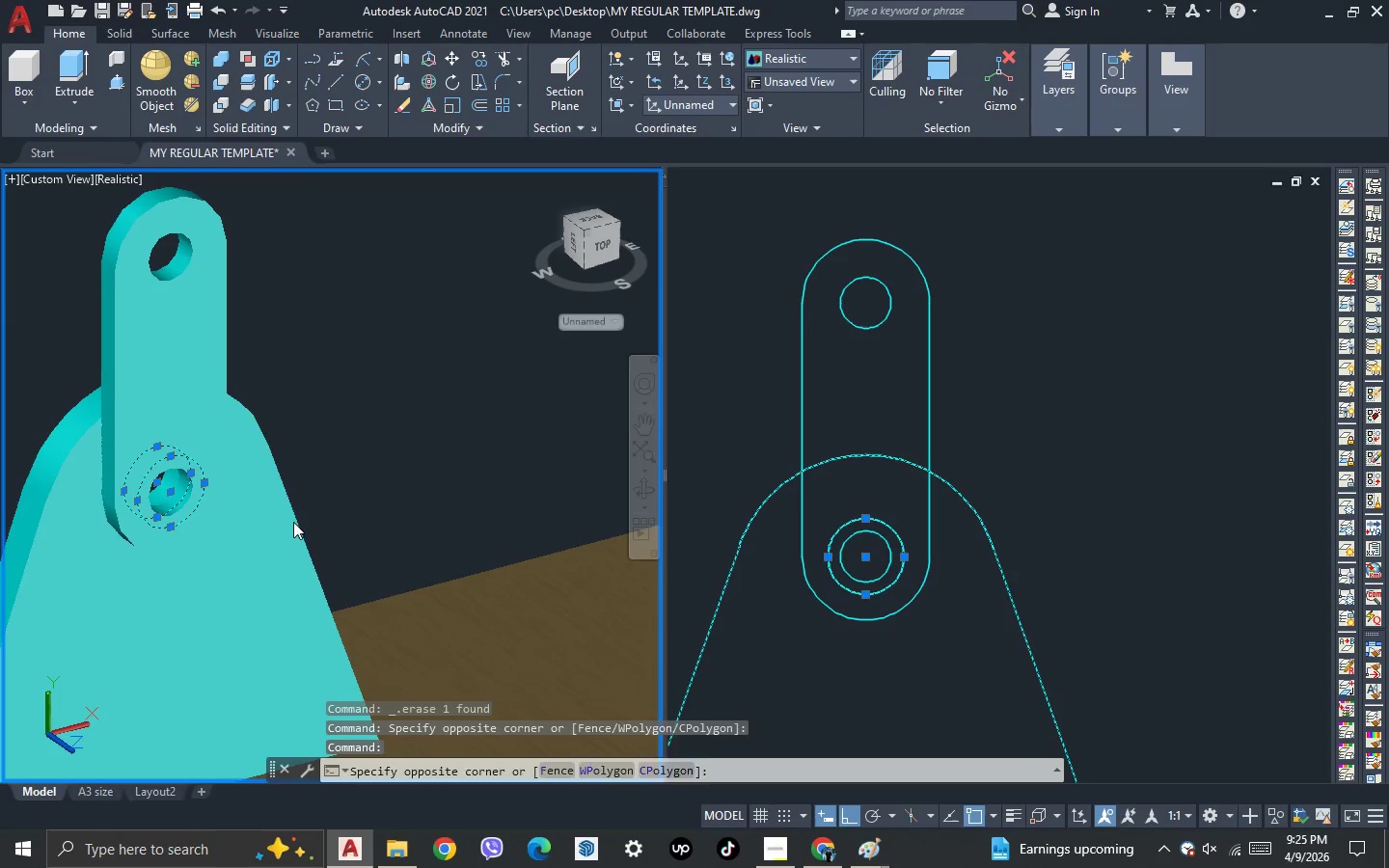 
double_click([293, 522])
 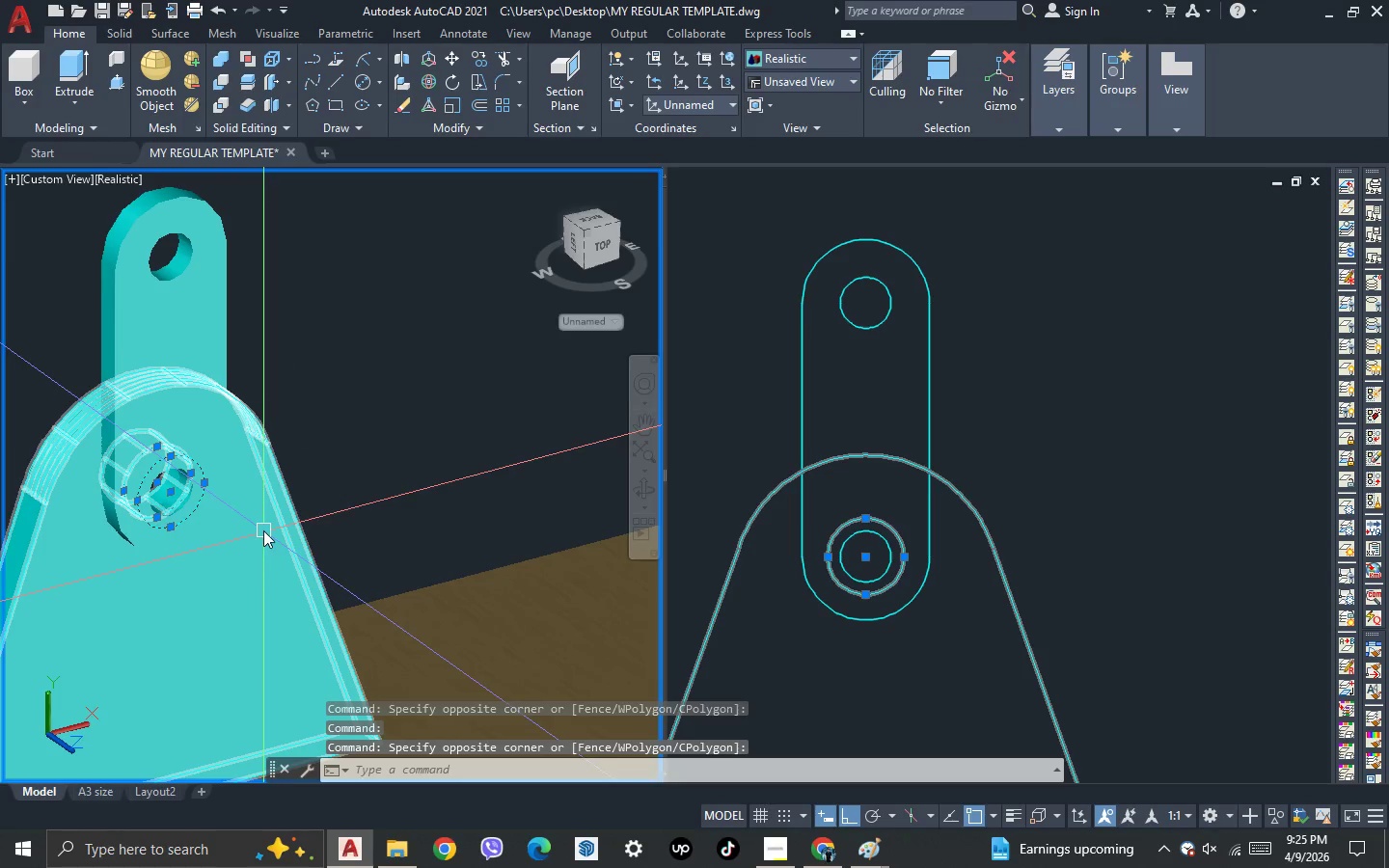 
hold_key(key=ShiftLeft, duration=1.34)
scroll: coordinate [377, 454], scroll_direction: down, amount: 1.0
 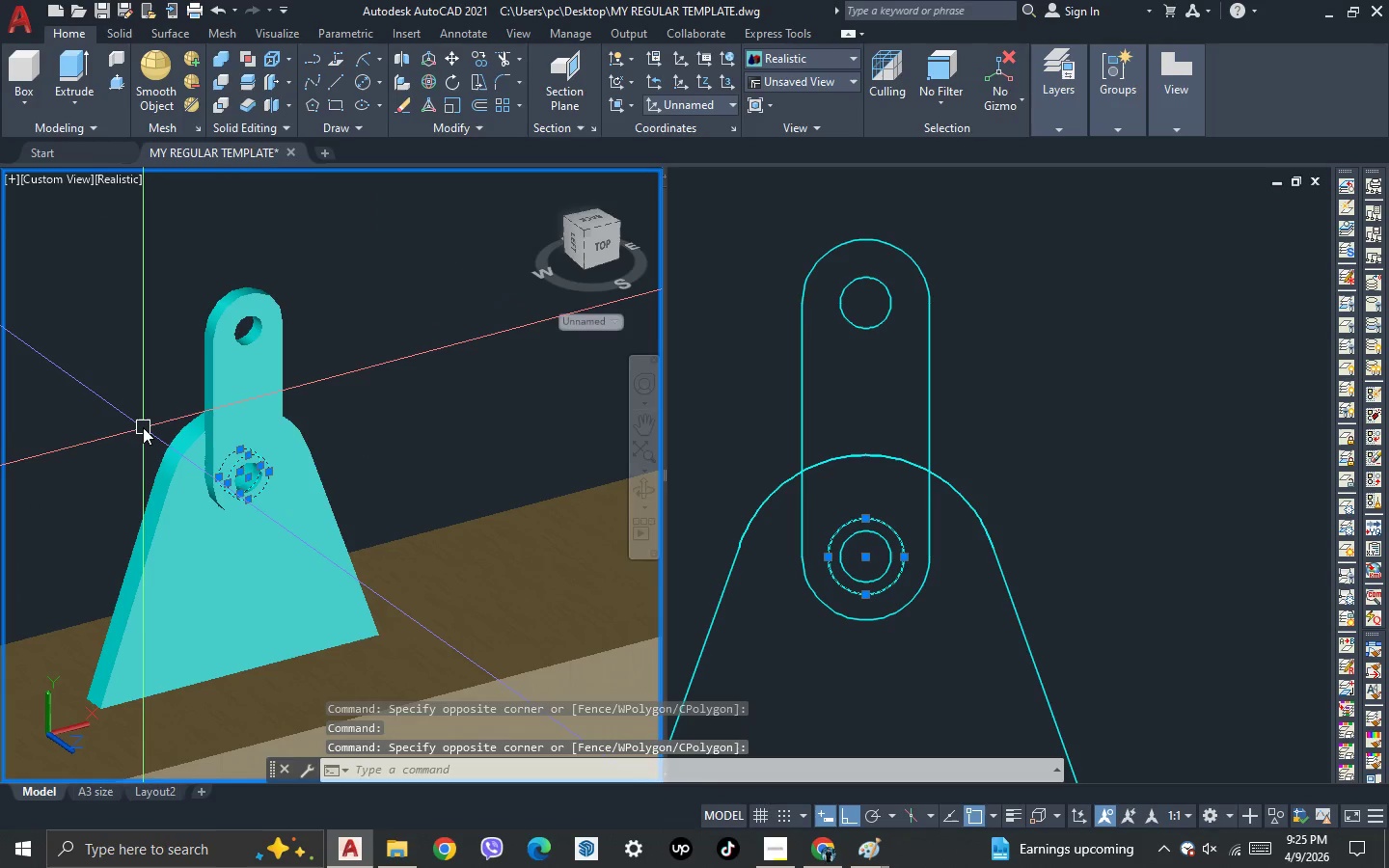 
key(Shift+Delete)
 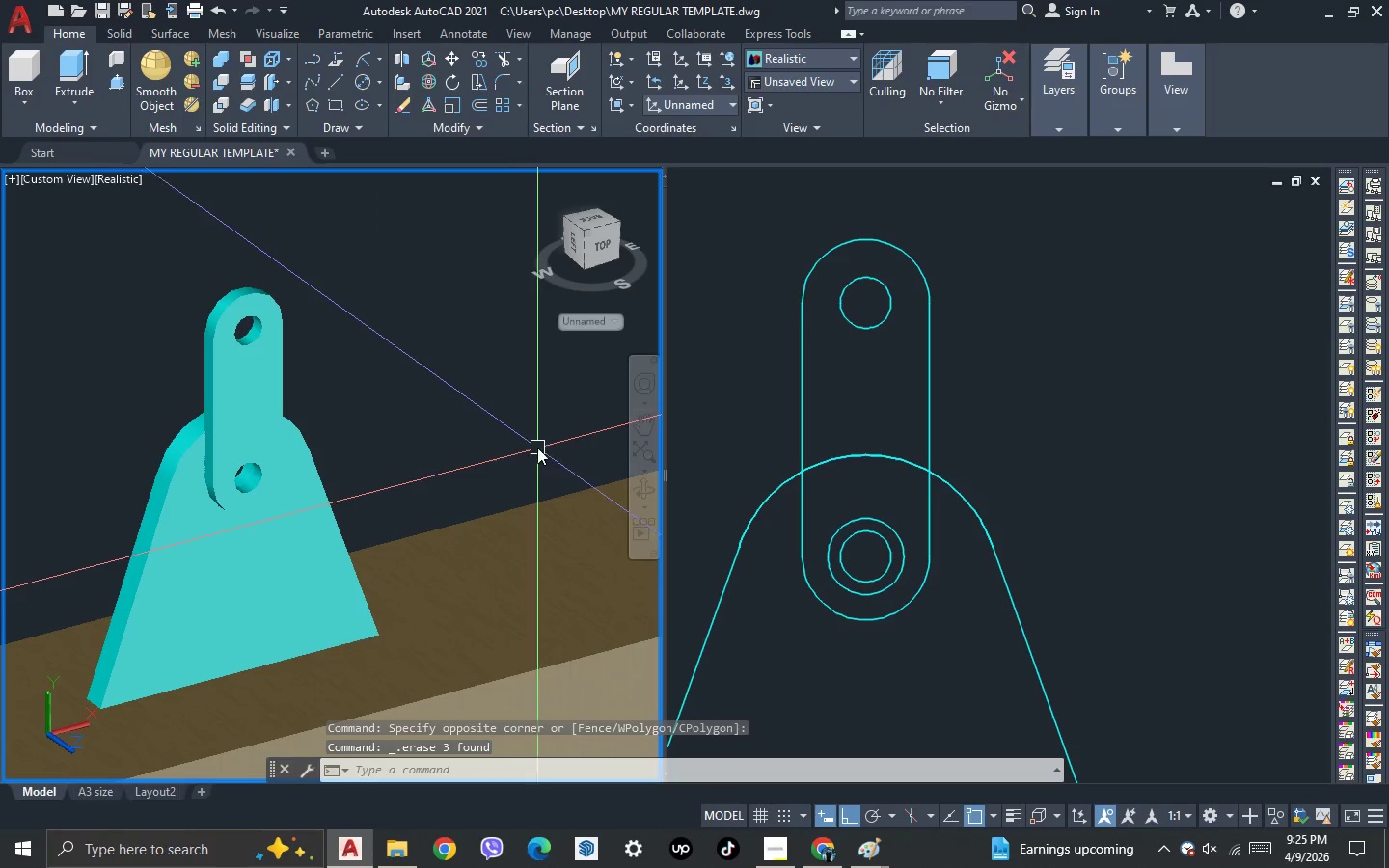 
left_click([538, 446])
 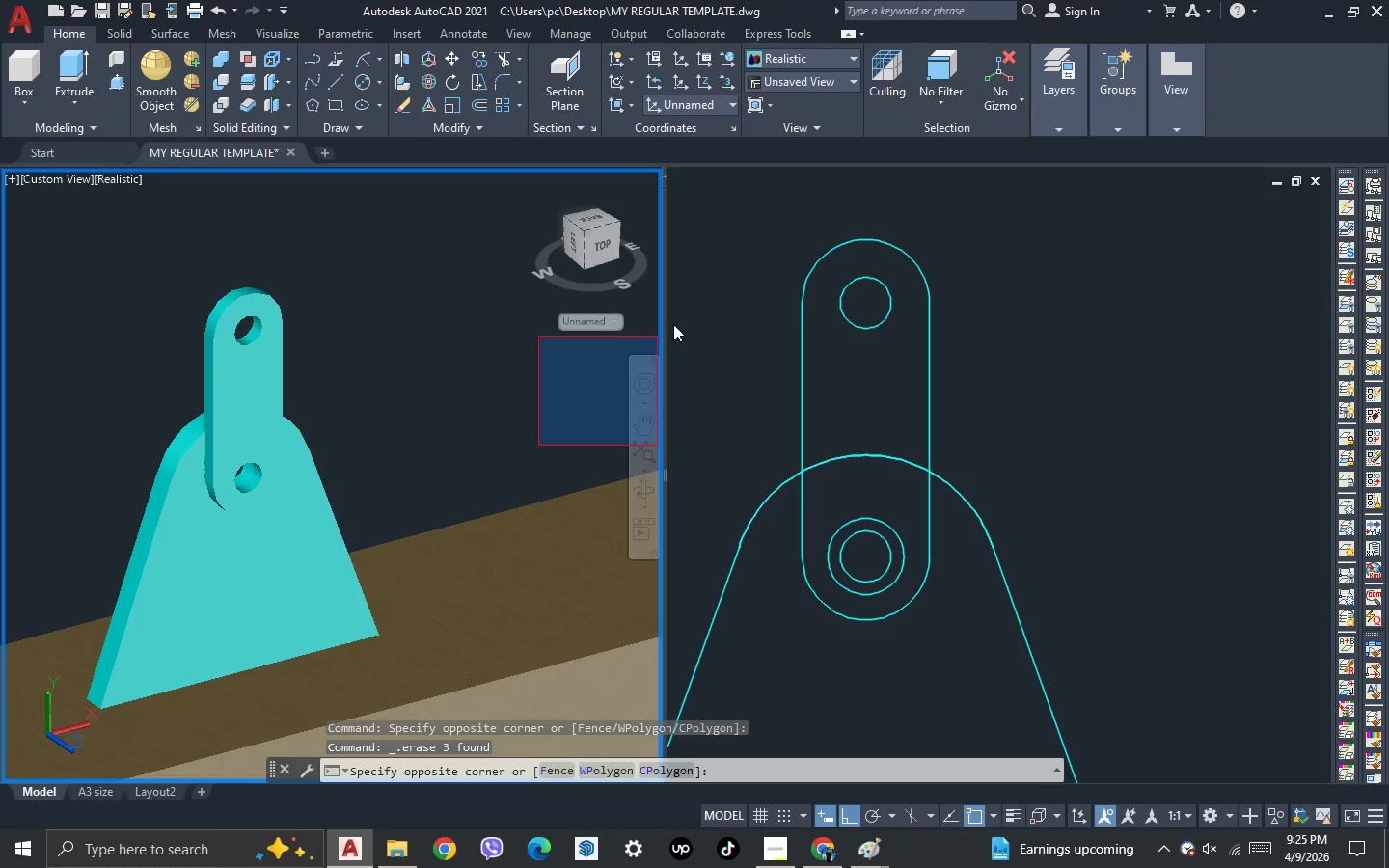 
key(Escape)
 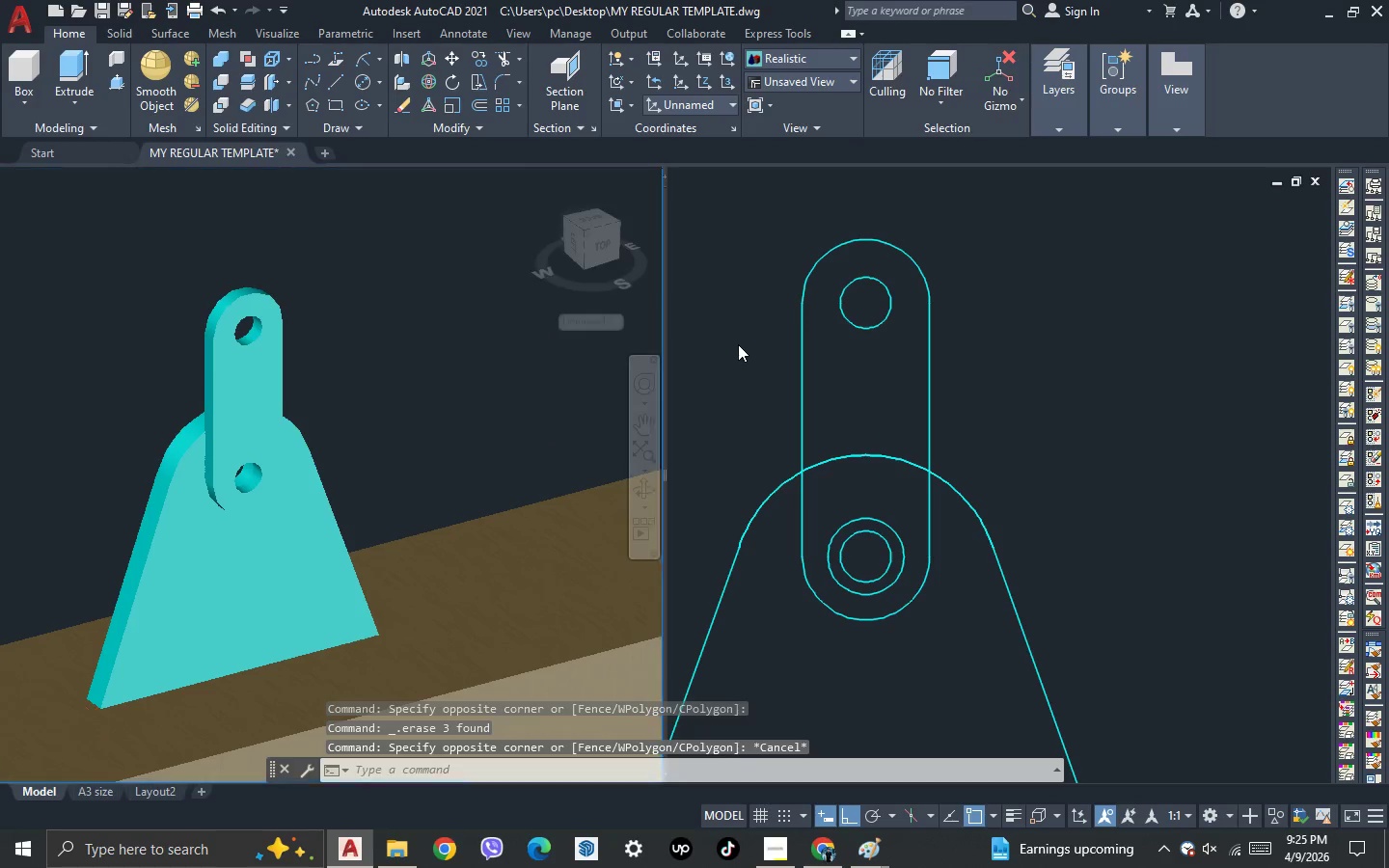 
left_click([738, 344])
 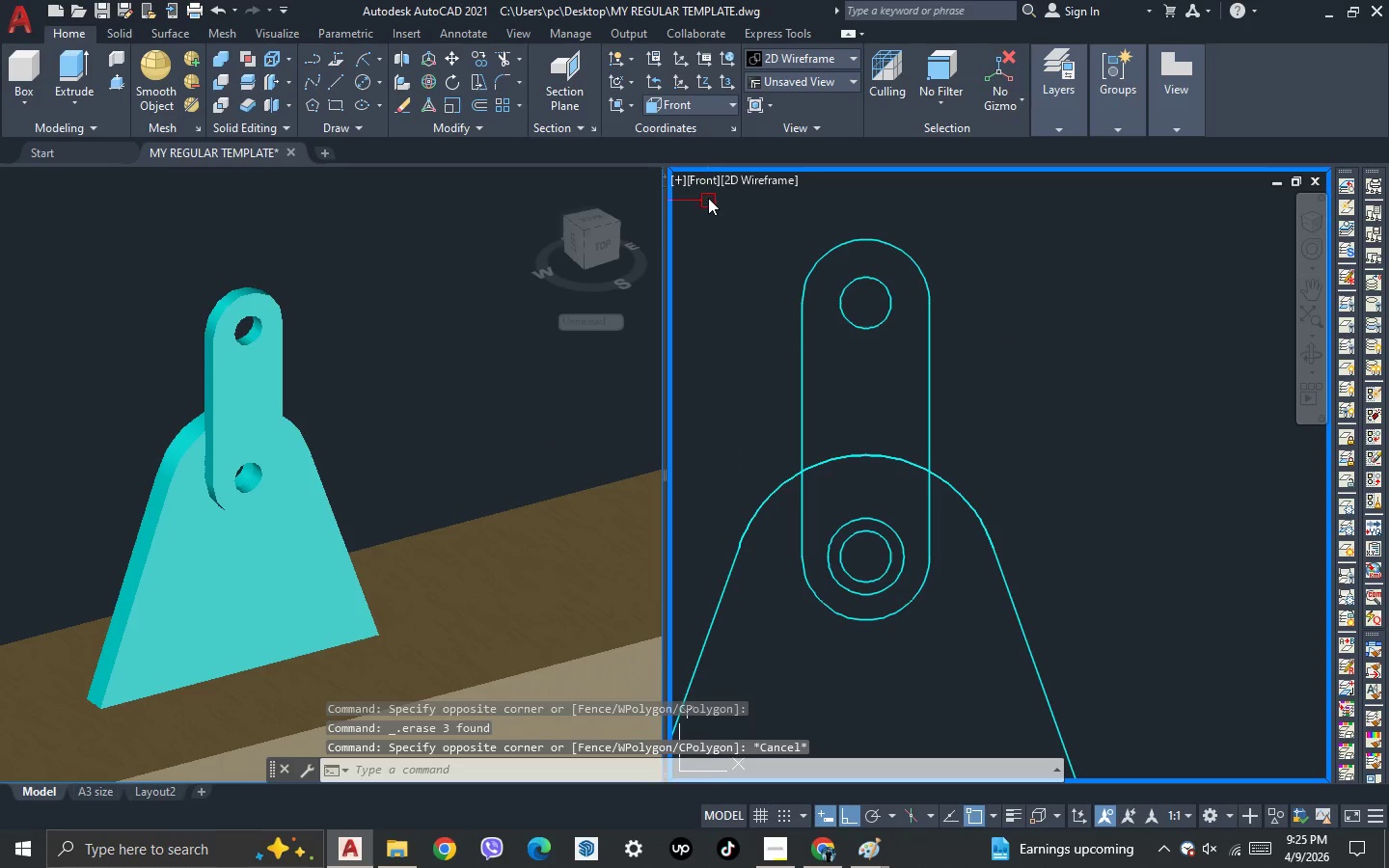 
left_click([707, 183])
 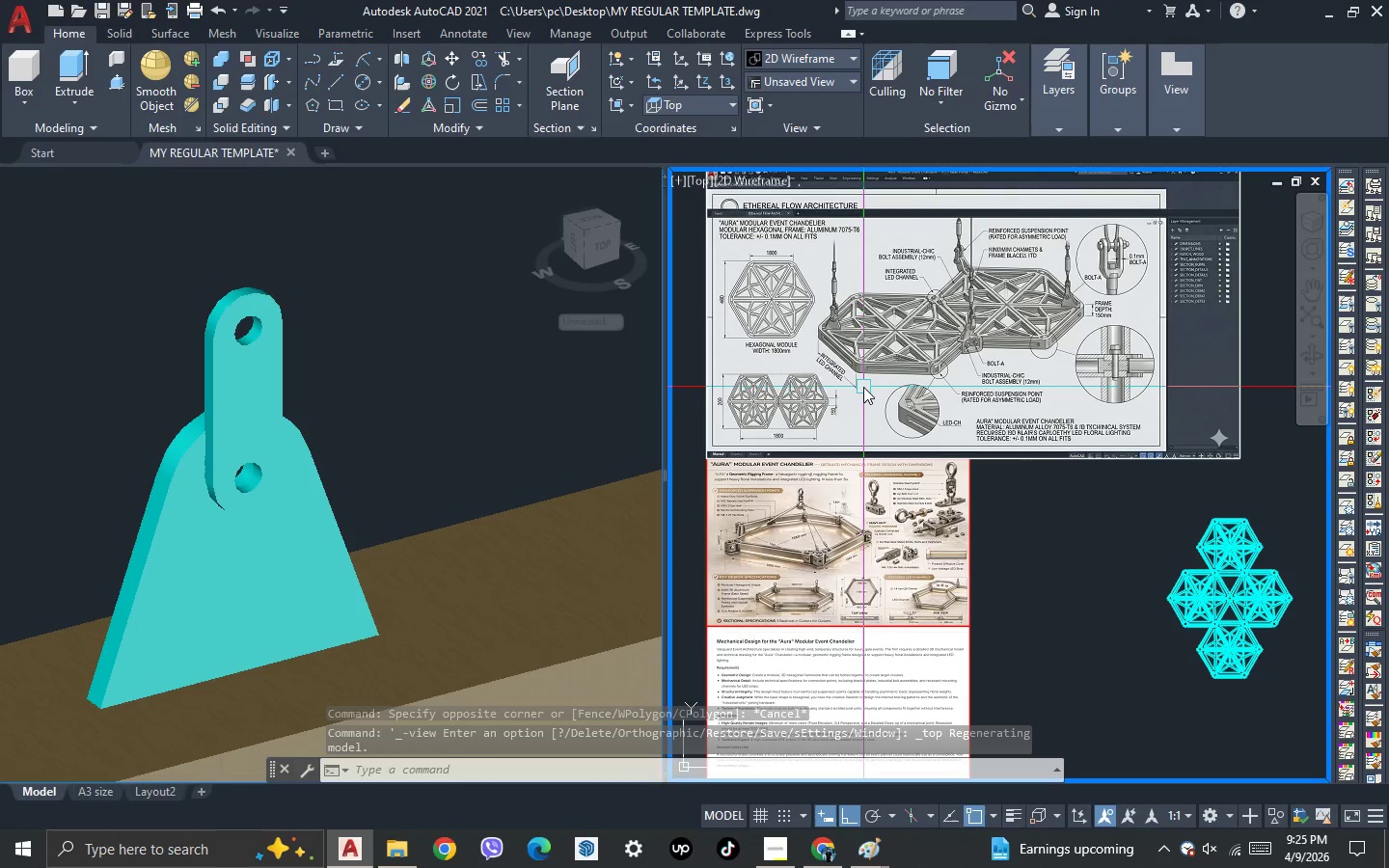 
wait(6.39)
 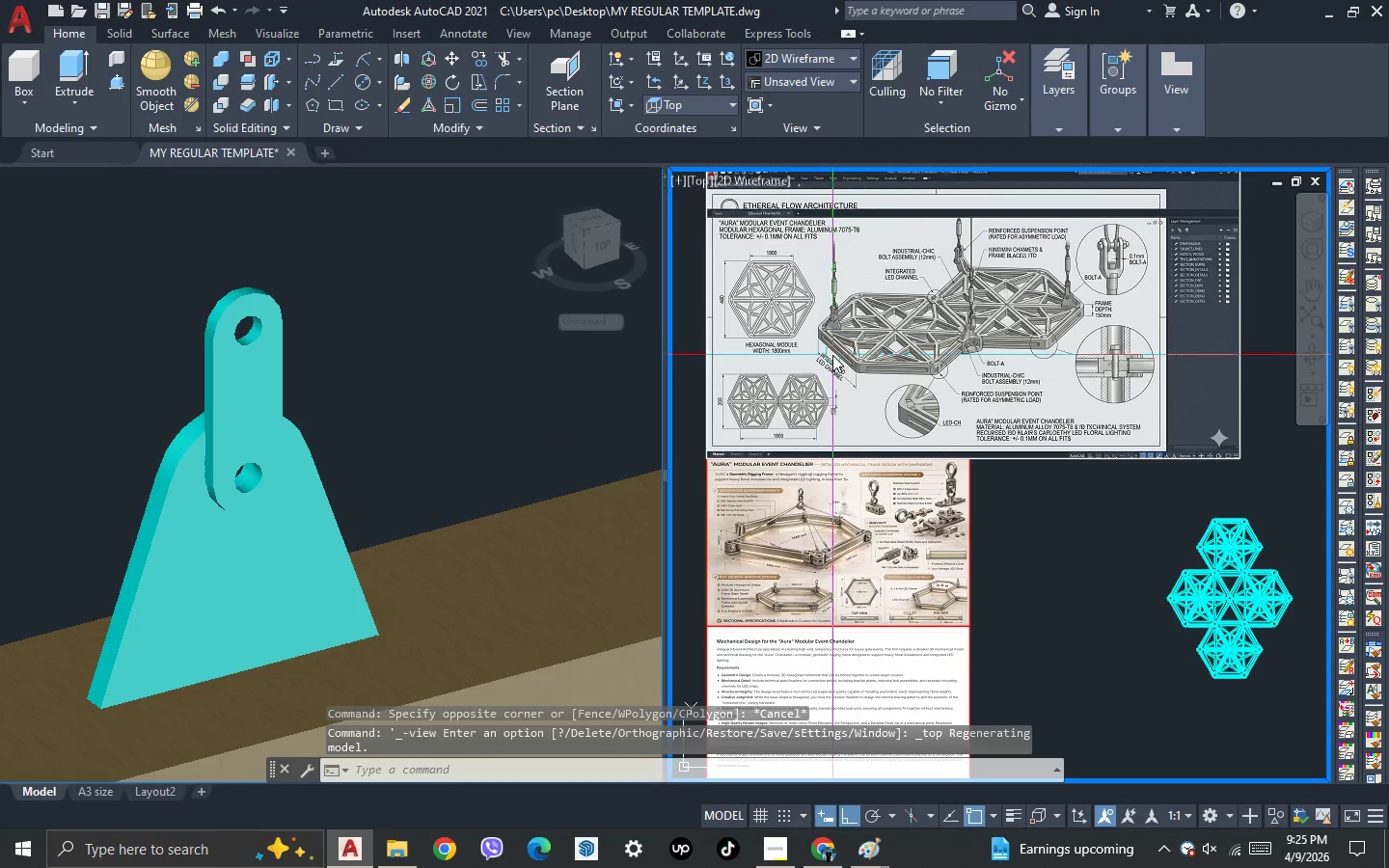 
left_click([1186, 601])
 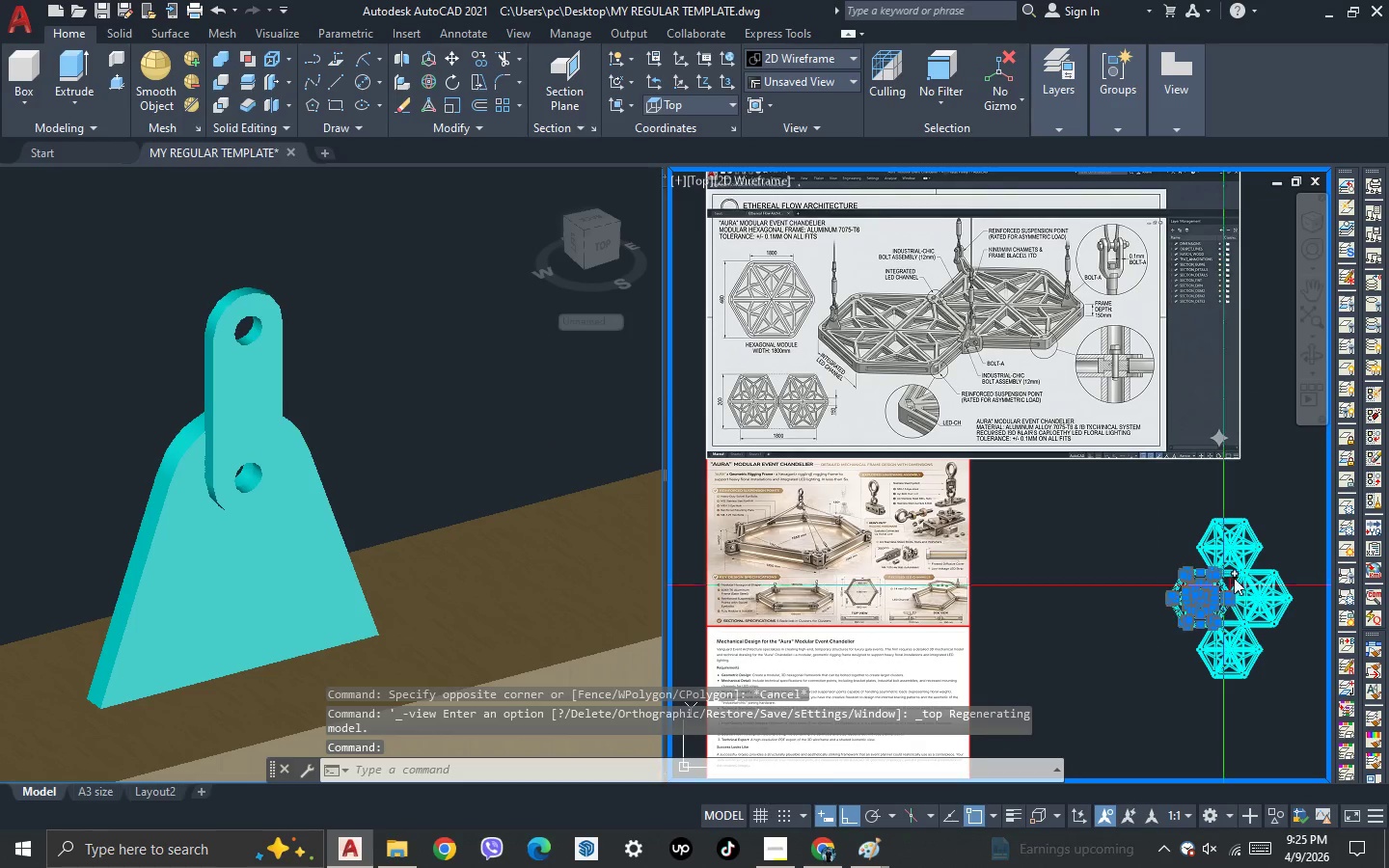 
key(Escape)
 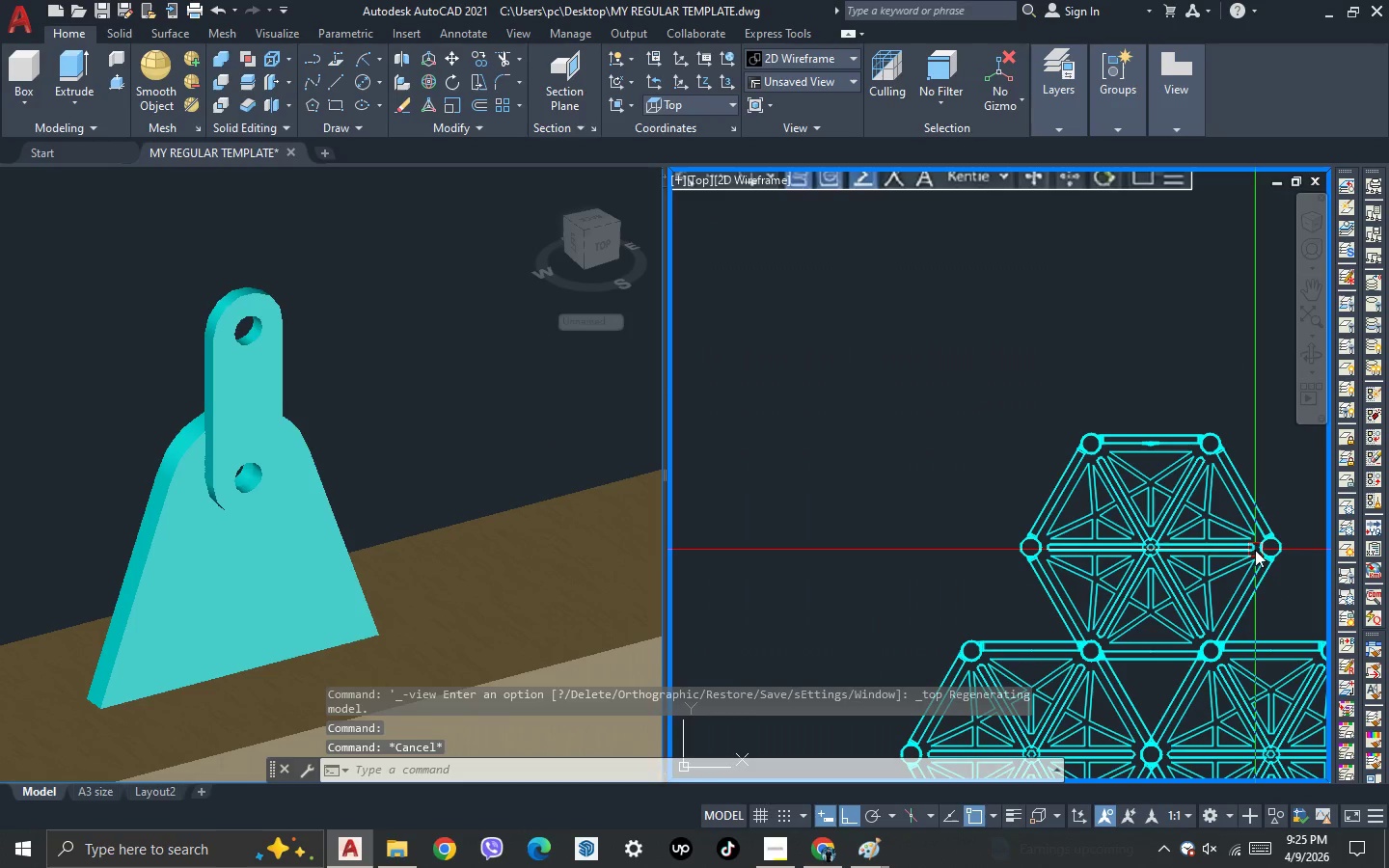 
left_click([1127, 424])
 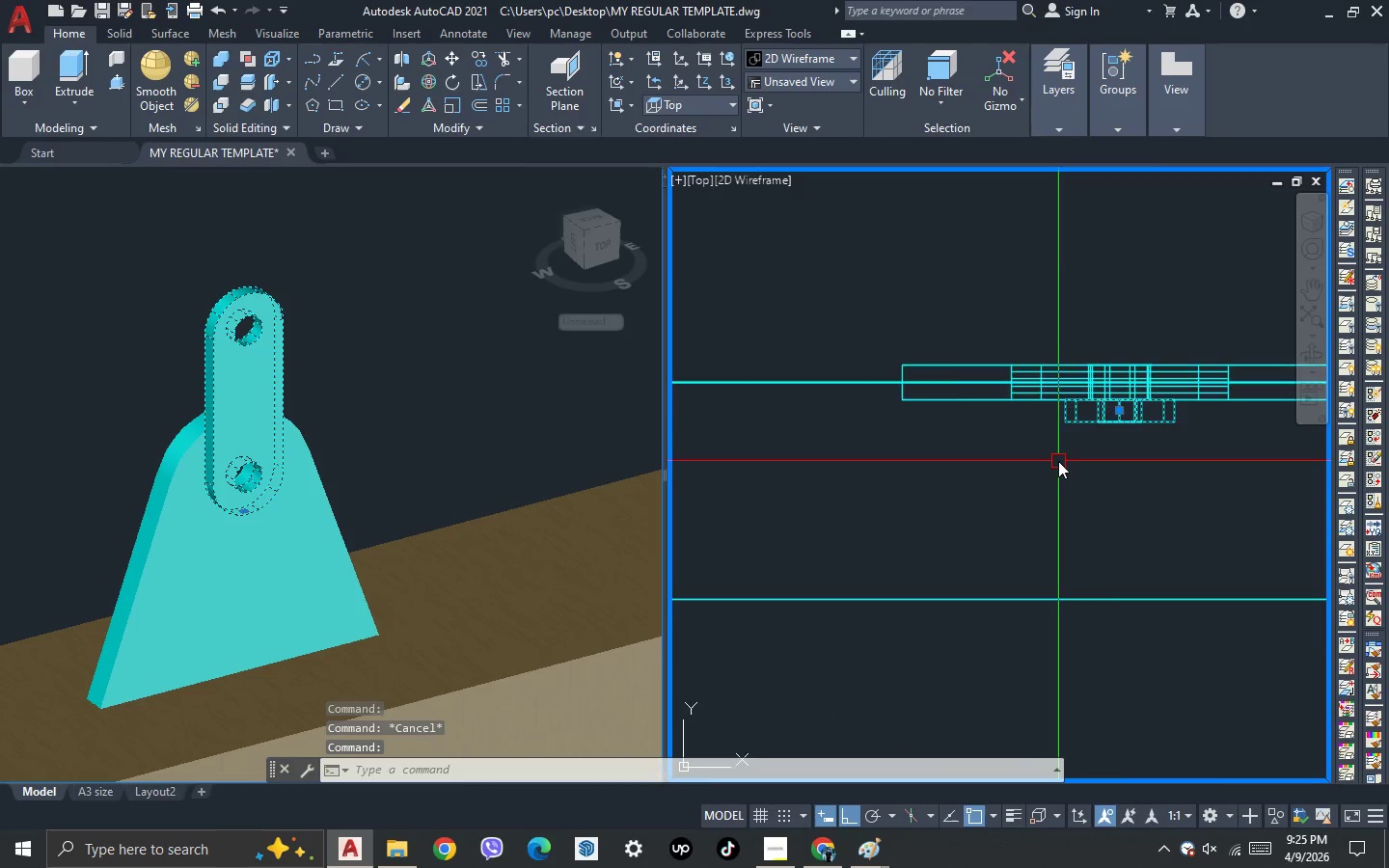 
scroll: coordinate [1122, 422], scroll_direction: up, amount: 10.0
 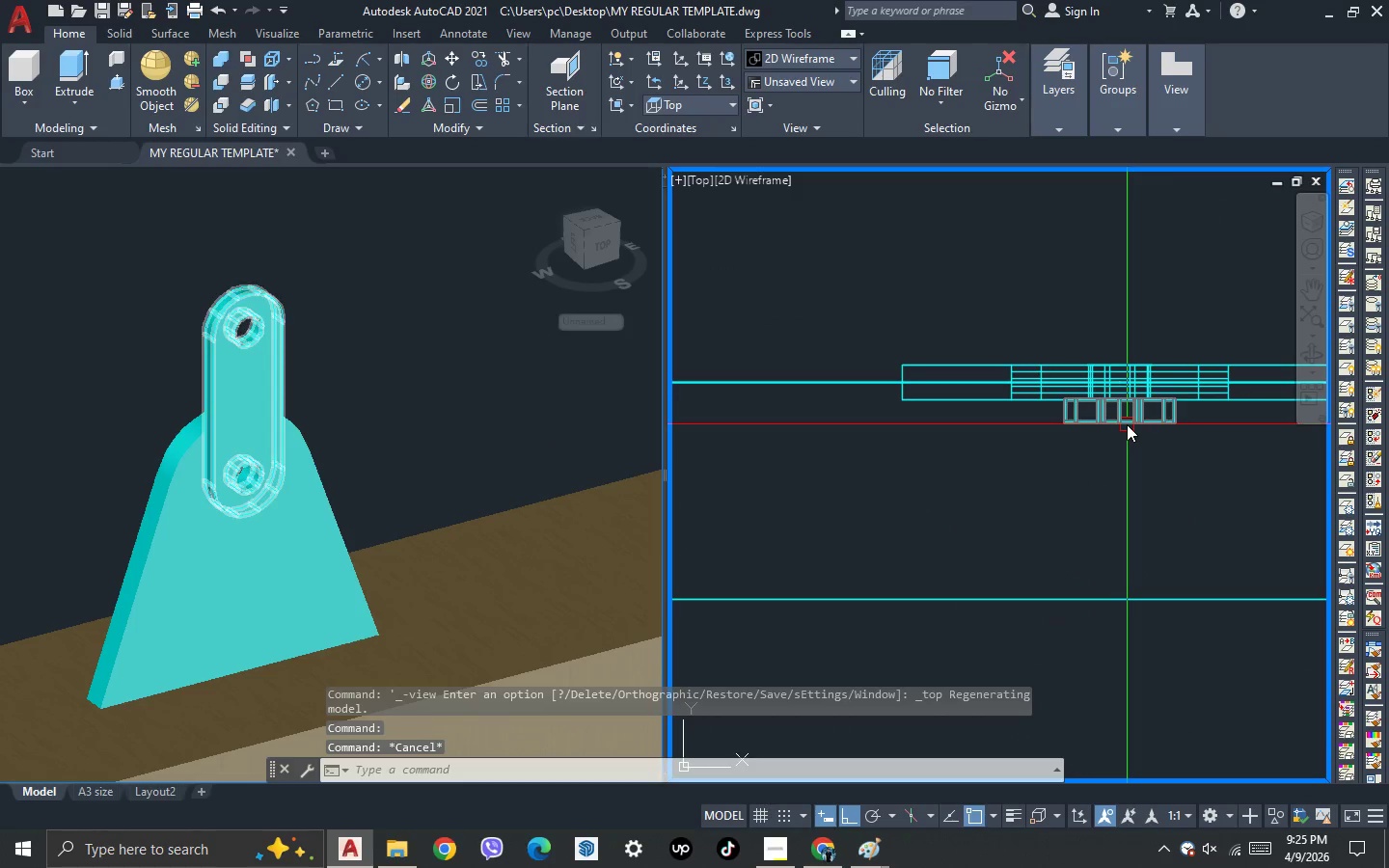 
scroll: coordinate [1054, 460], scroll_direction: down, amount: 4.0
 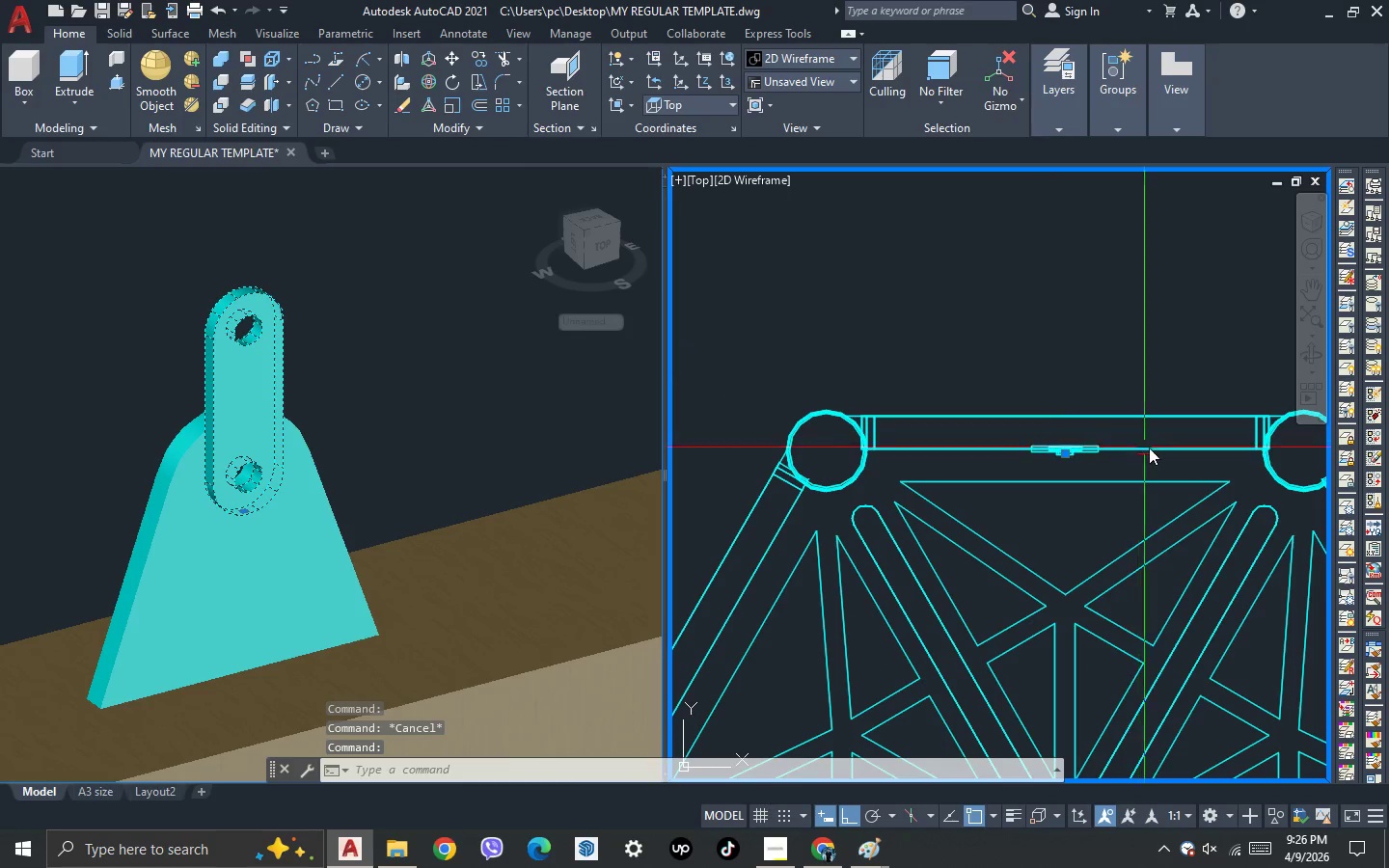 
scroll: coordinate [1164, 446], scroll_direction: up, amount: 2.0
 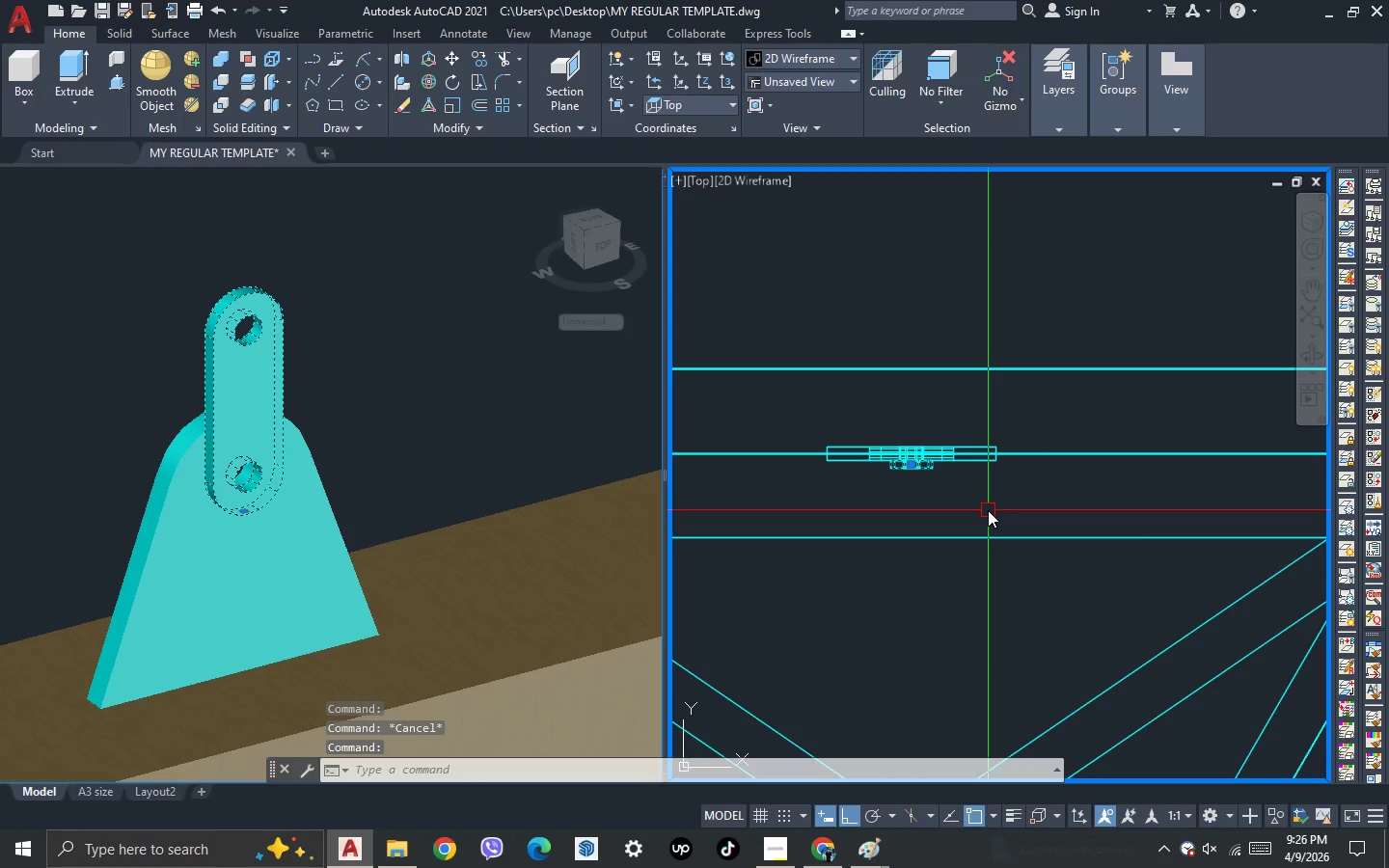 
type(mi )
 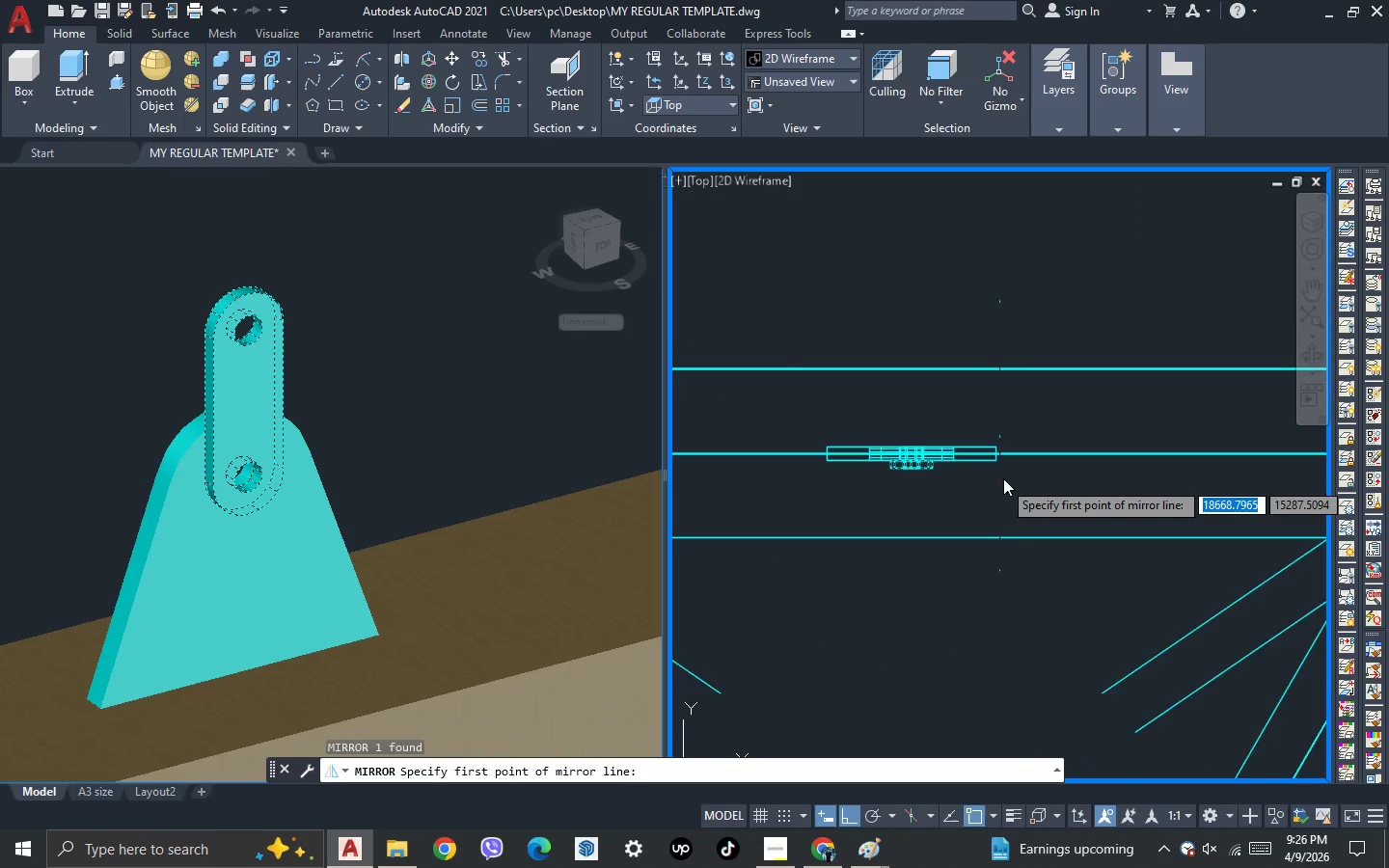 
scroll: coordinate [1016, 447], scroll_direction: up, amount: 5.0
 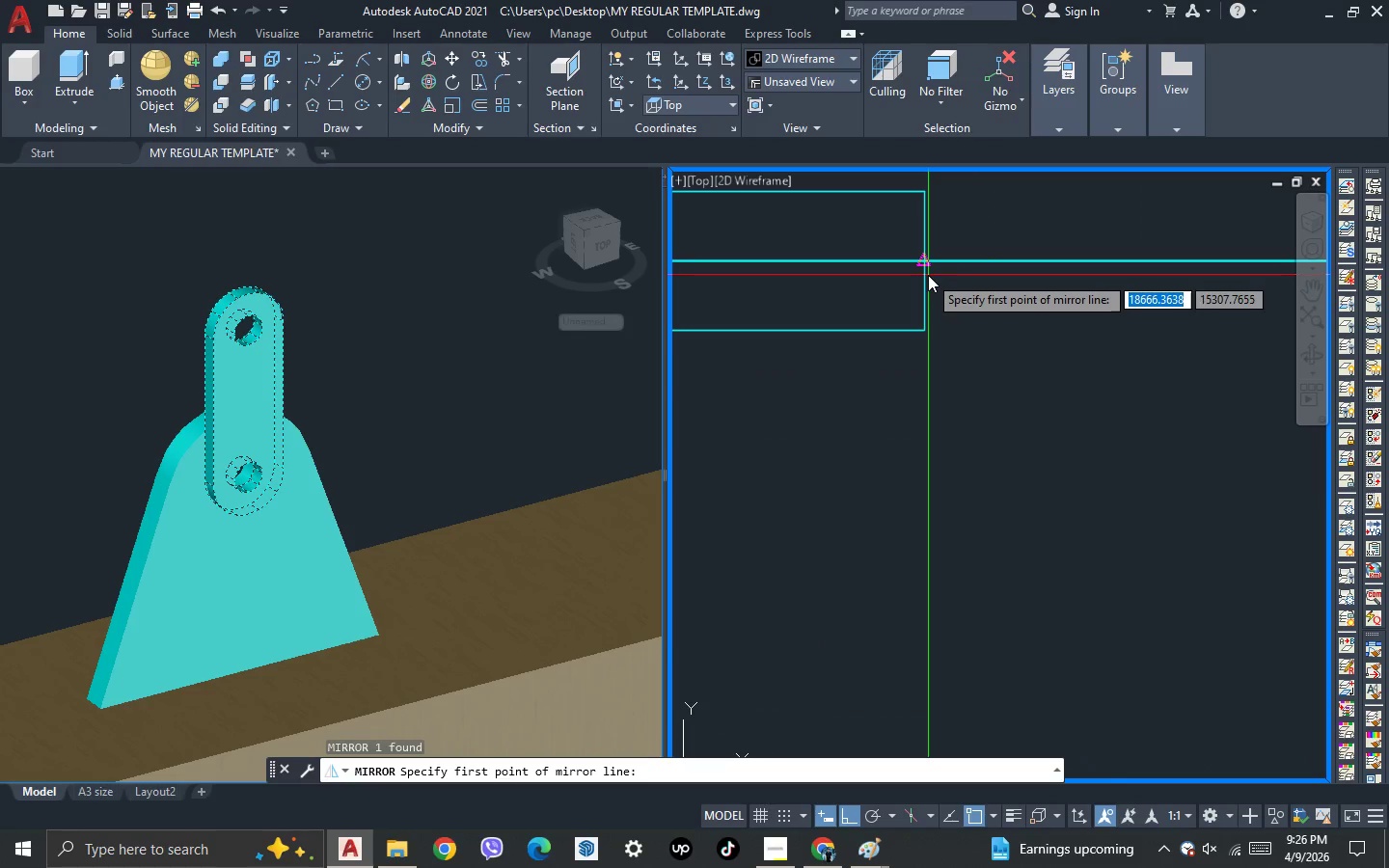 
left_click([928, 274])
 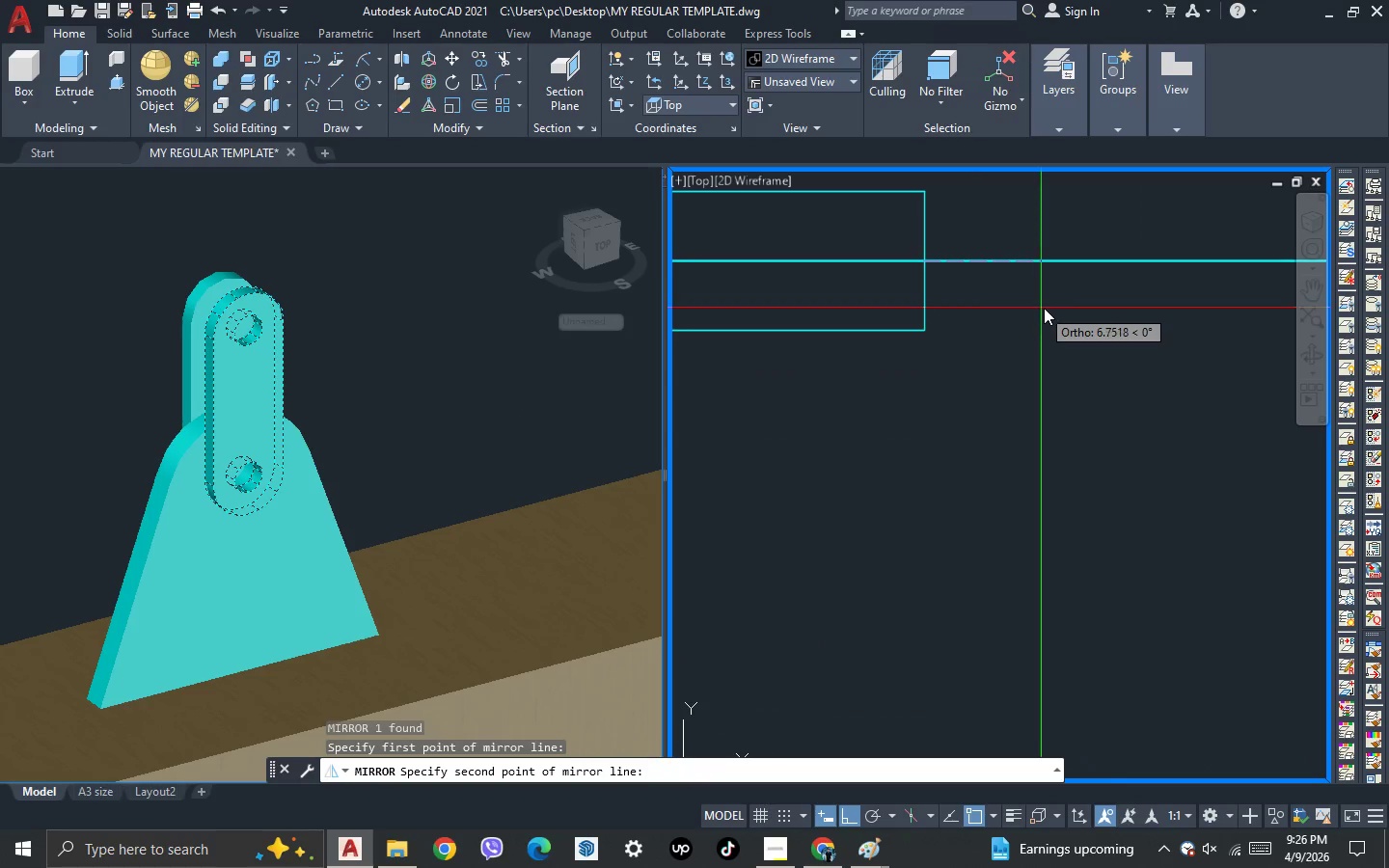 
left_click([1044, 308])
 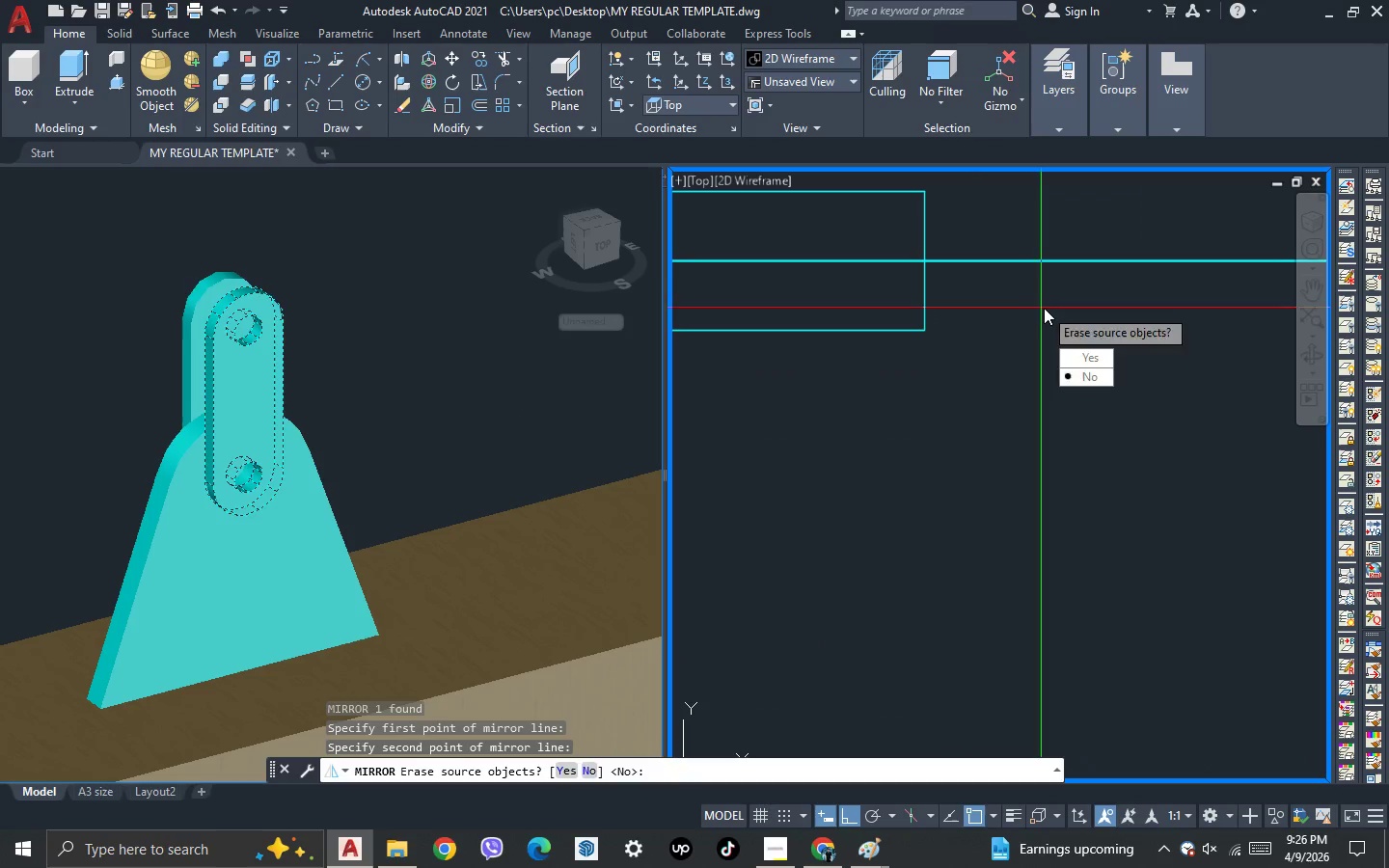 
key(Space)
 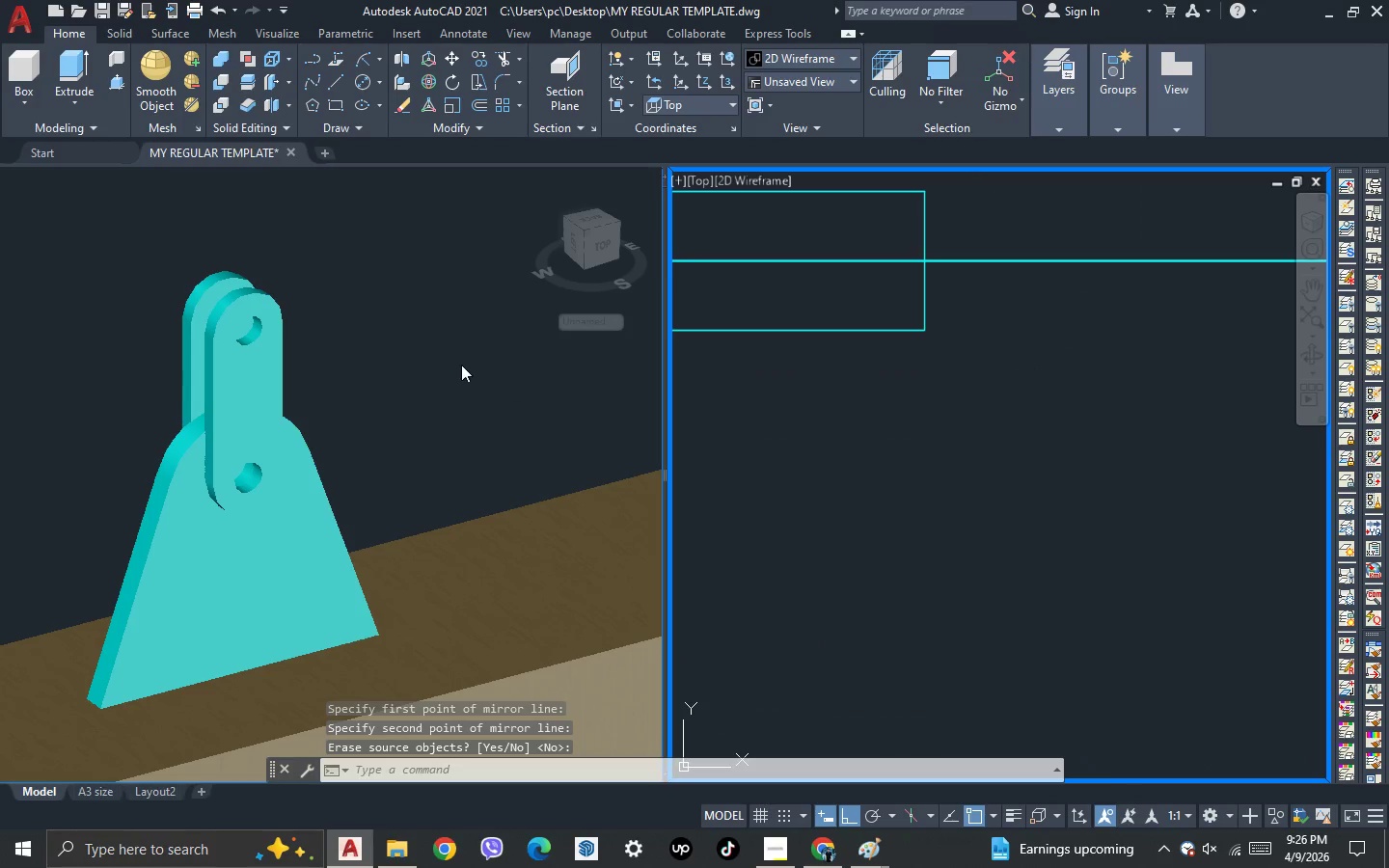 
left_click([460, 363])
 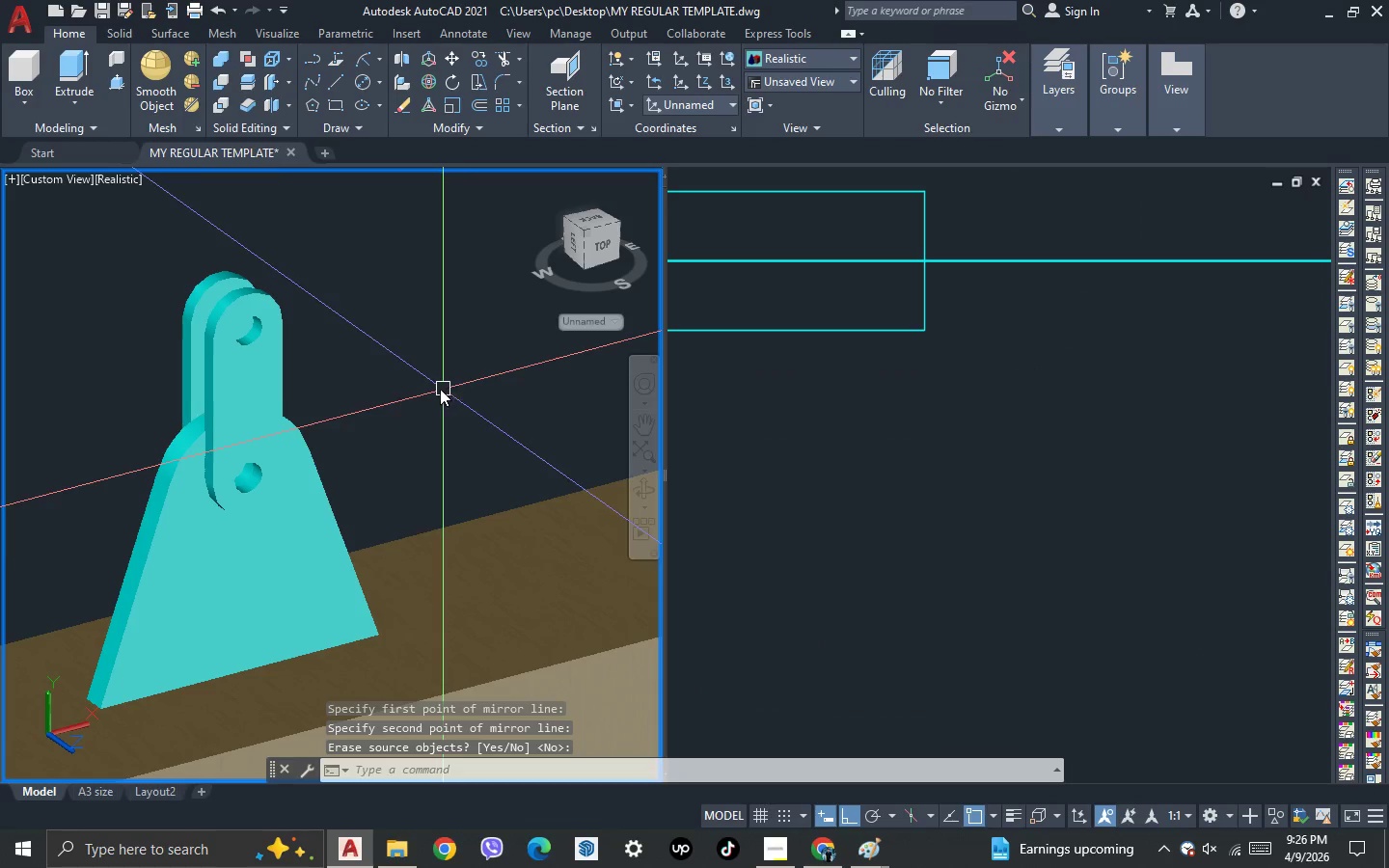 
key(3)
 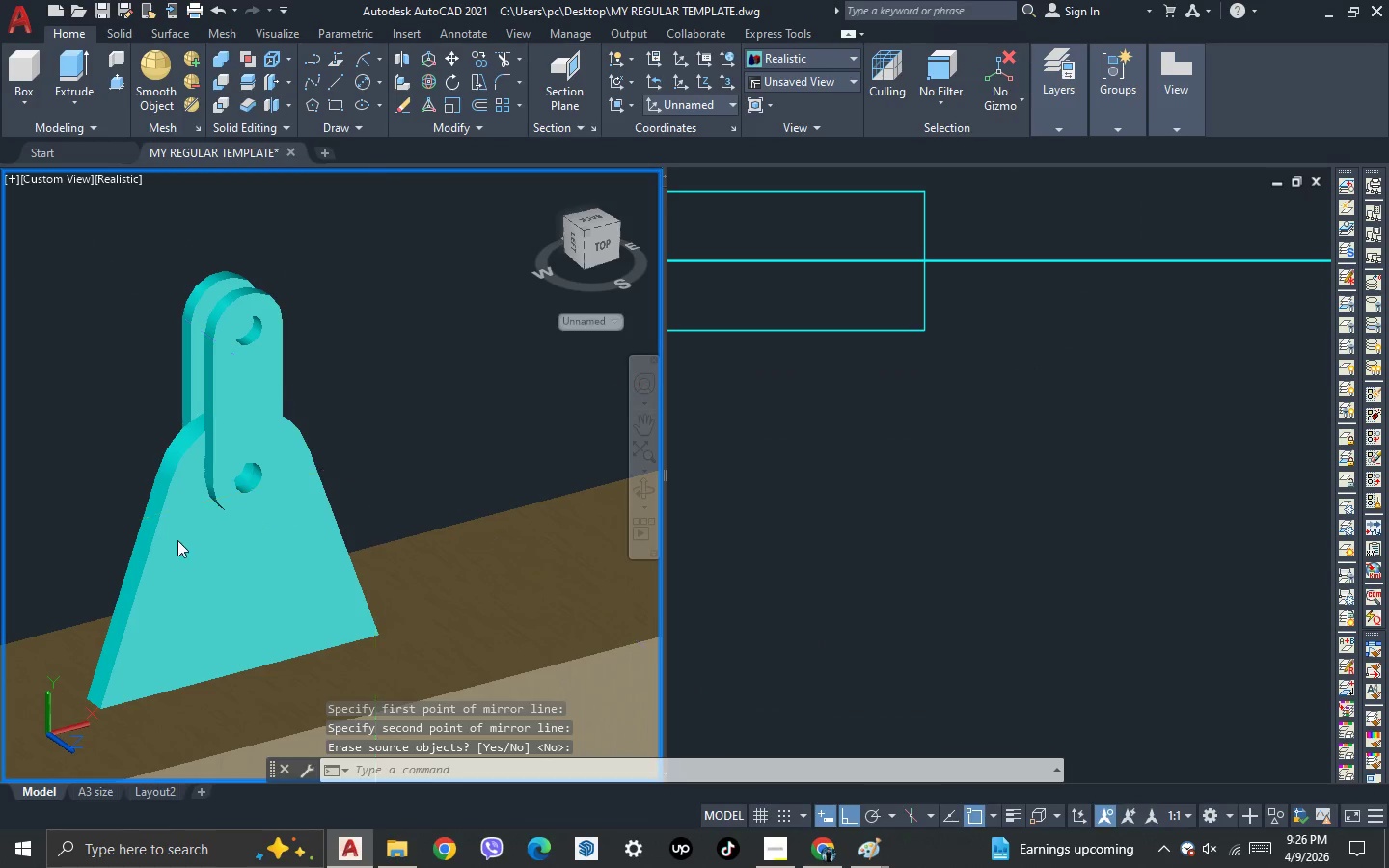 
key(Space)
 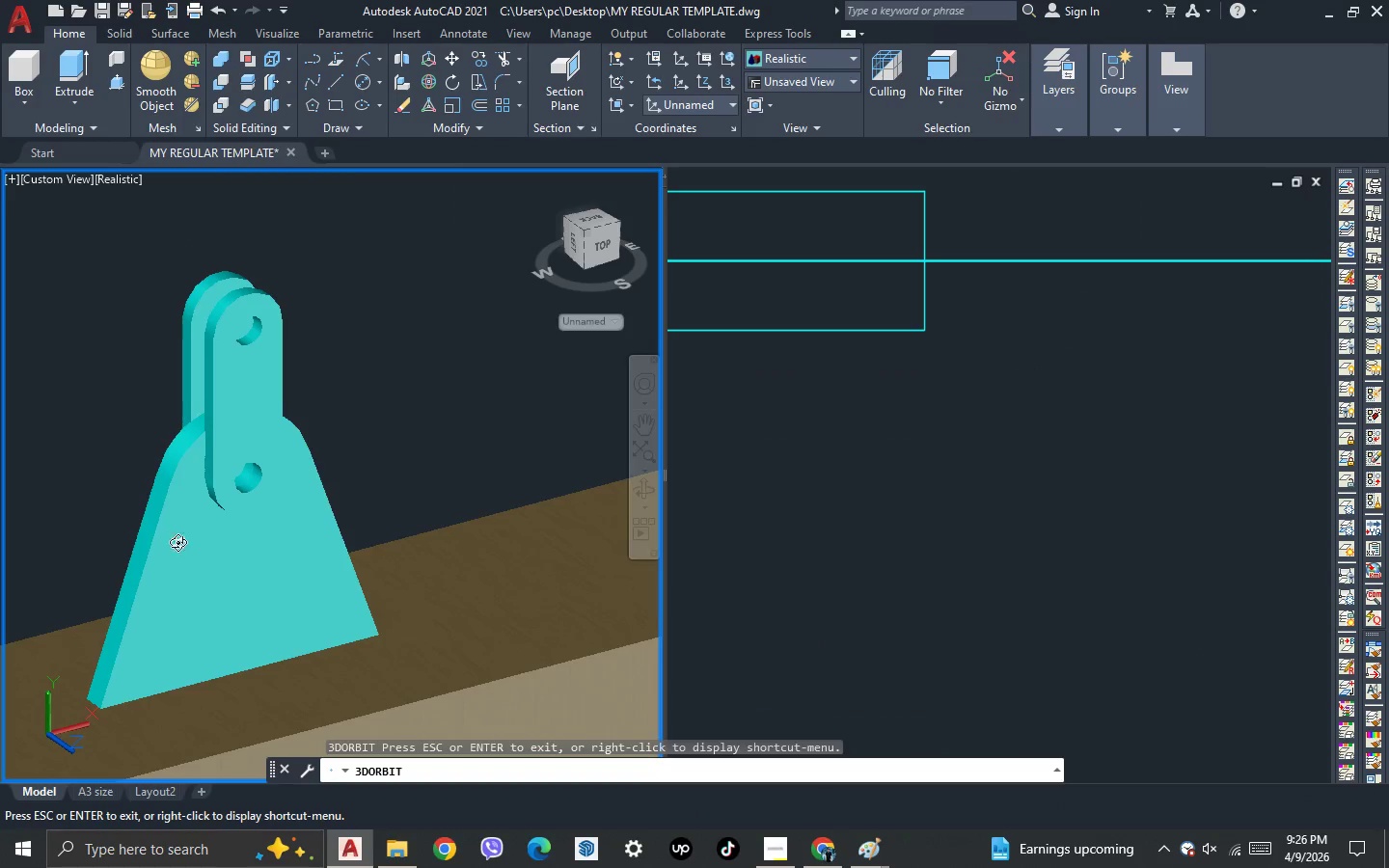 
left_click_drag(start_coordinate=[172, 541], to_coordinate=[204, 562])
 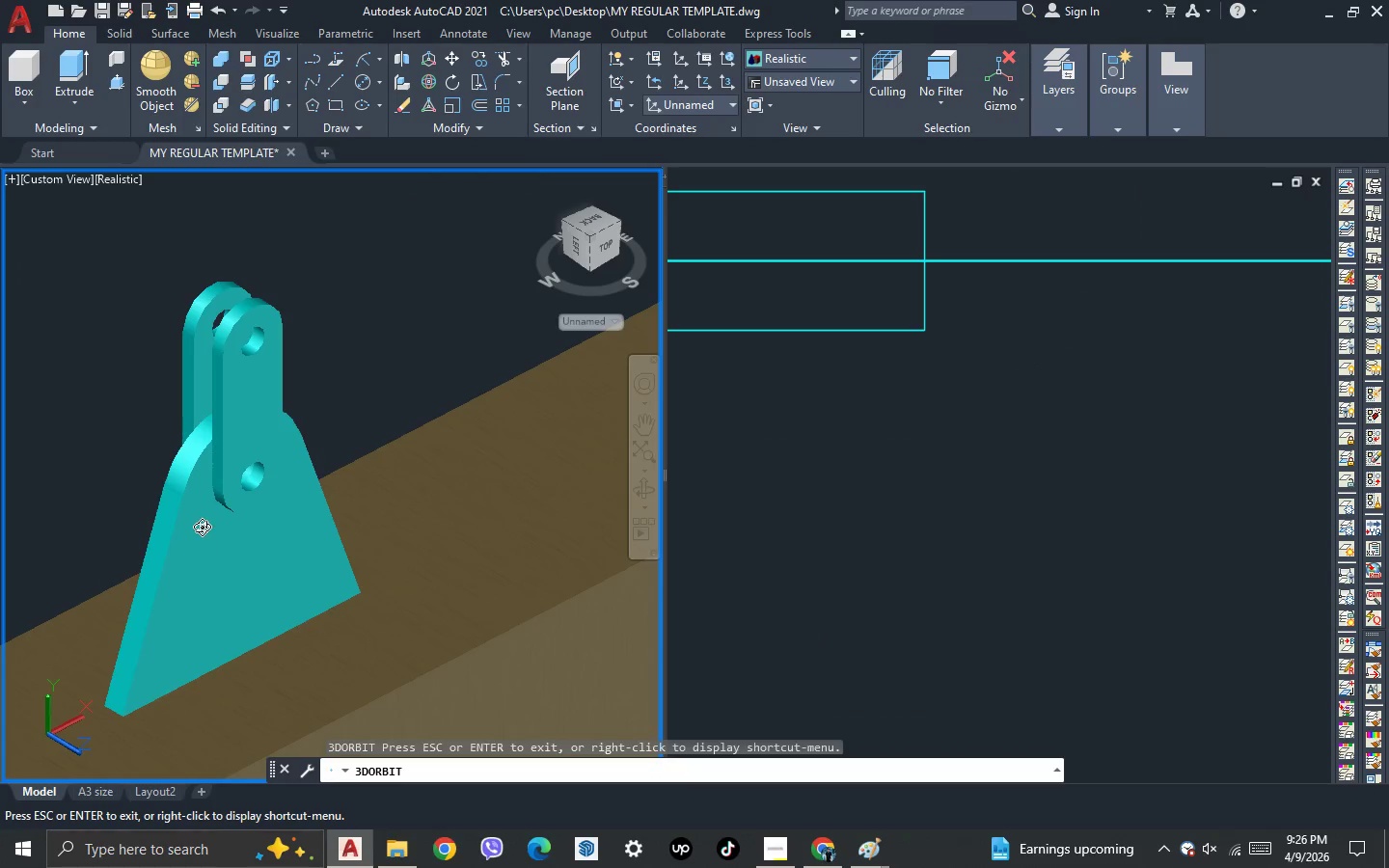 
scroll: coordinate [202, 524], scroll_direction: down, amount: 3.0
 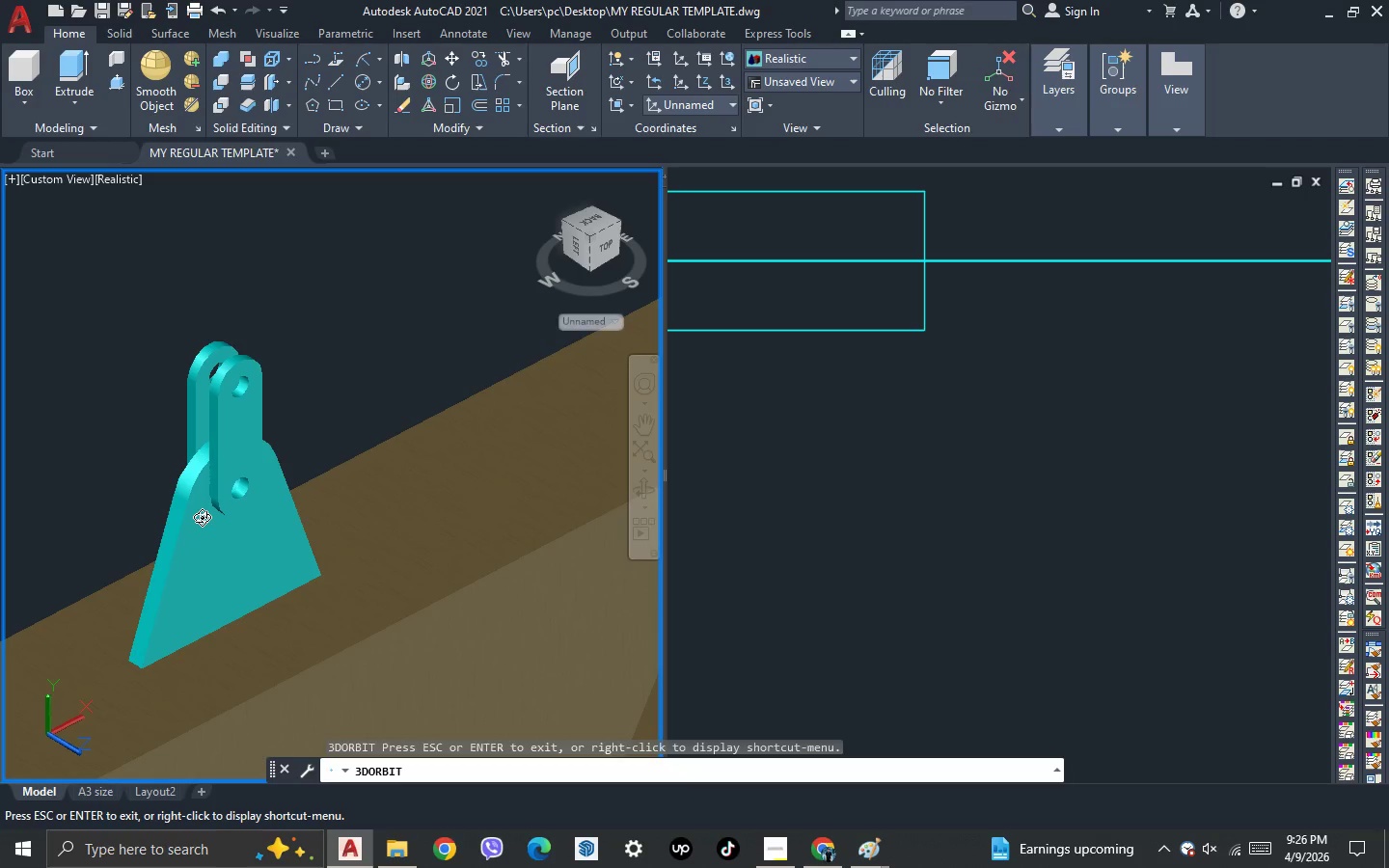 
key(Escape)